 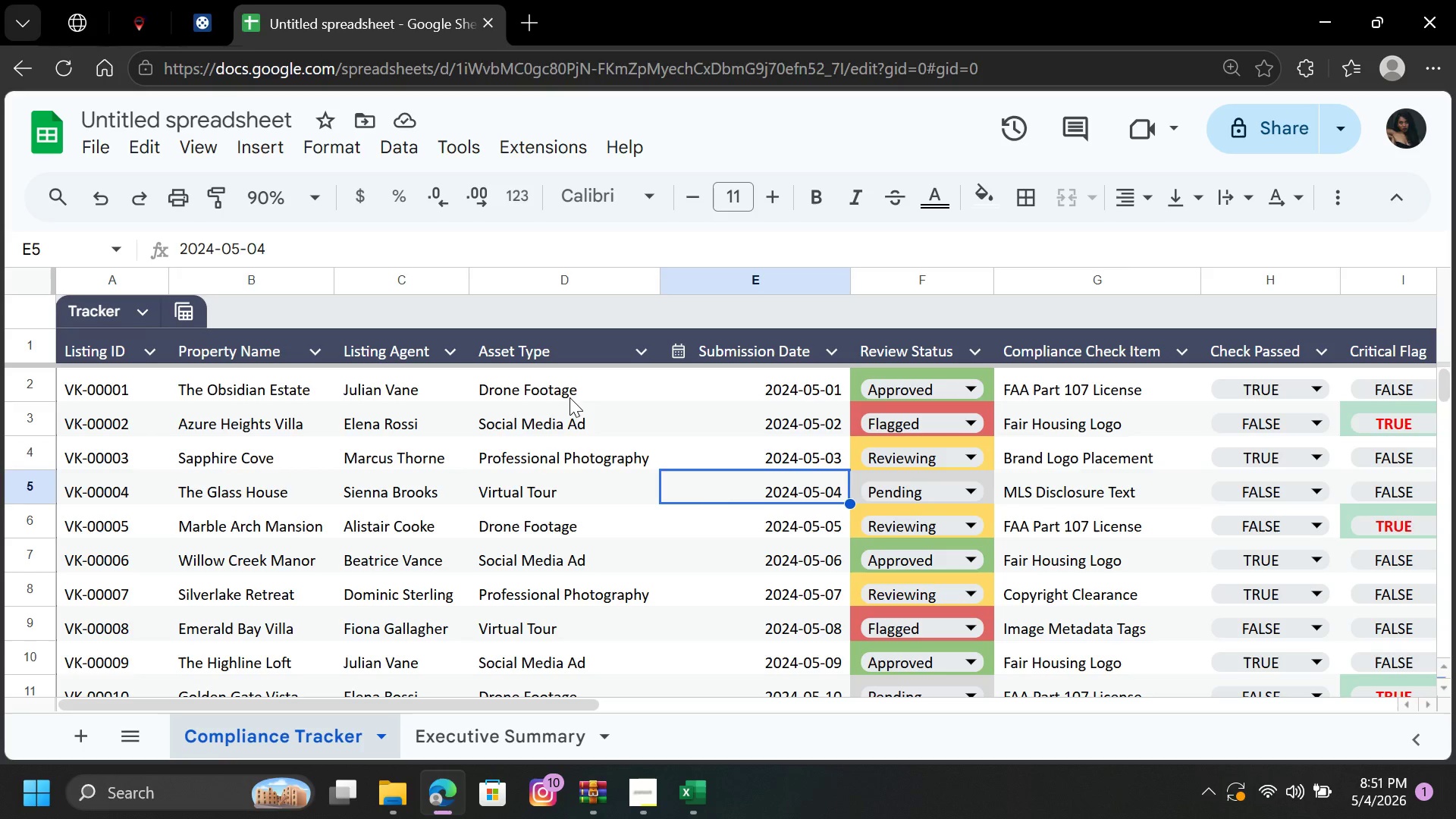 
left_click([512, 265])
 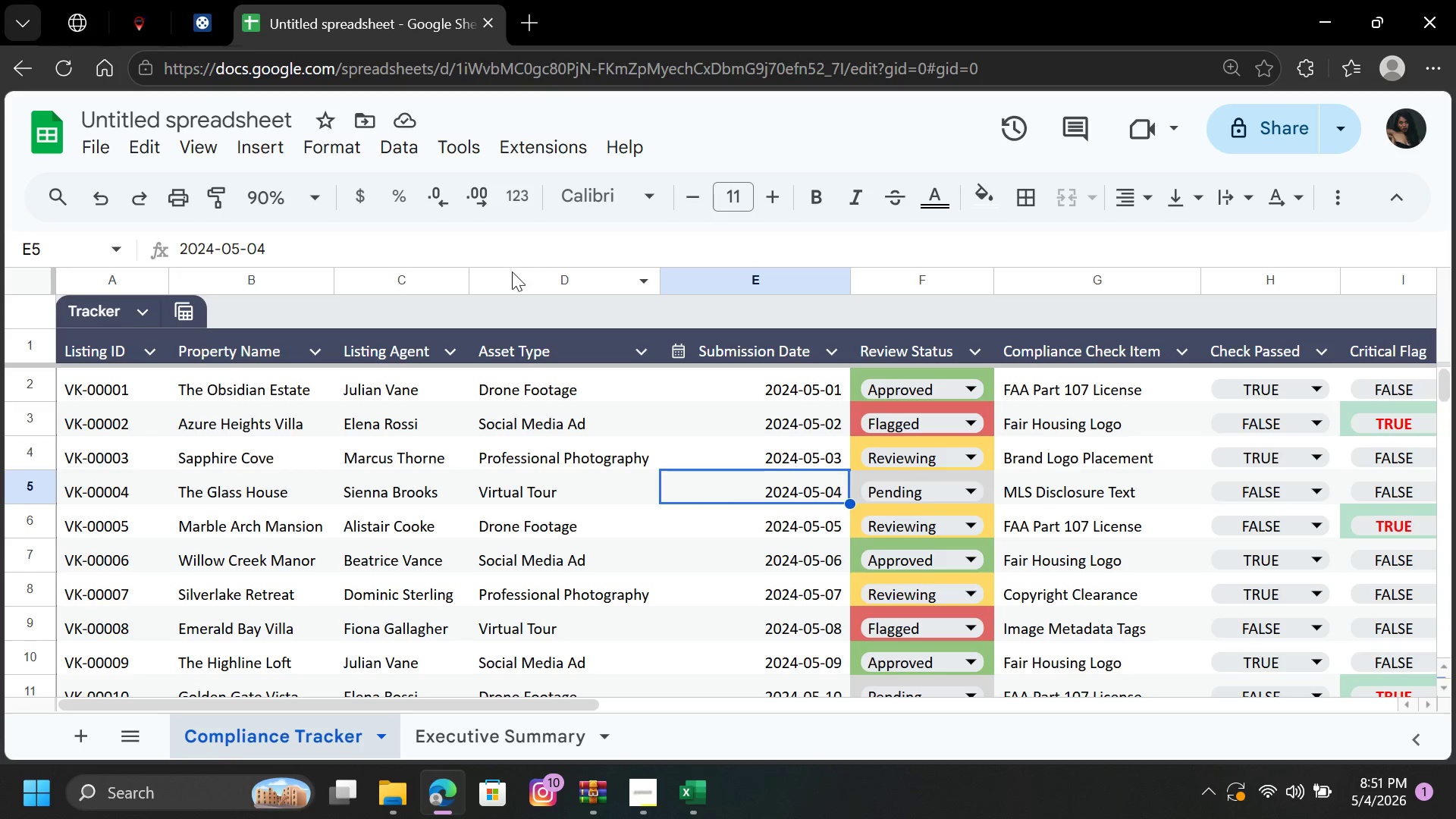 
left_click([509, 280])
 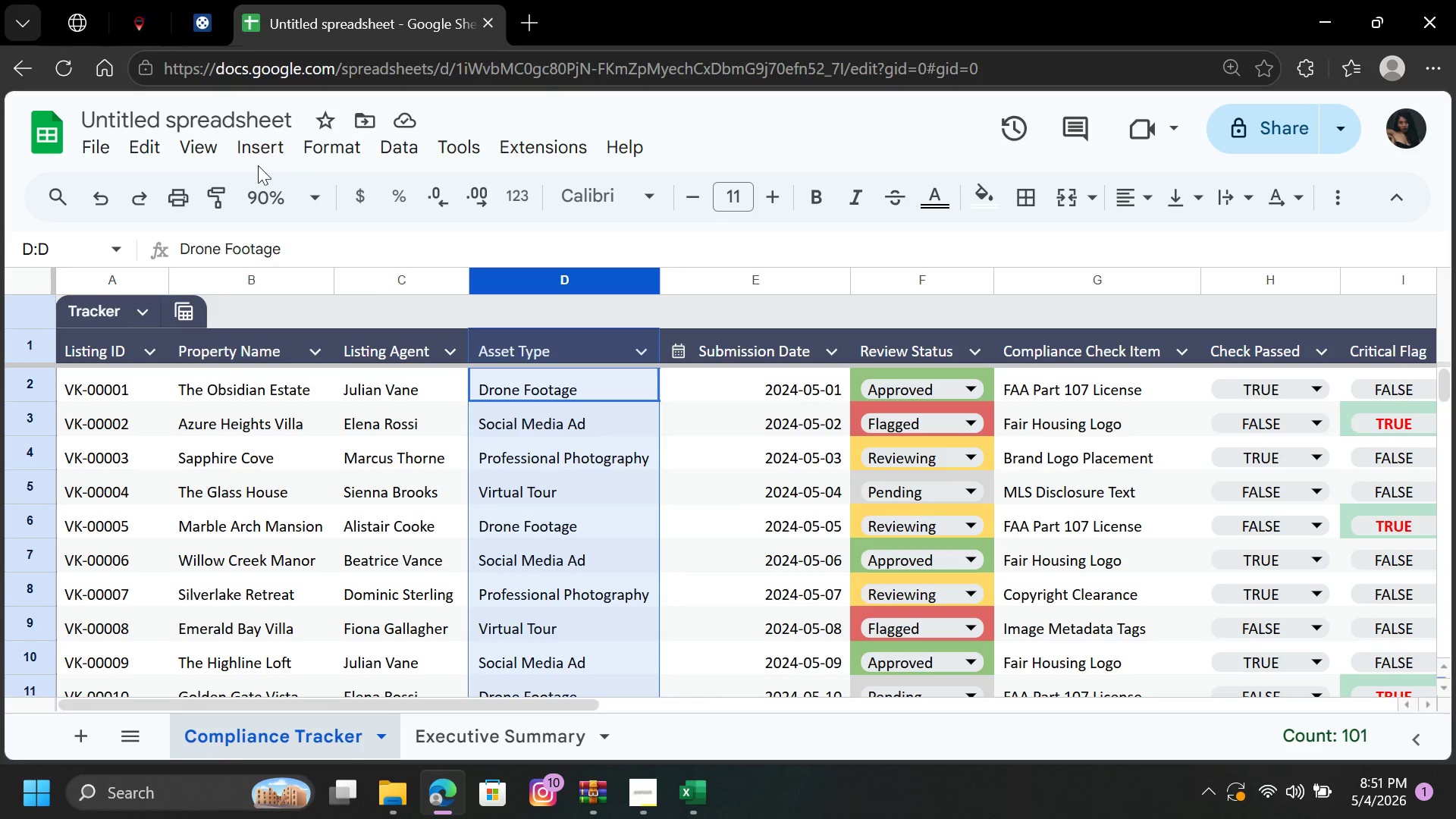 
left_click([206, 140])
 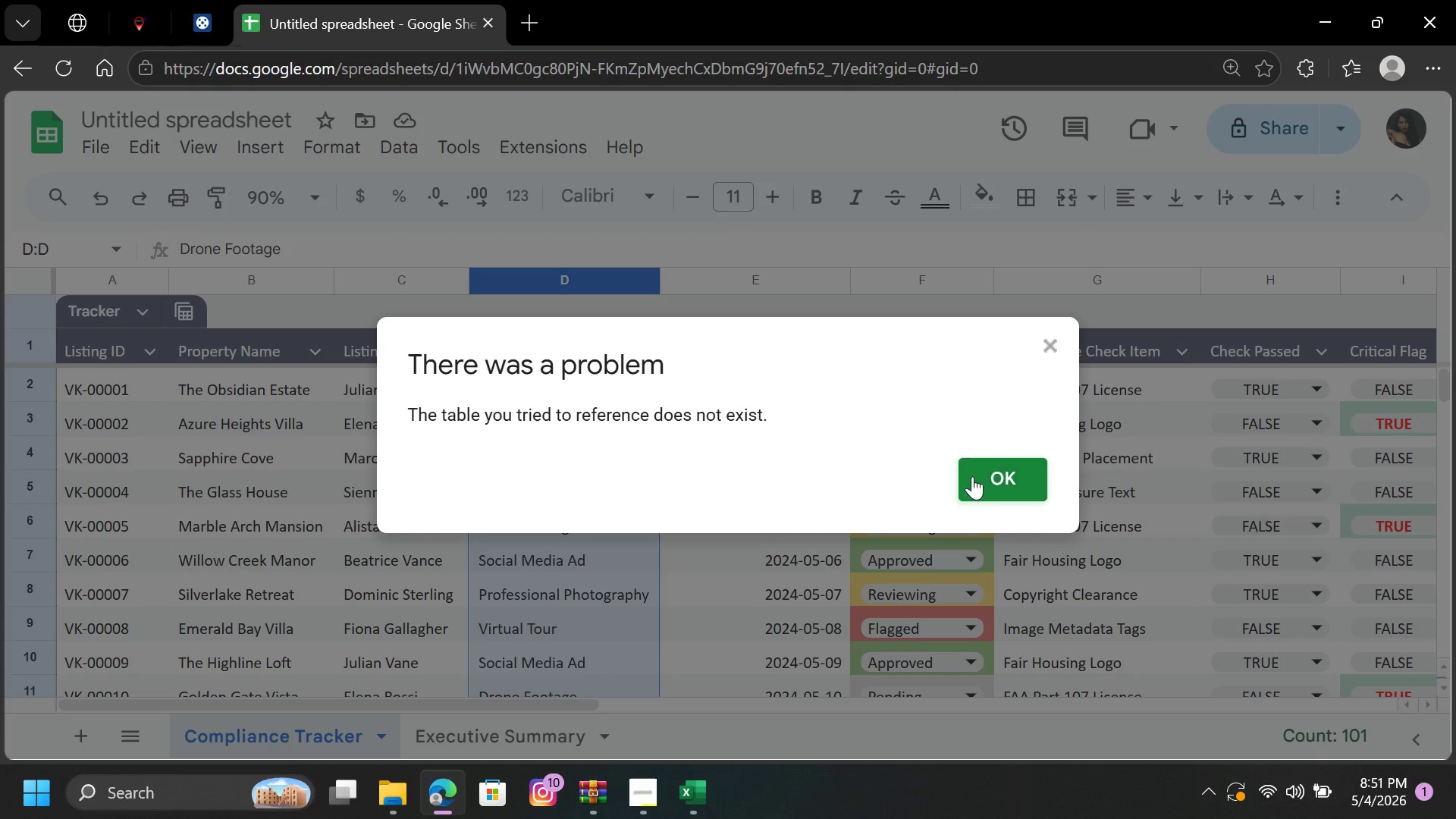 
wait(6.53)
 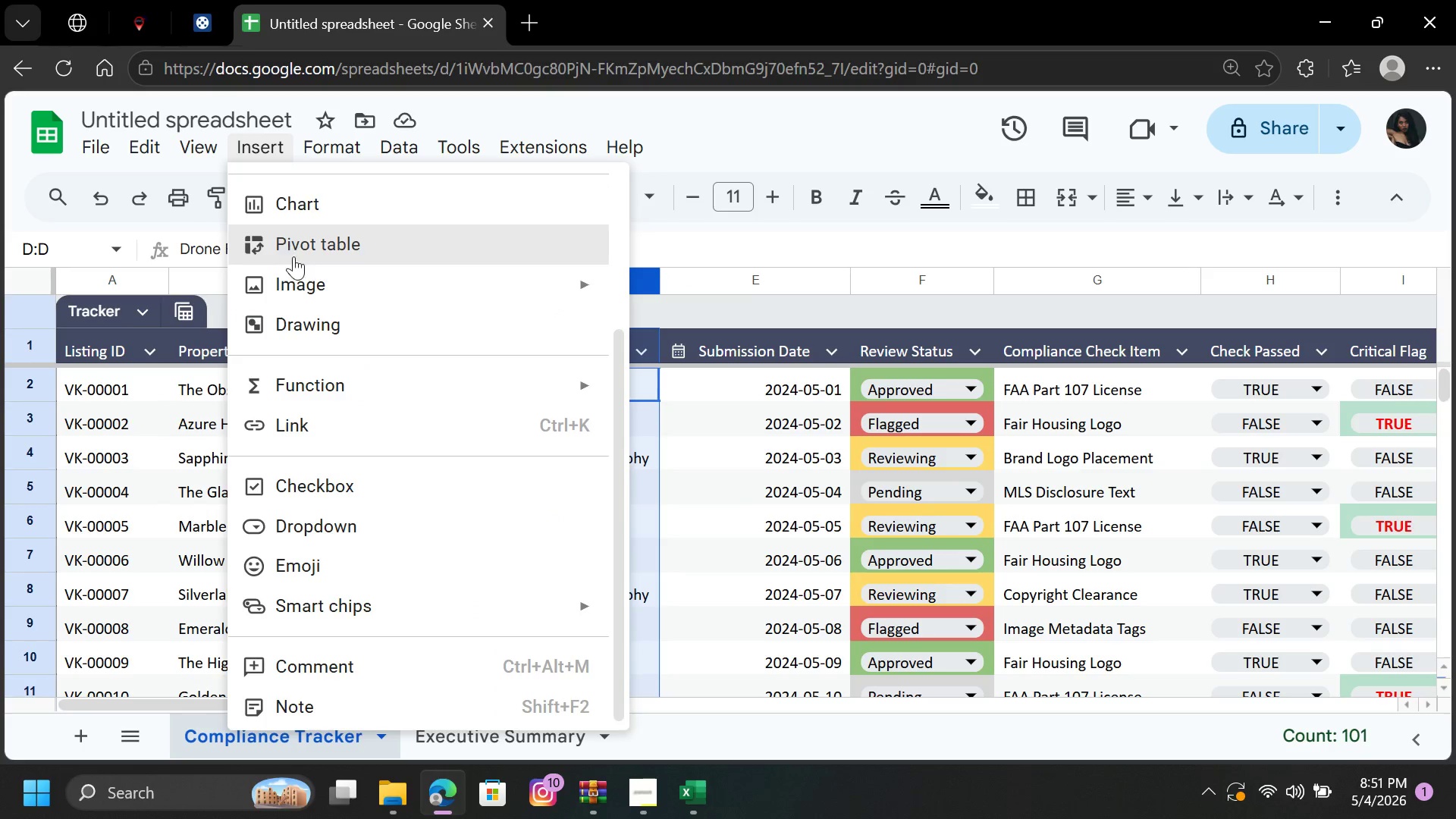 
left_click([726, 433])
 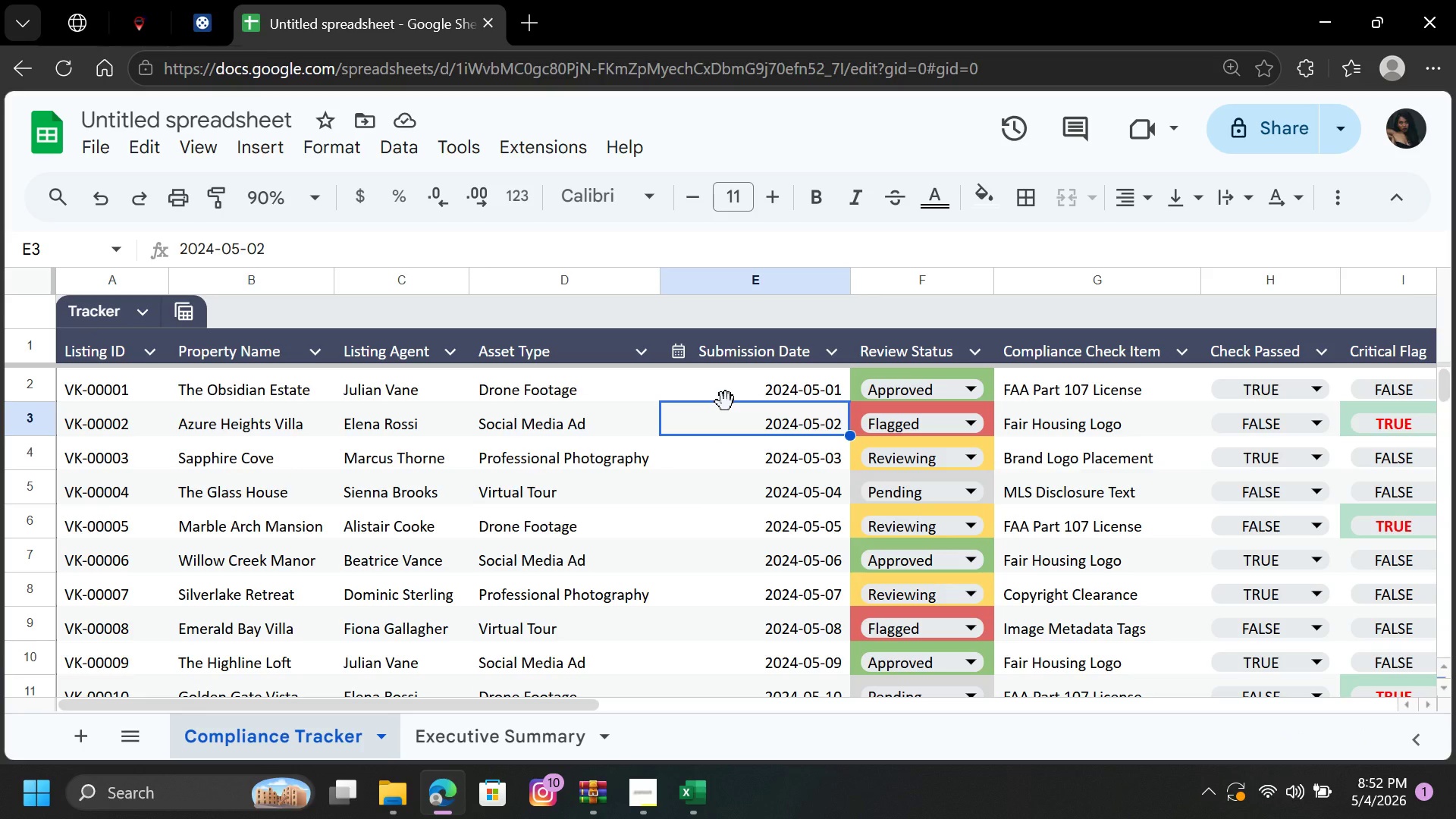 
wait(10.52)
 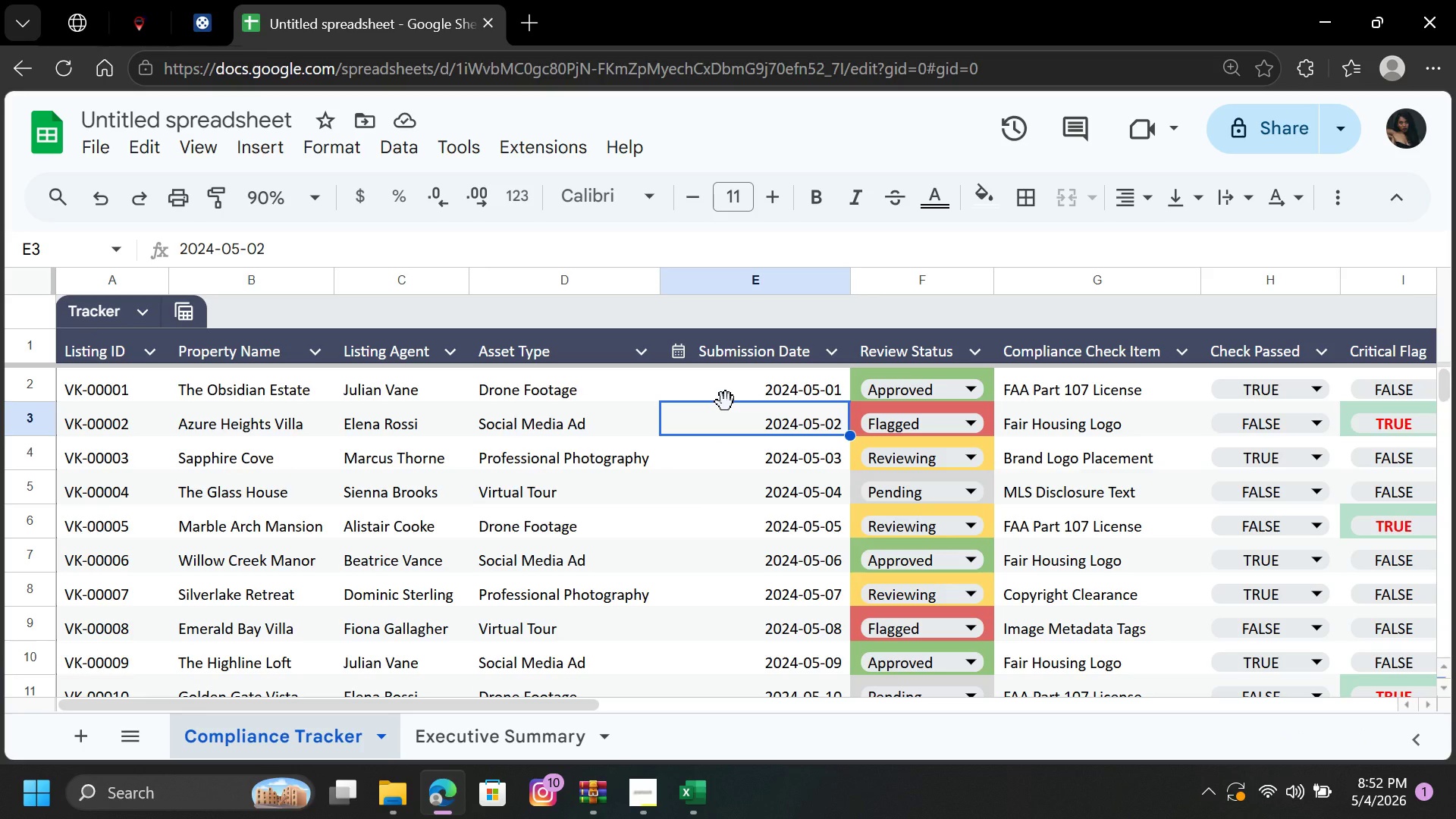 
left_click([587, 389])
 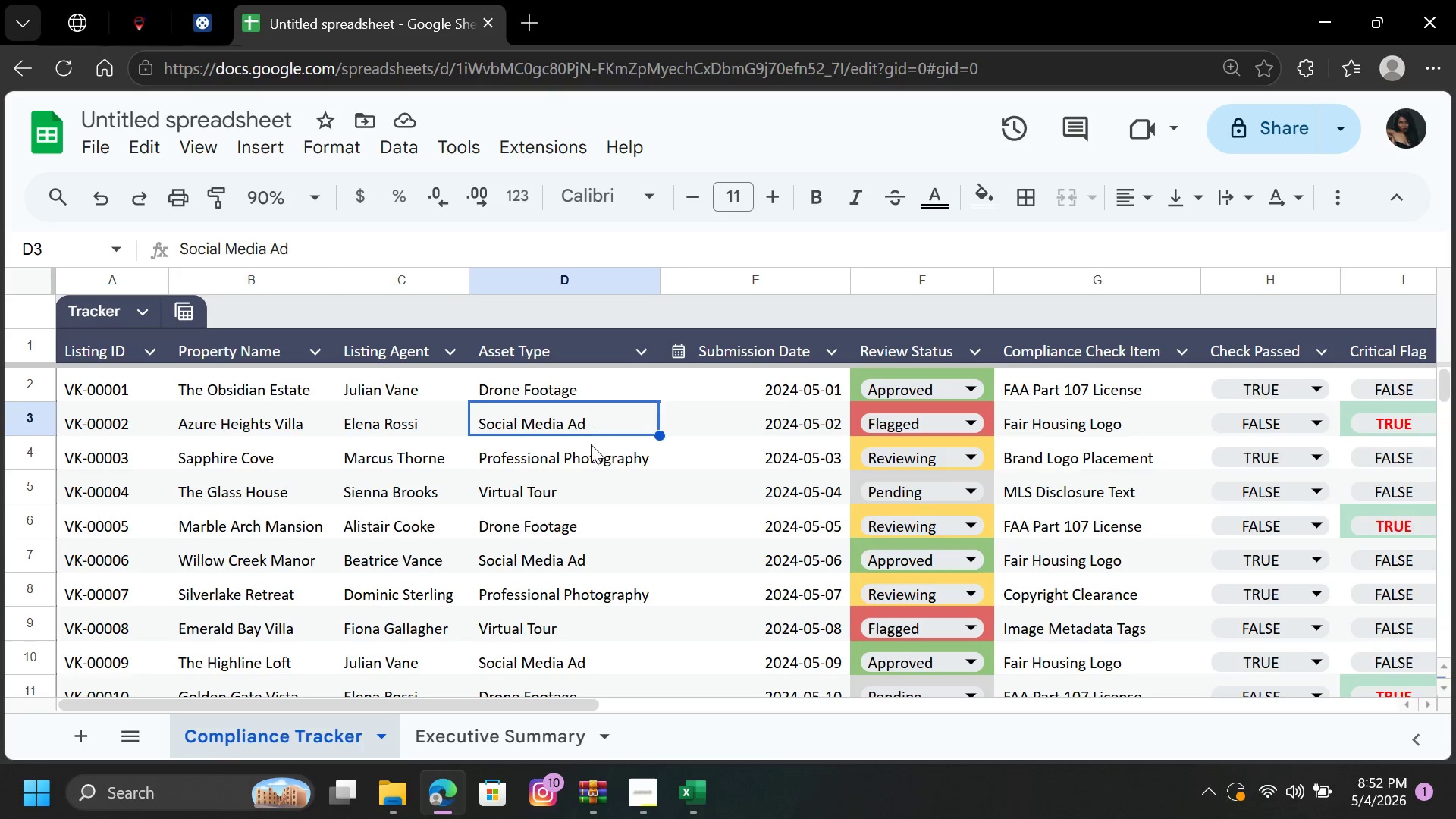 
left_click([594, 449])
 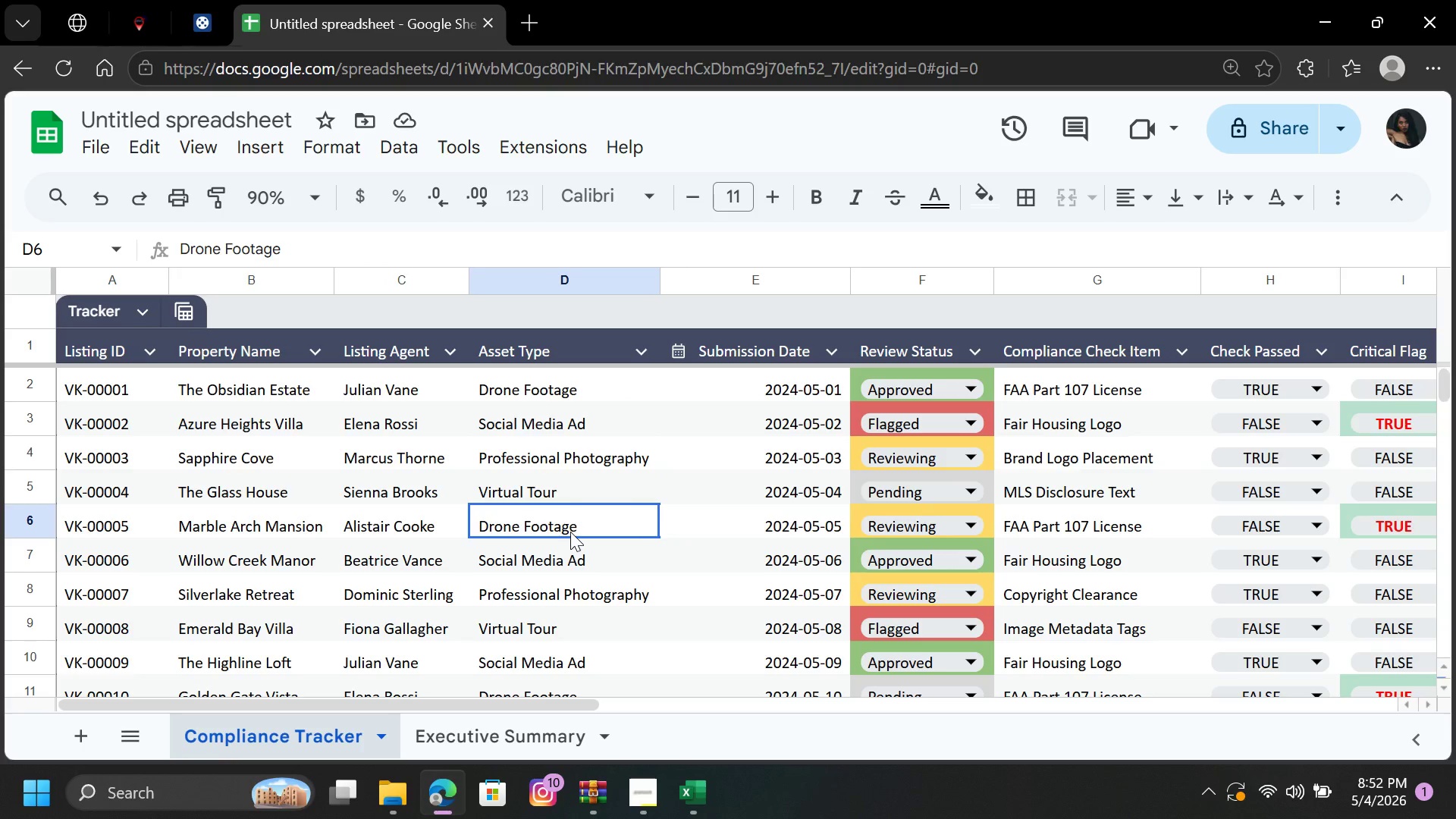 
double_click([568, 565])
 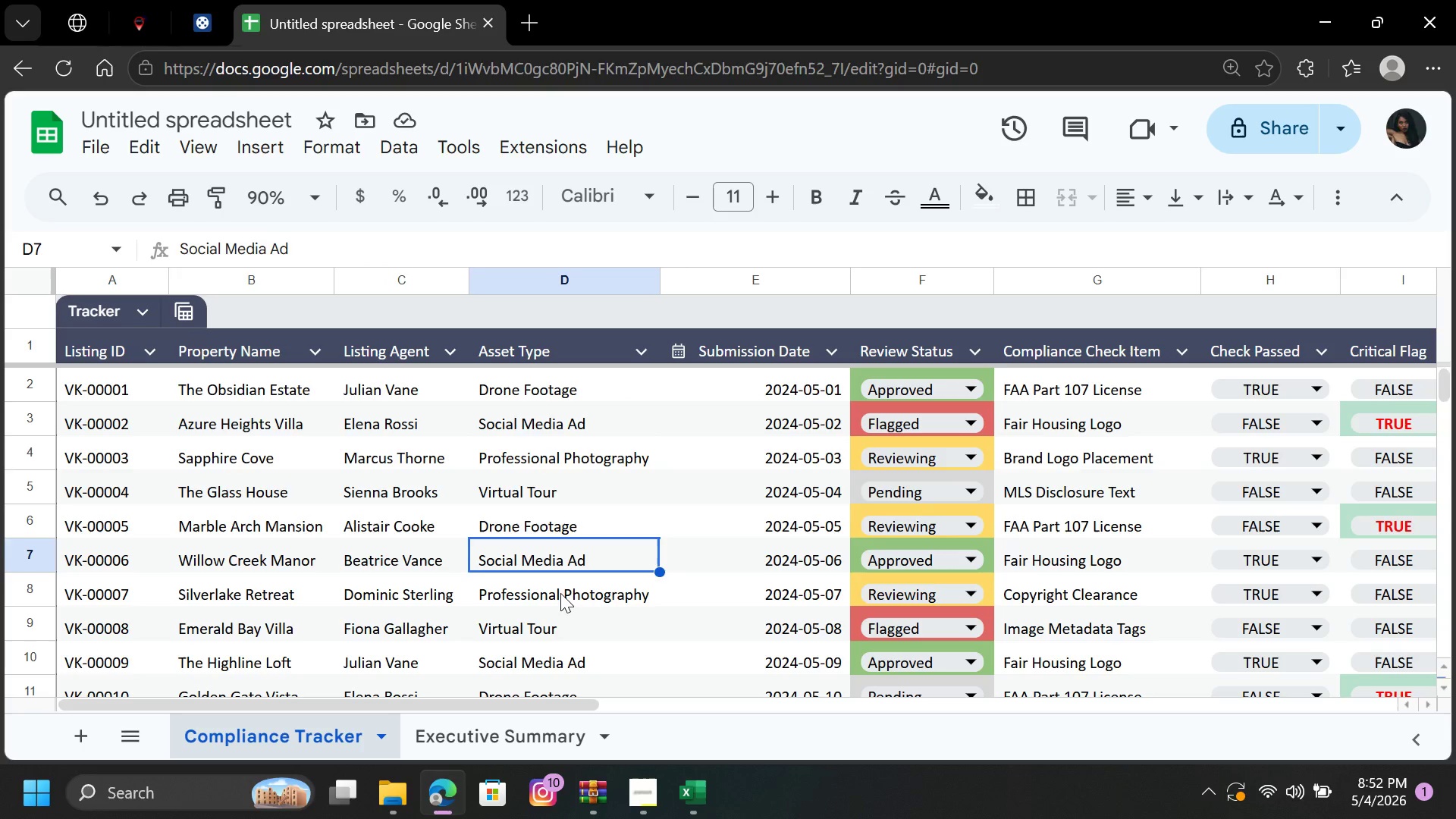 
left_click([560, 593])
 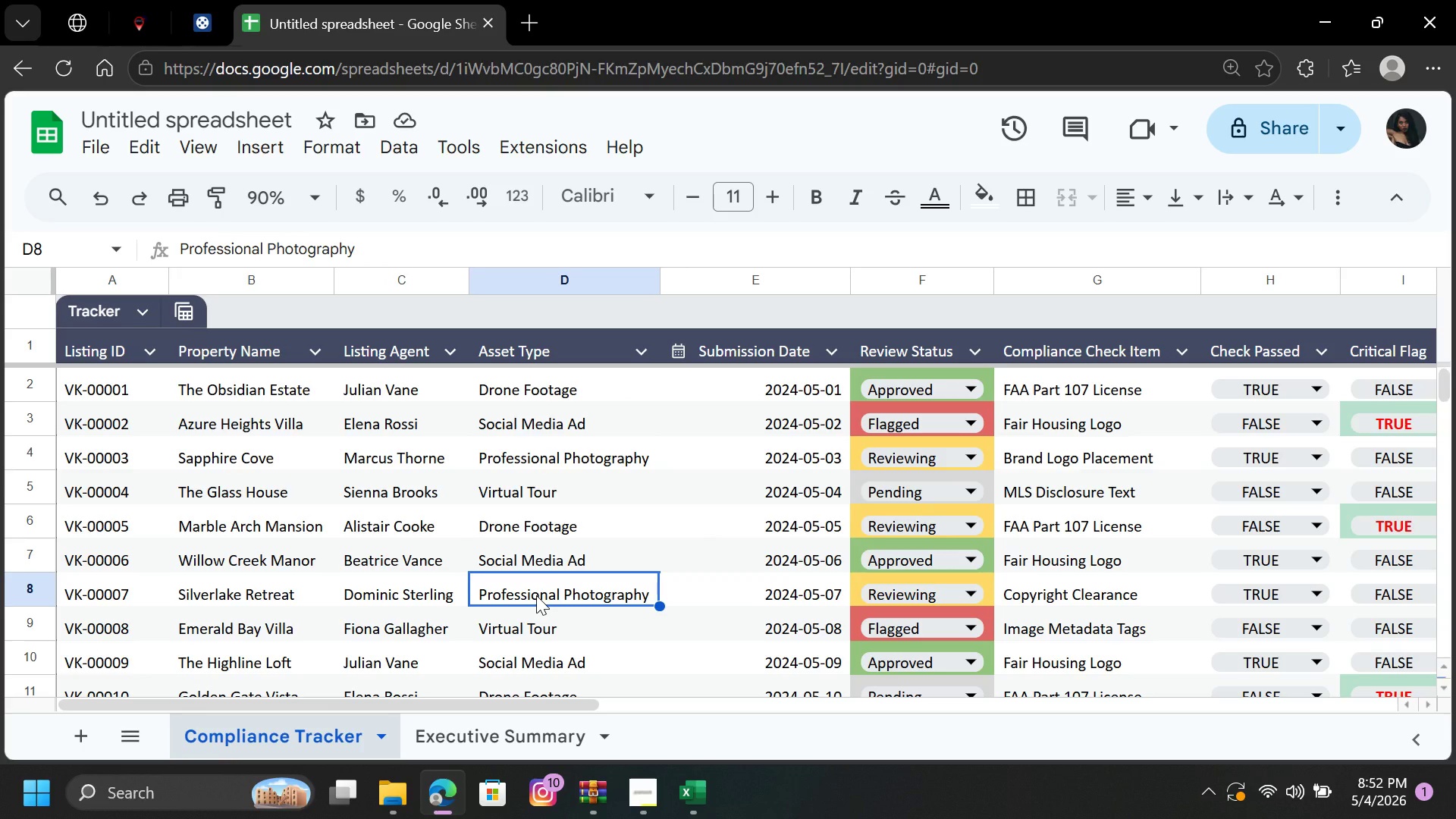 
wait(9.73)
 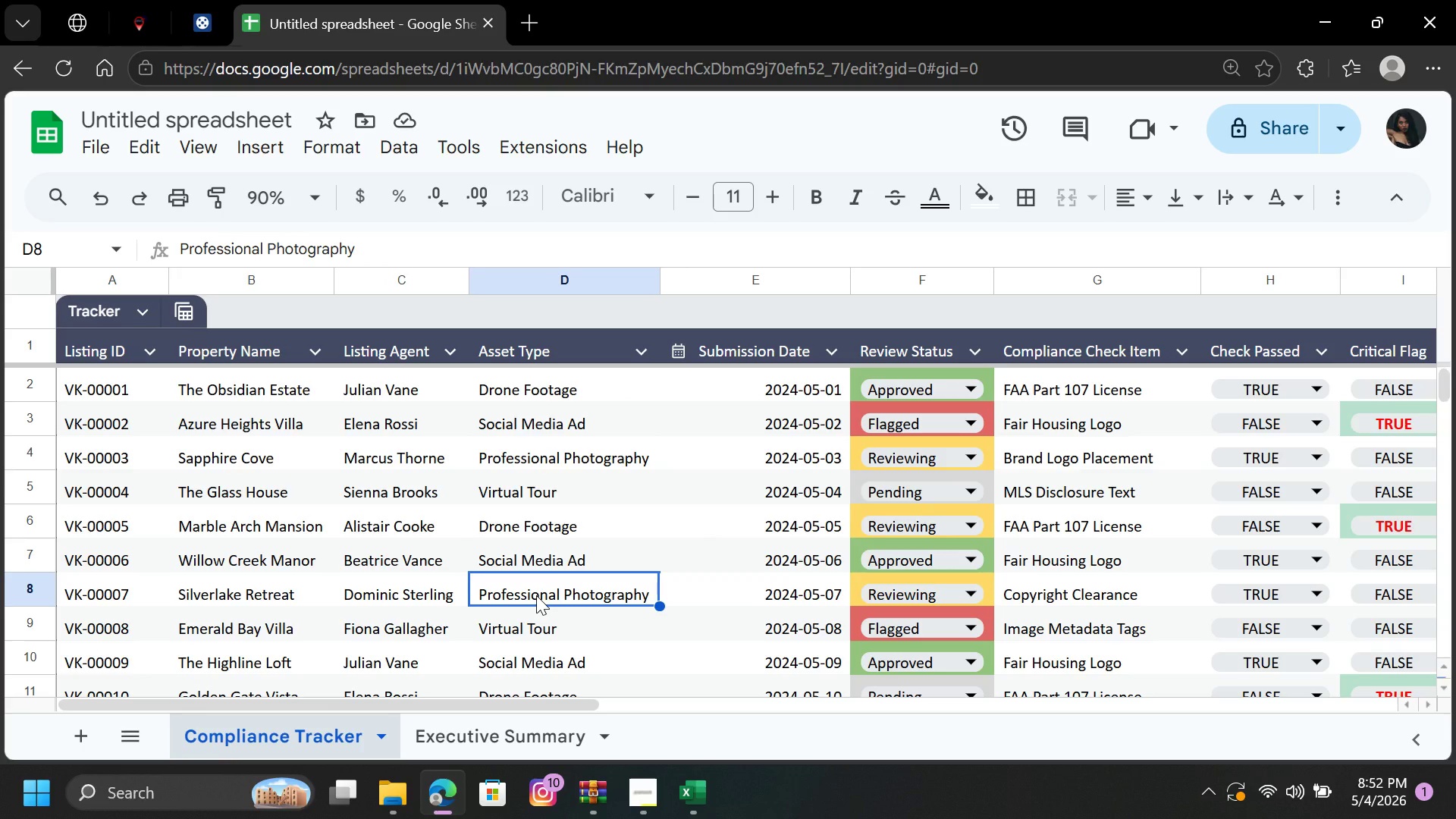 
left_click([548, 386])
 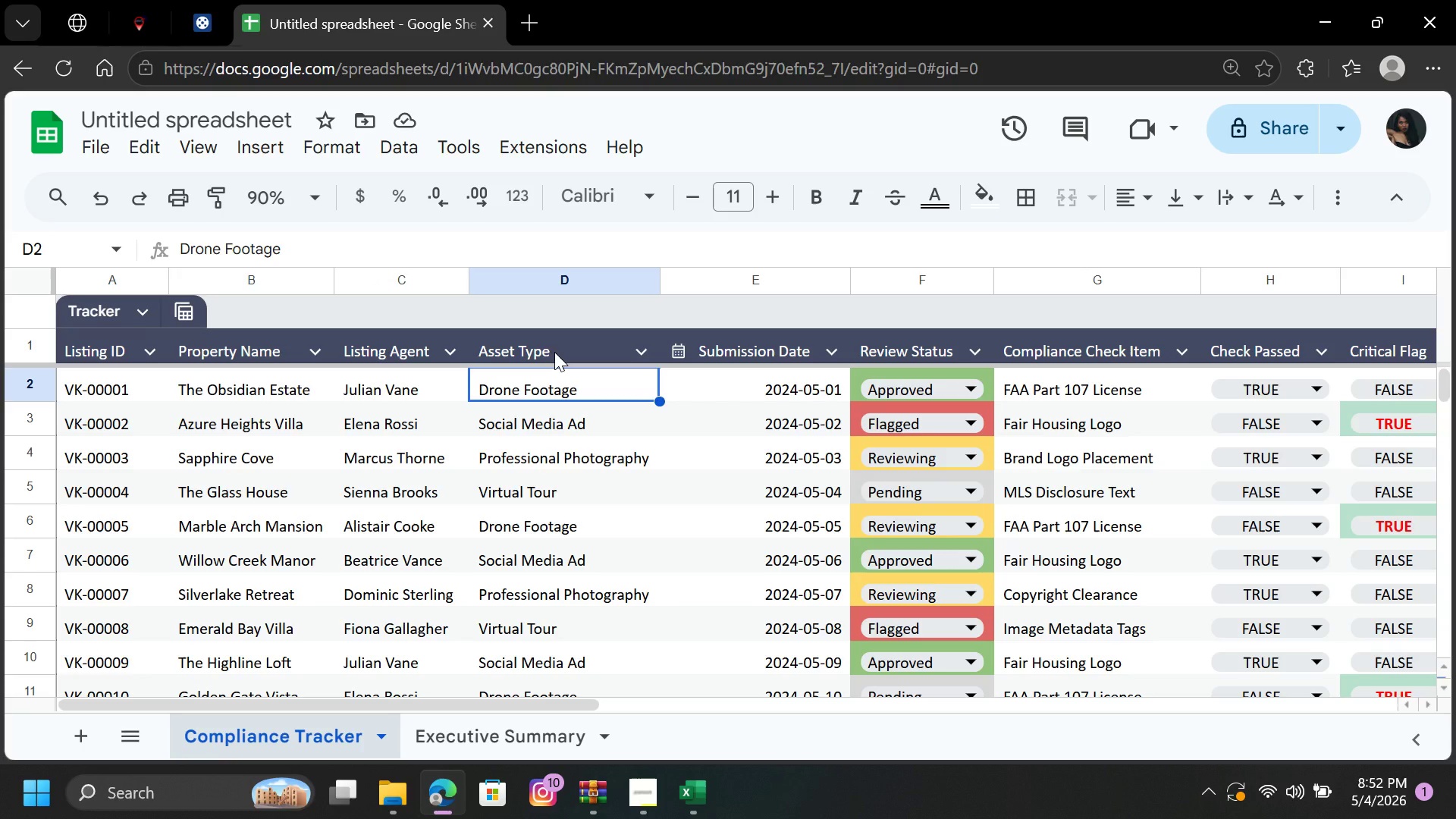 
wait(10.09)
 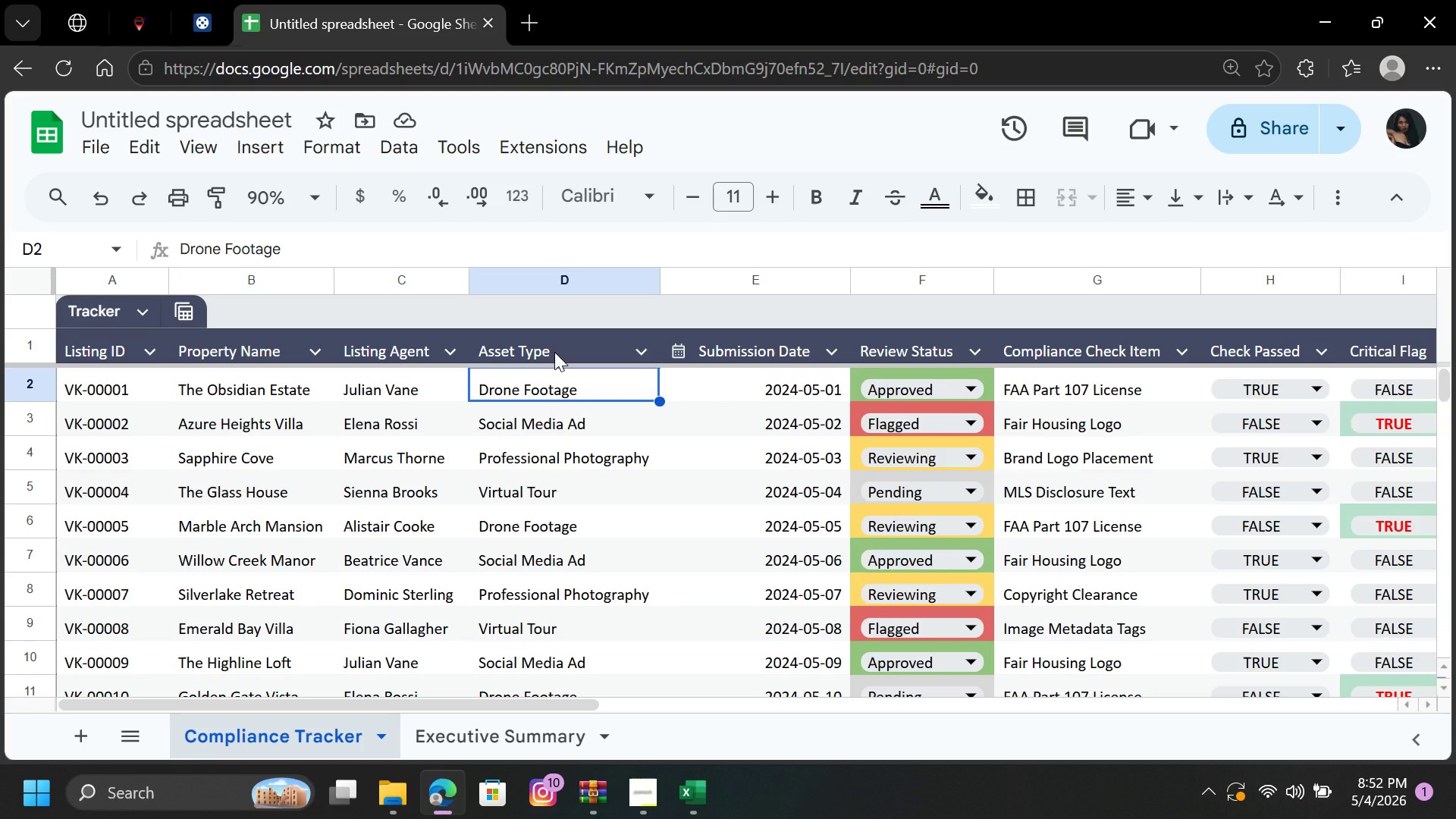 
left_click_drag(start_coordinate=[570, 381], to_coordinate=[563, 629])
 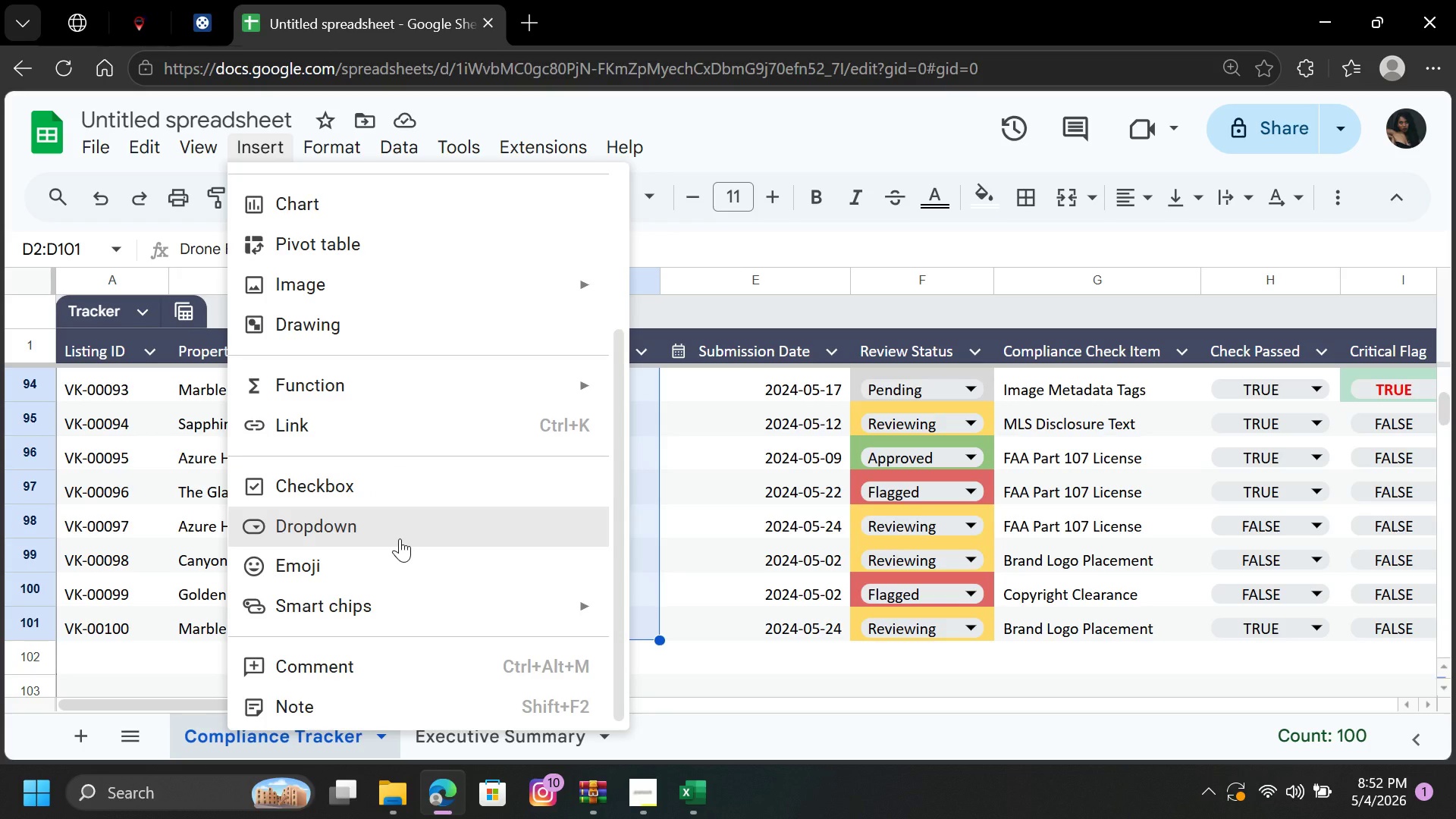 
wait(11.31)
 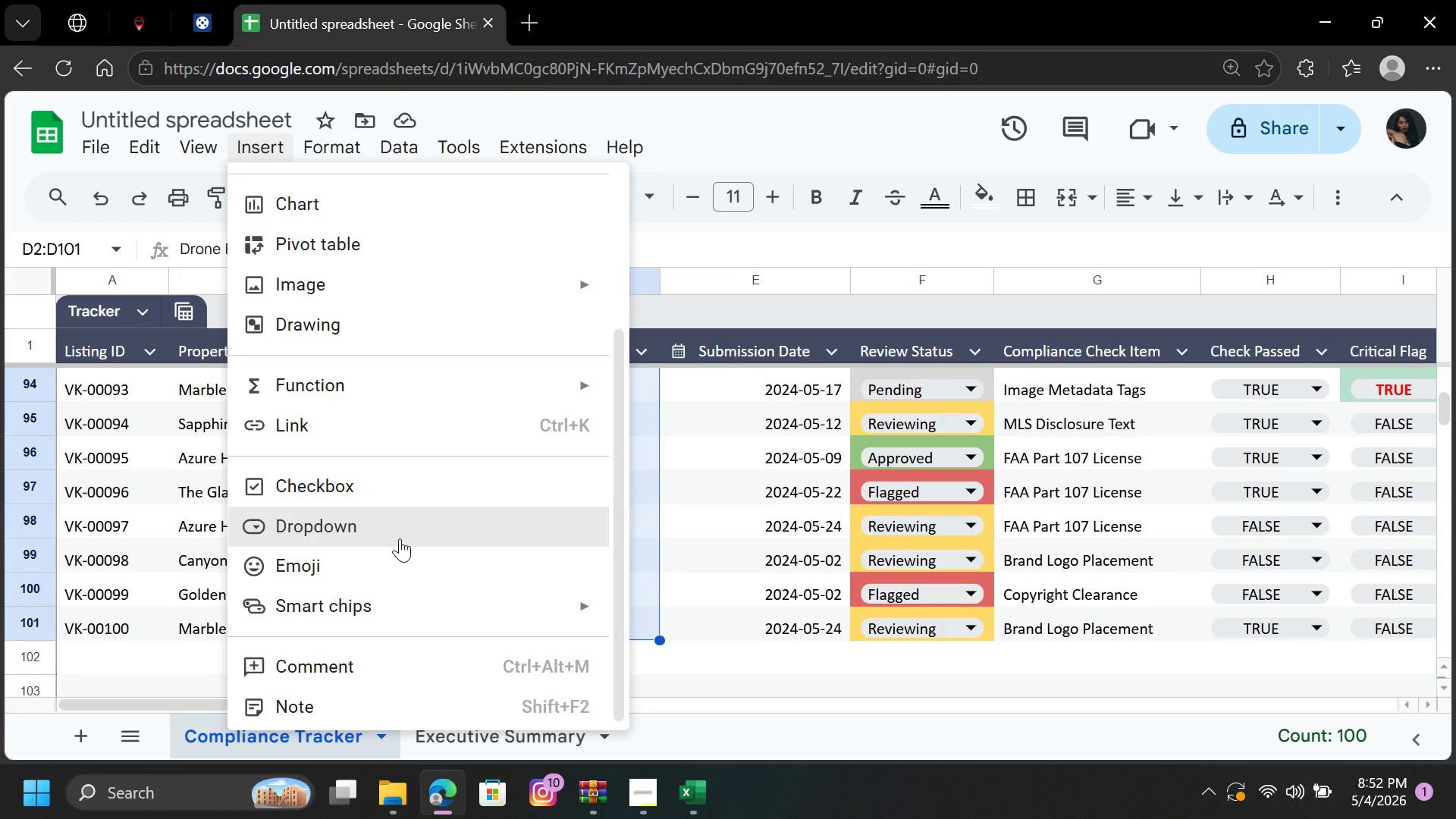 
left_click([91, 742])
 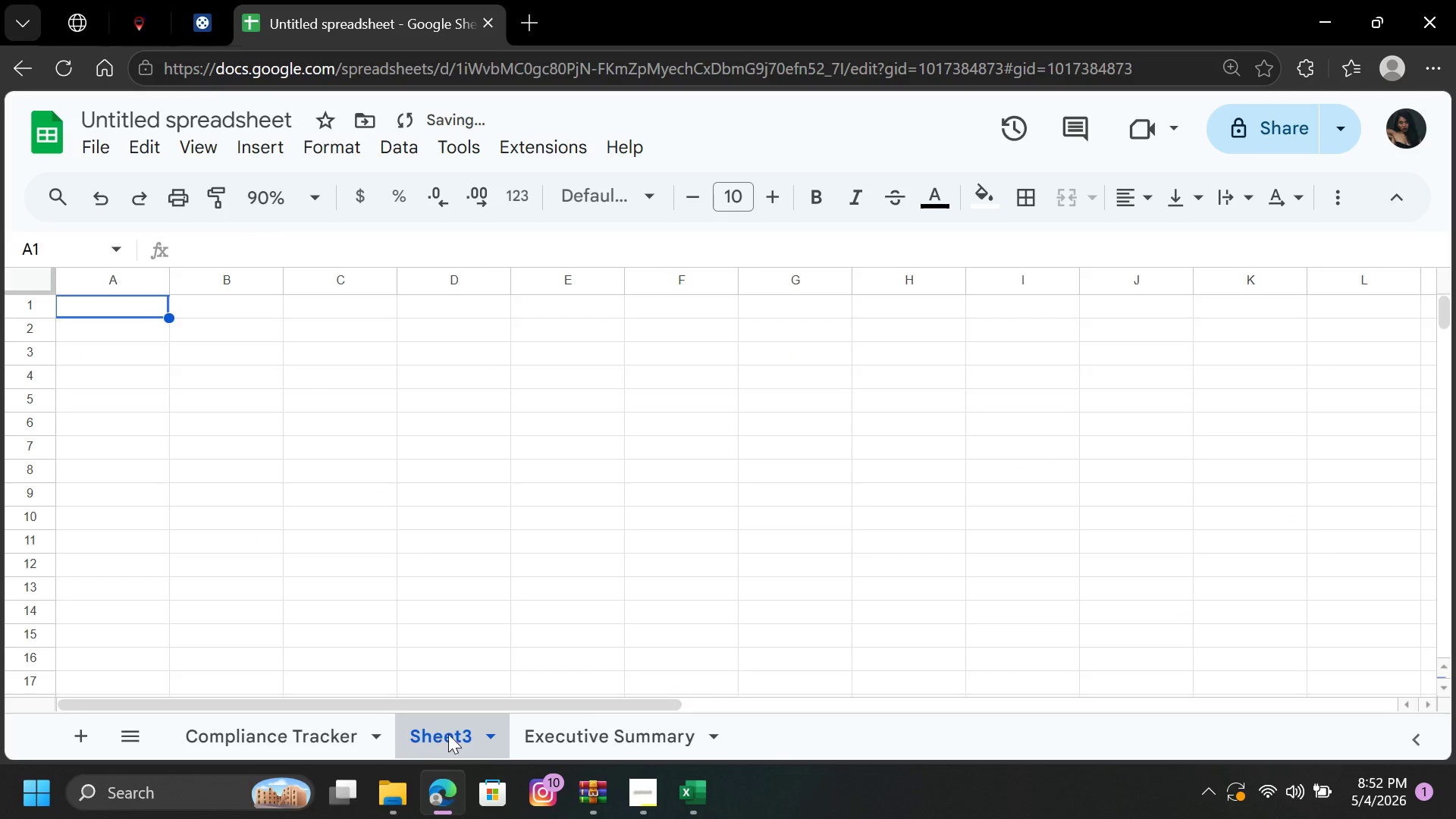 
left_click([451, 733])
 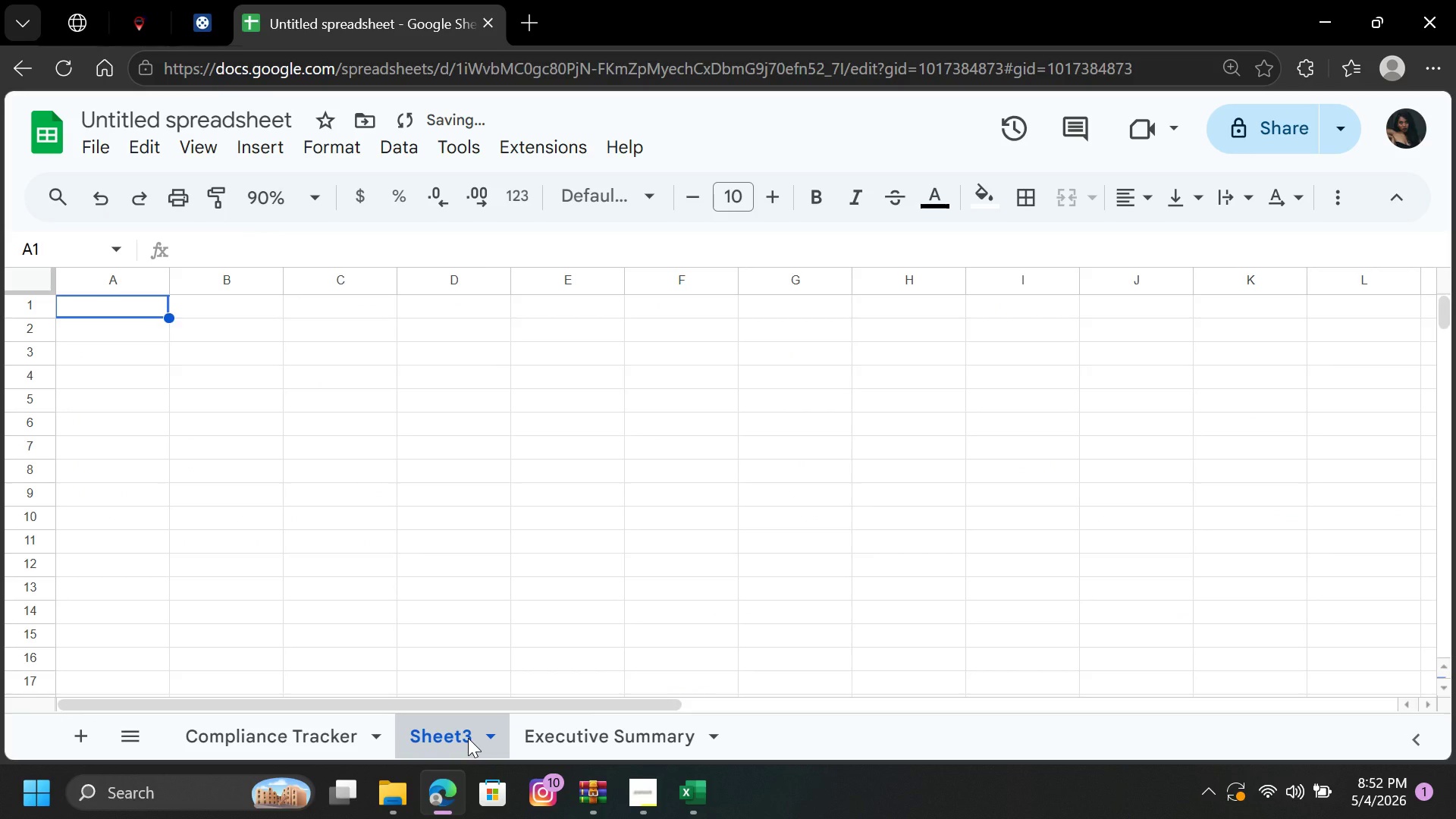 
right_click([468, 738])
 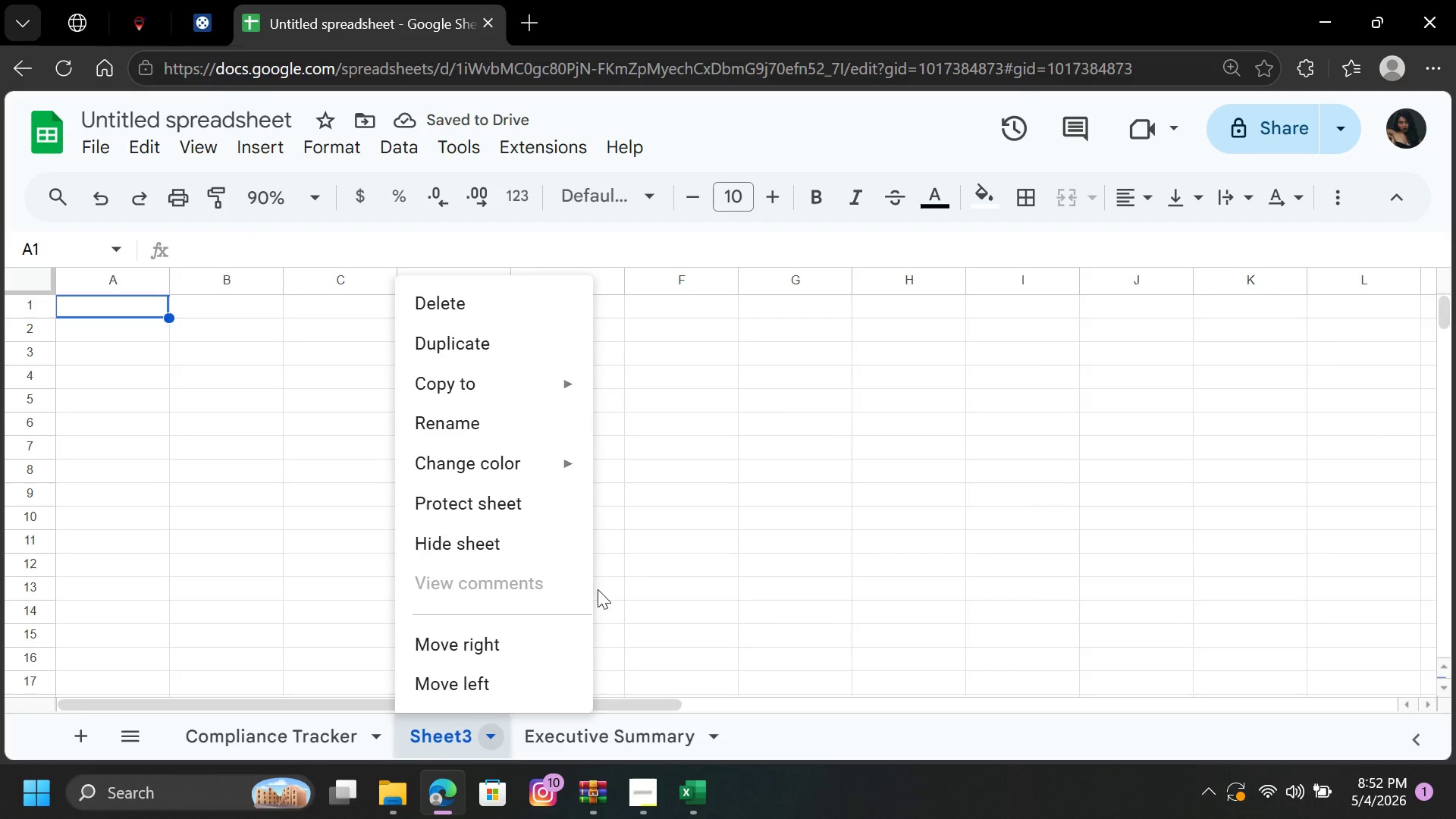 
left_click([639, 539])
 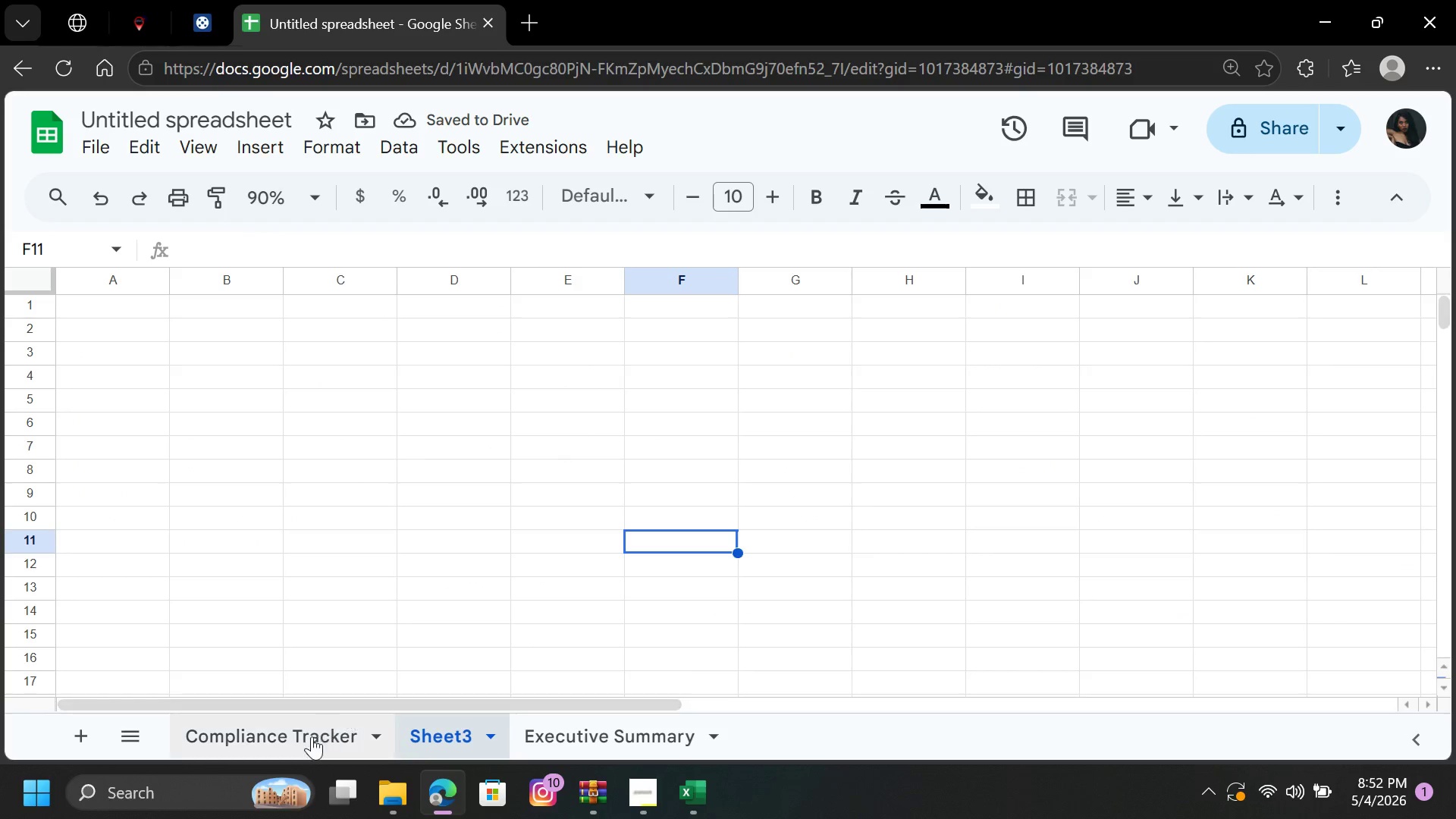 
left_click([306, 741])
 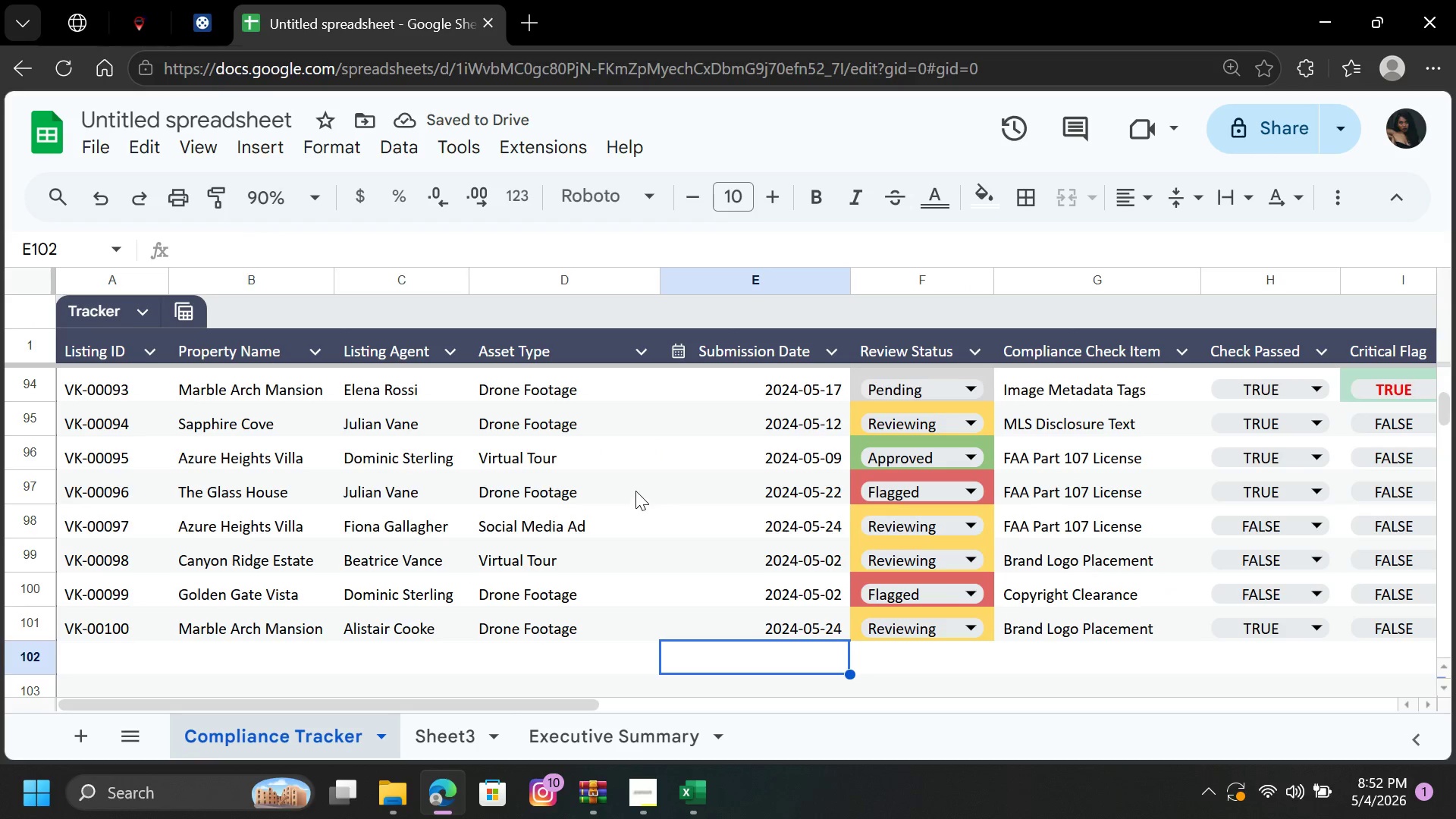 
scroll: coordinate [598, 397], scroll_direction: up, amount: 37.0
 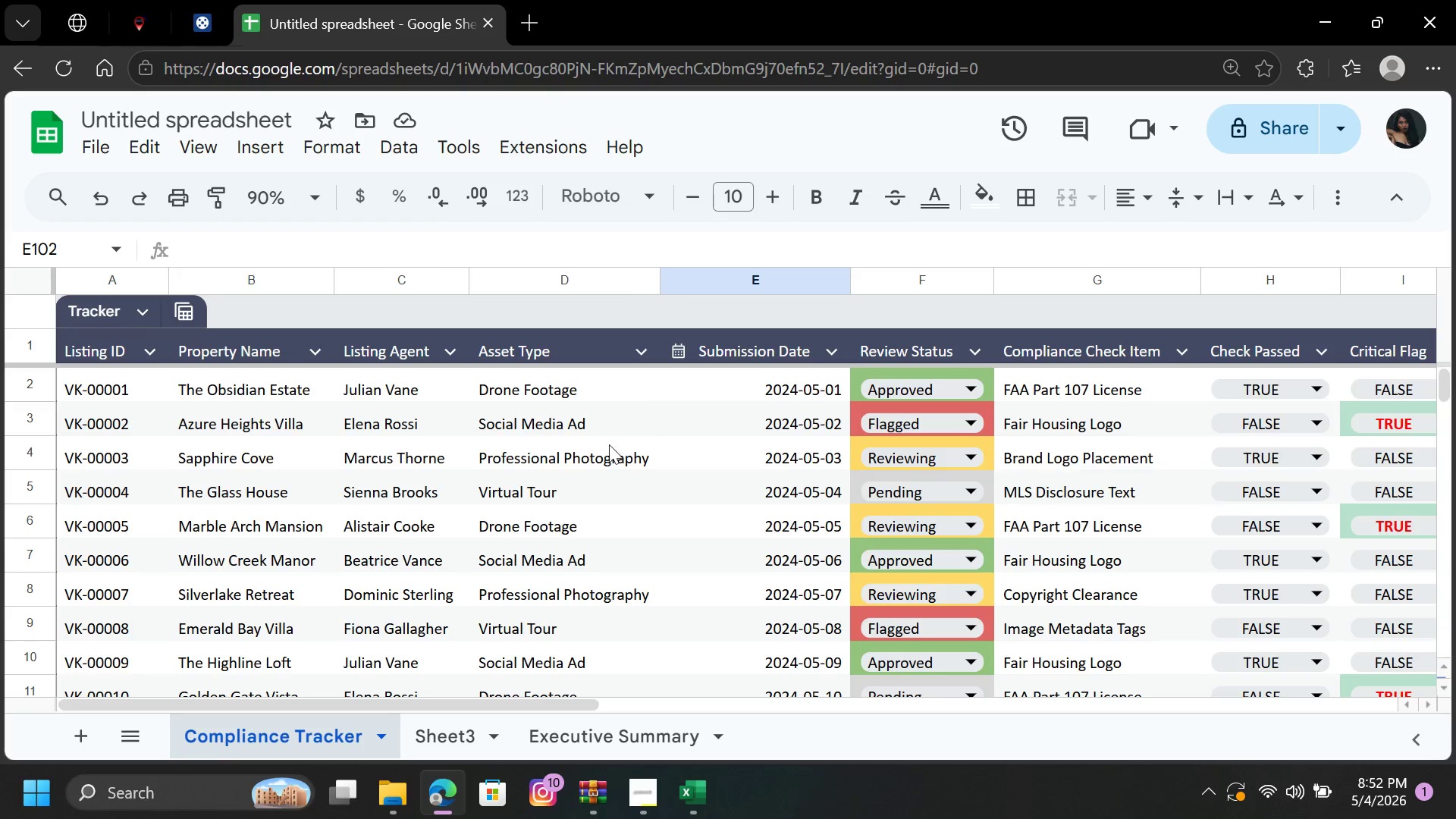 
wait(8.03)
 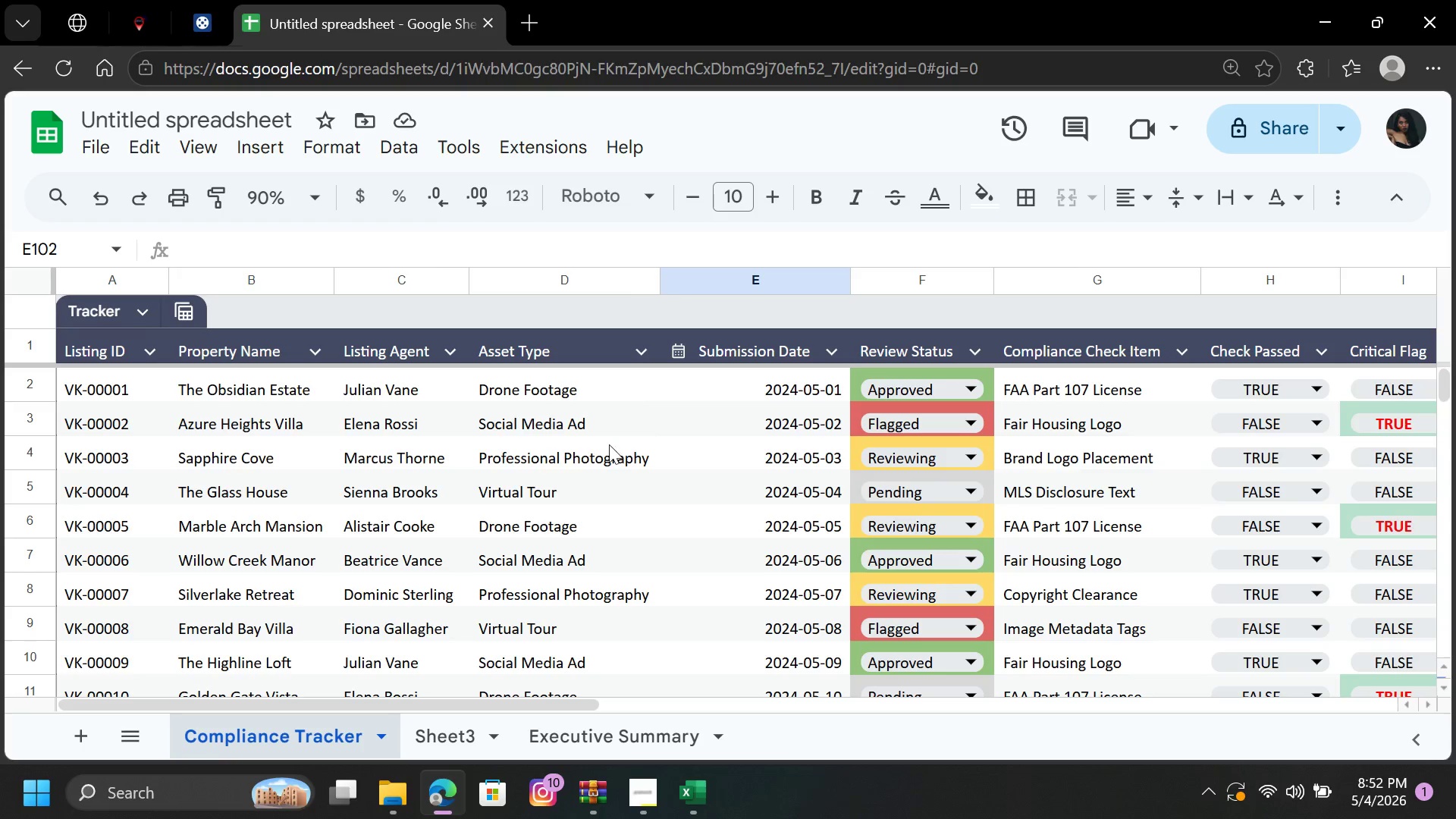 
scroll: coordinate [349, 604], scroll_direction: up, amount: 2.0
 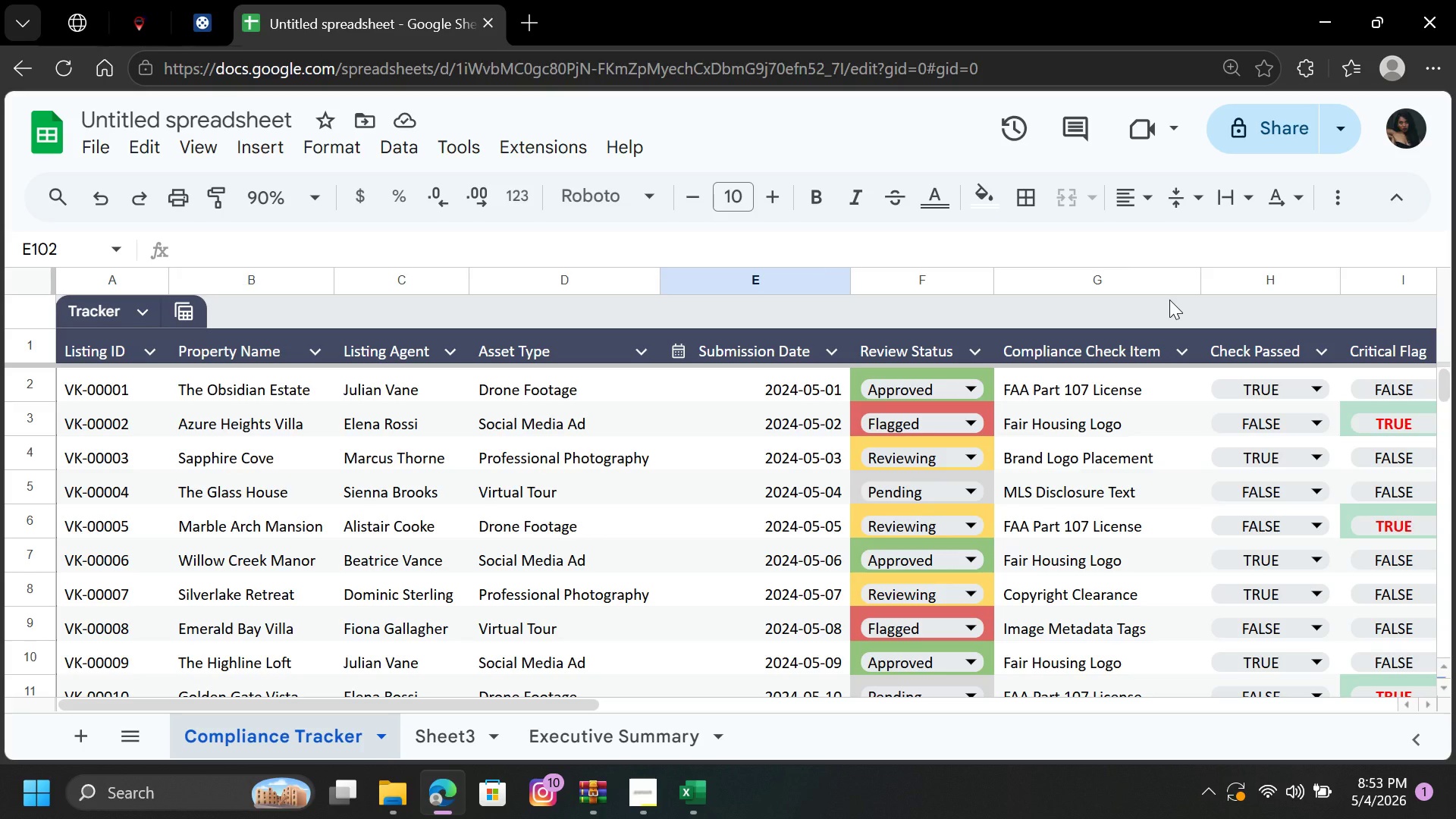 
wait(10.78)
 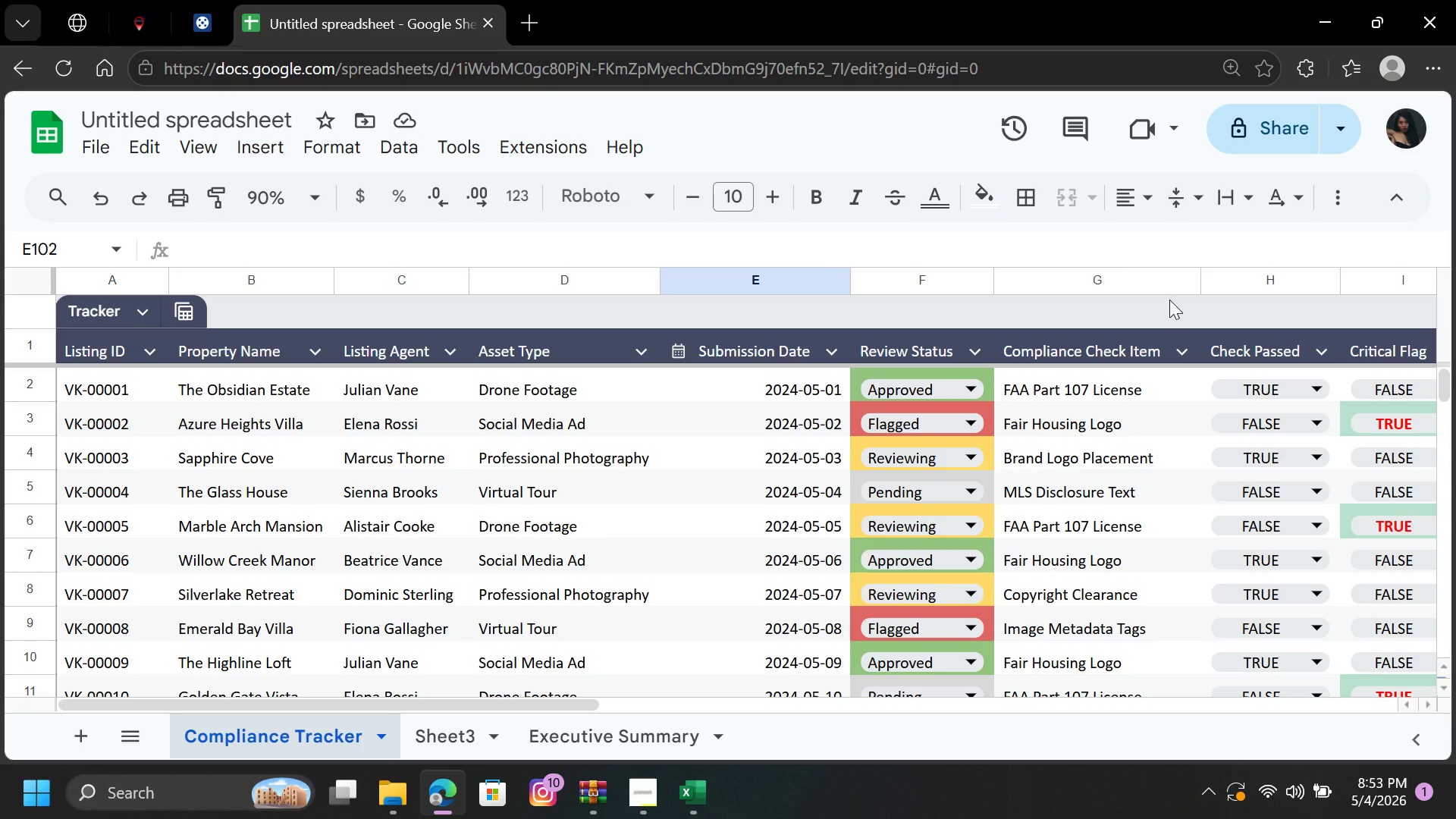 
left_click([103, 302])
 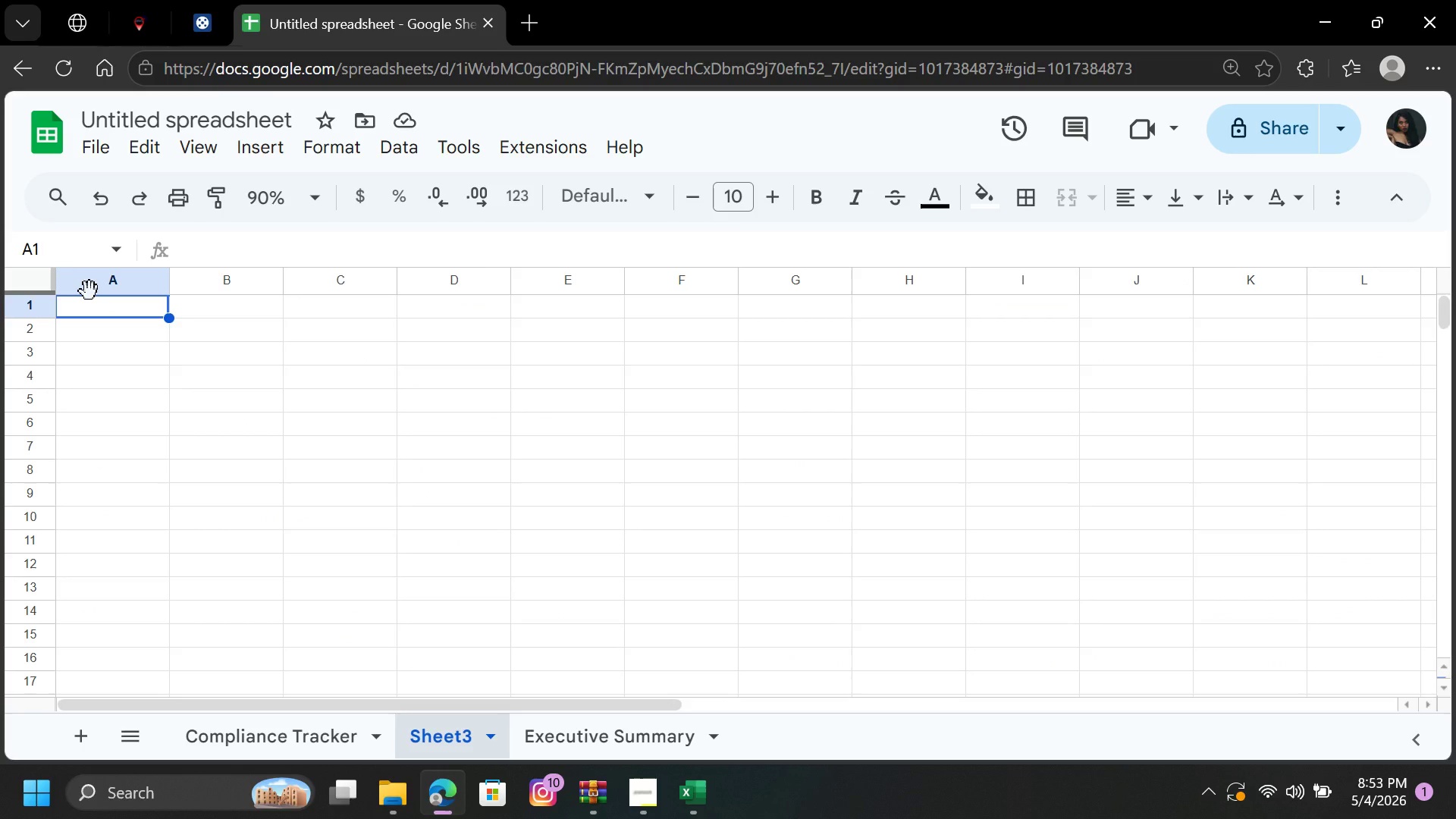 
type(=UN)
 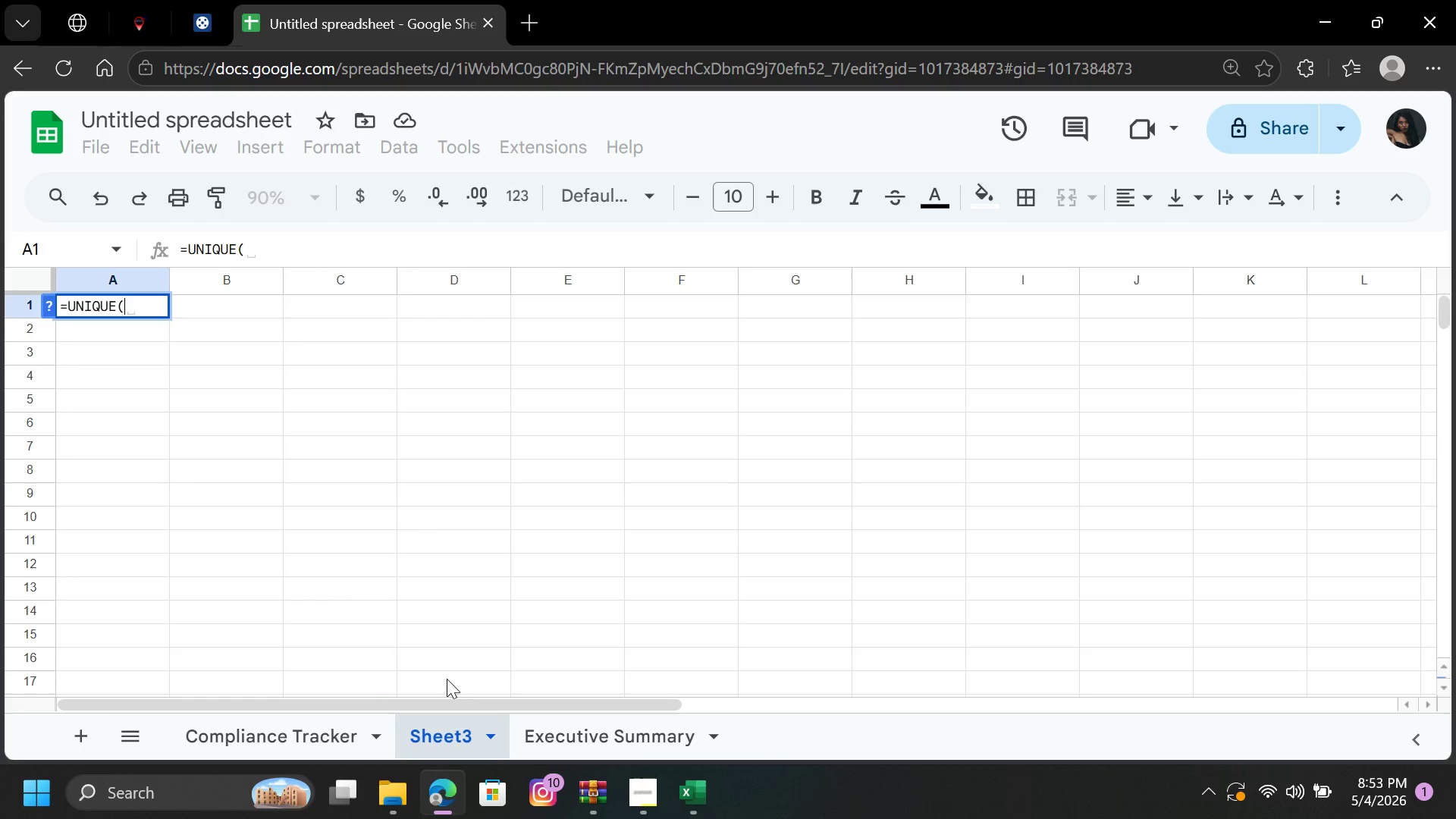 
left_click([303, 734])
 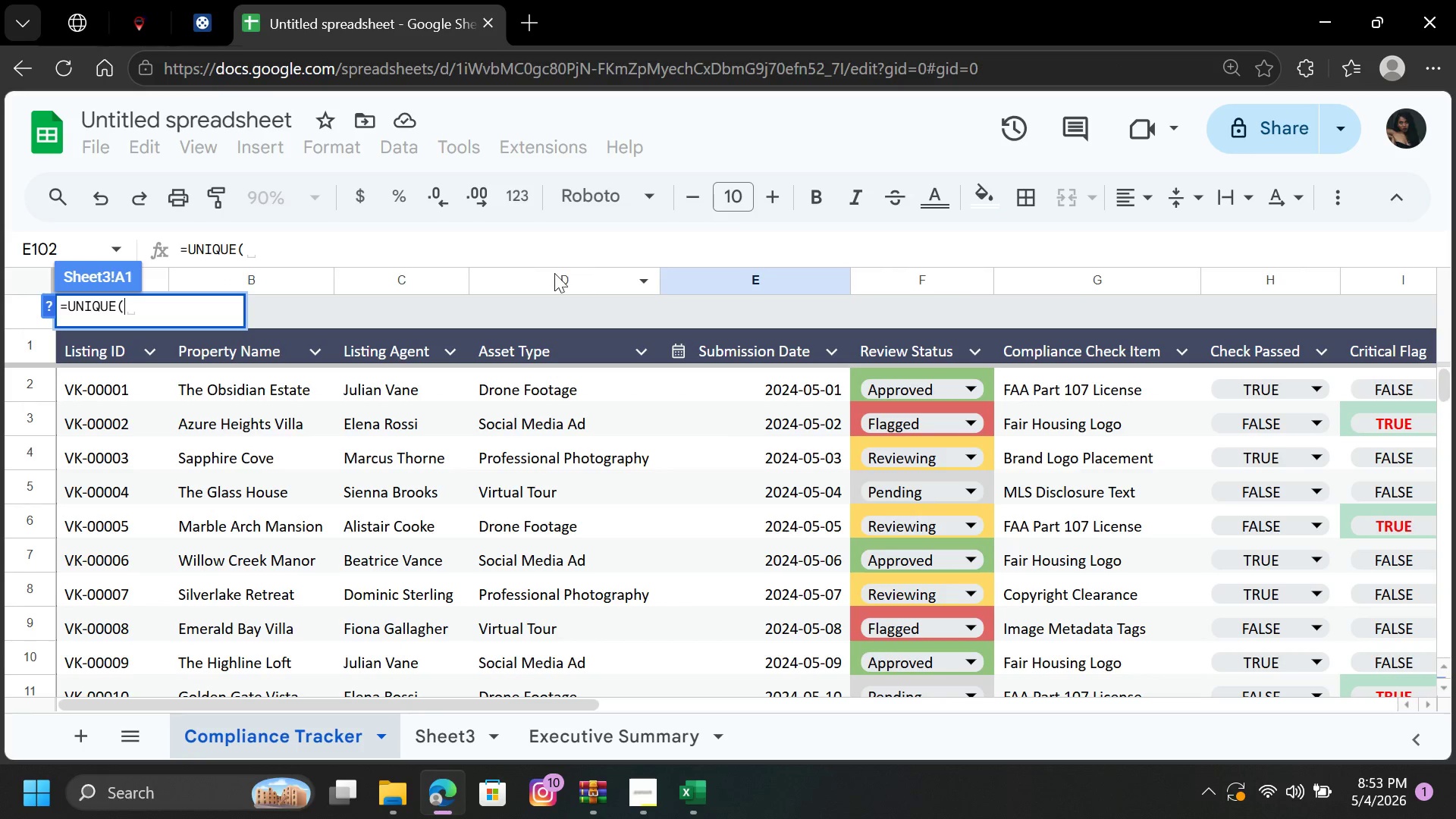 
left_click([538, 276])
 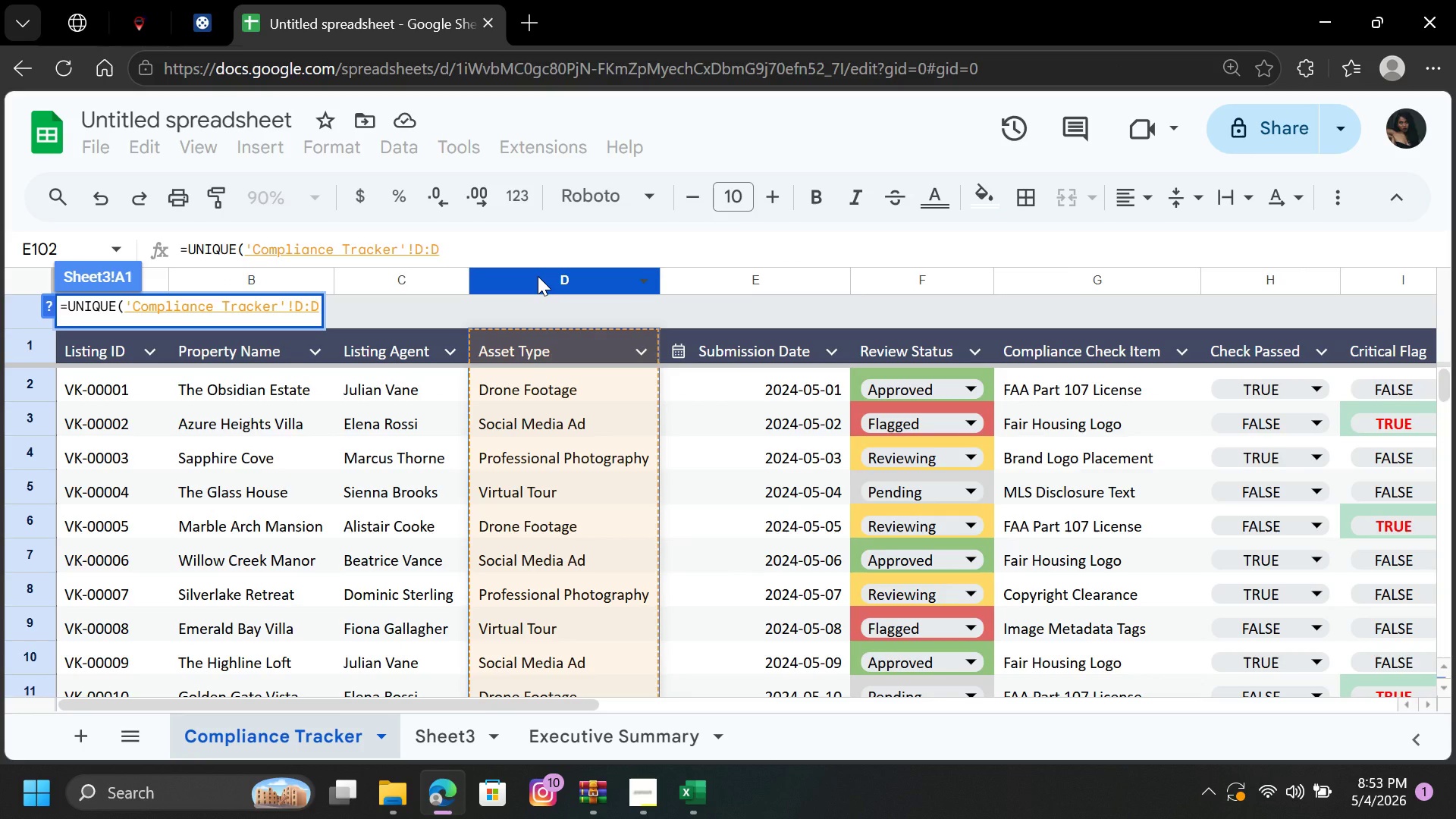 
key(Enter)
 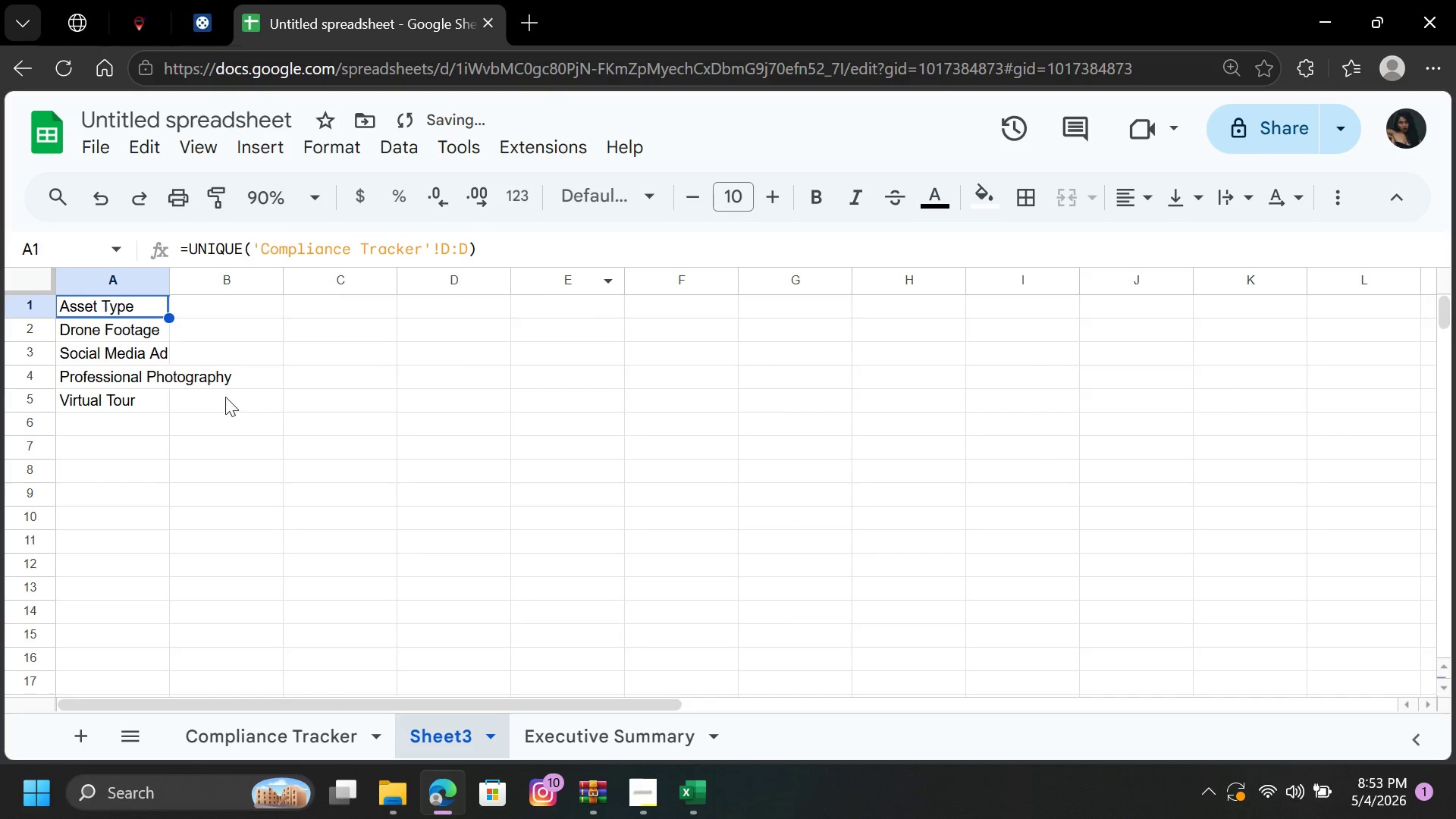 
left_click_drag(start_coordinate=[213, 439], to_coordinate=[212, 446])
 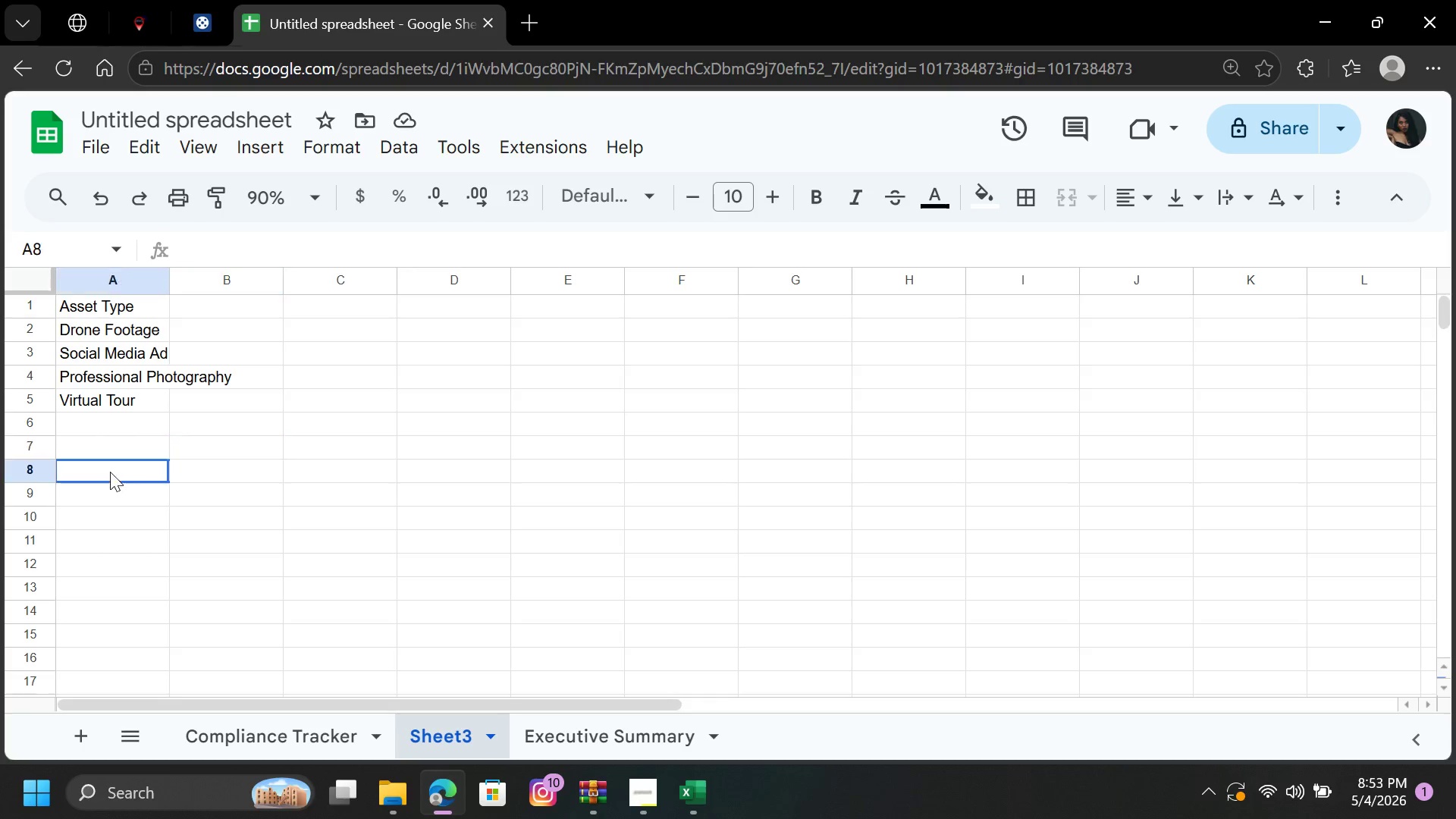 
wait(6.73)
 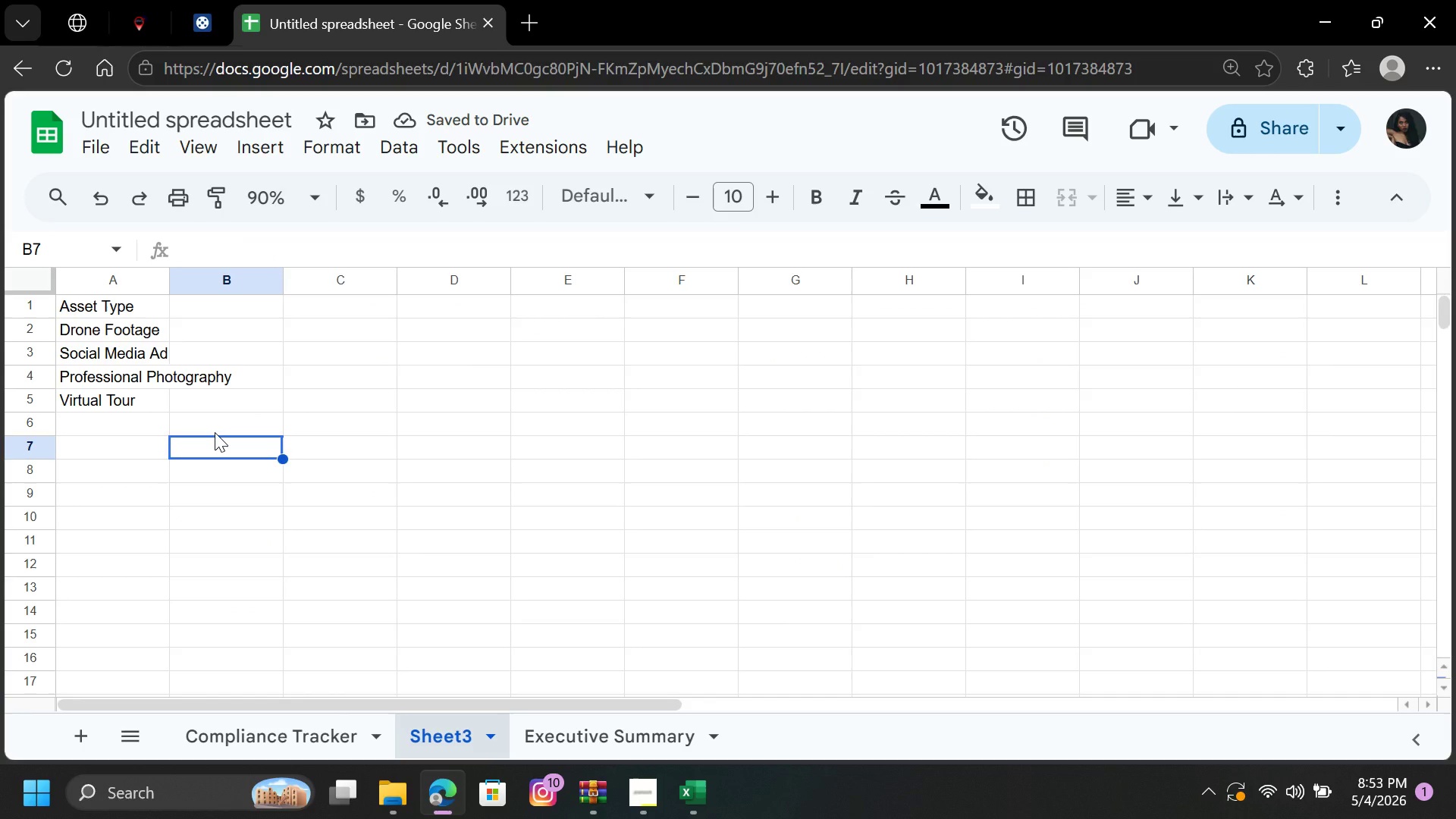 
double_click([168, 287])
 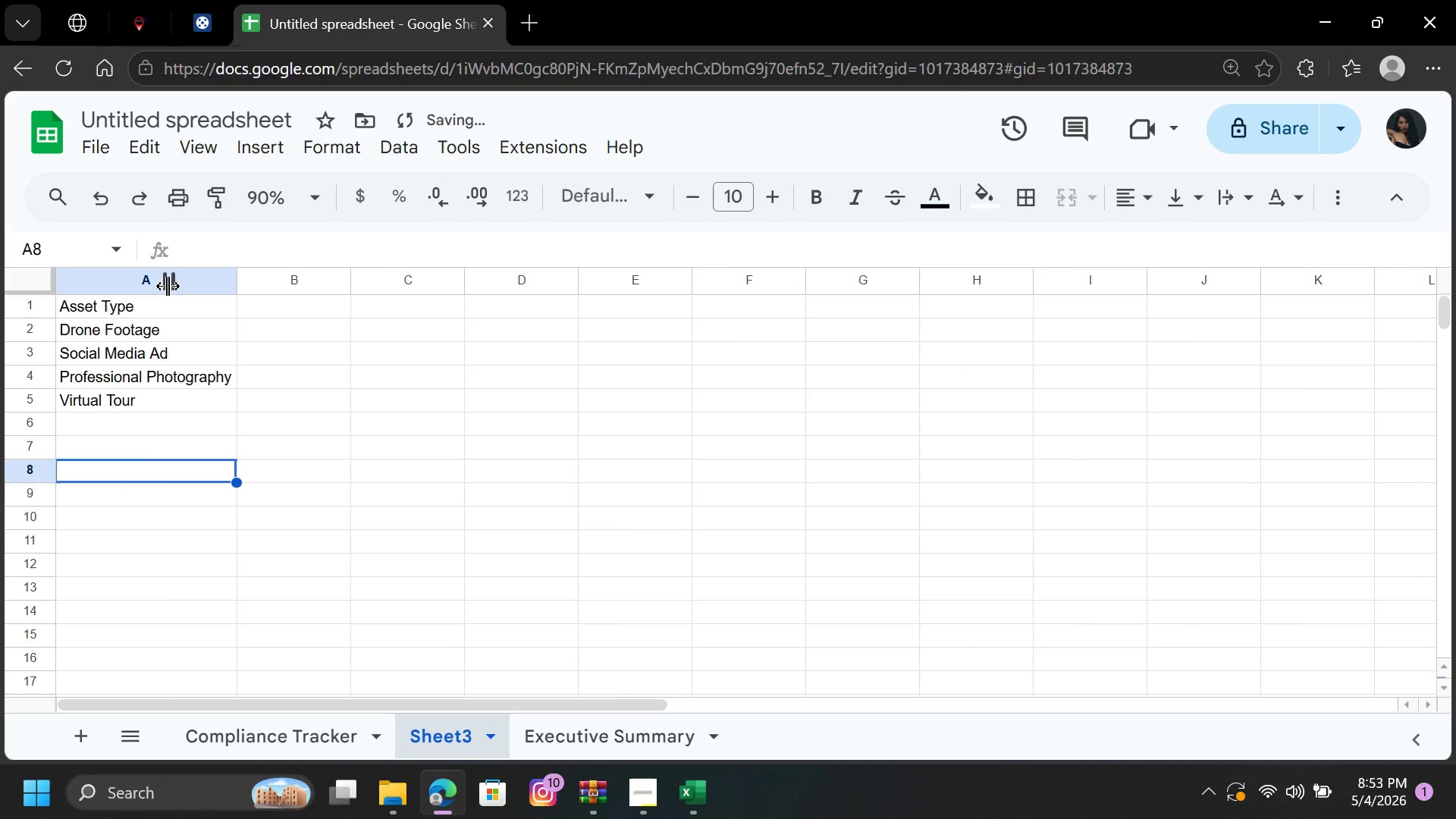 
triple_click([168, 286])
 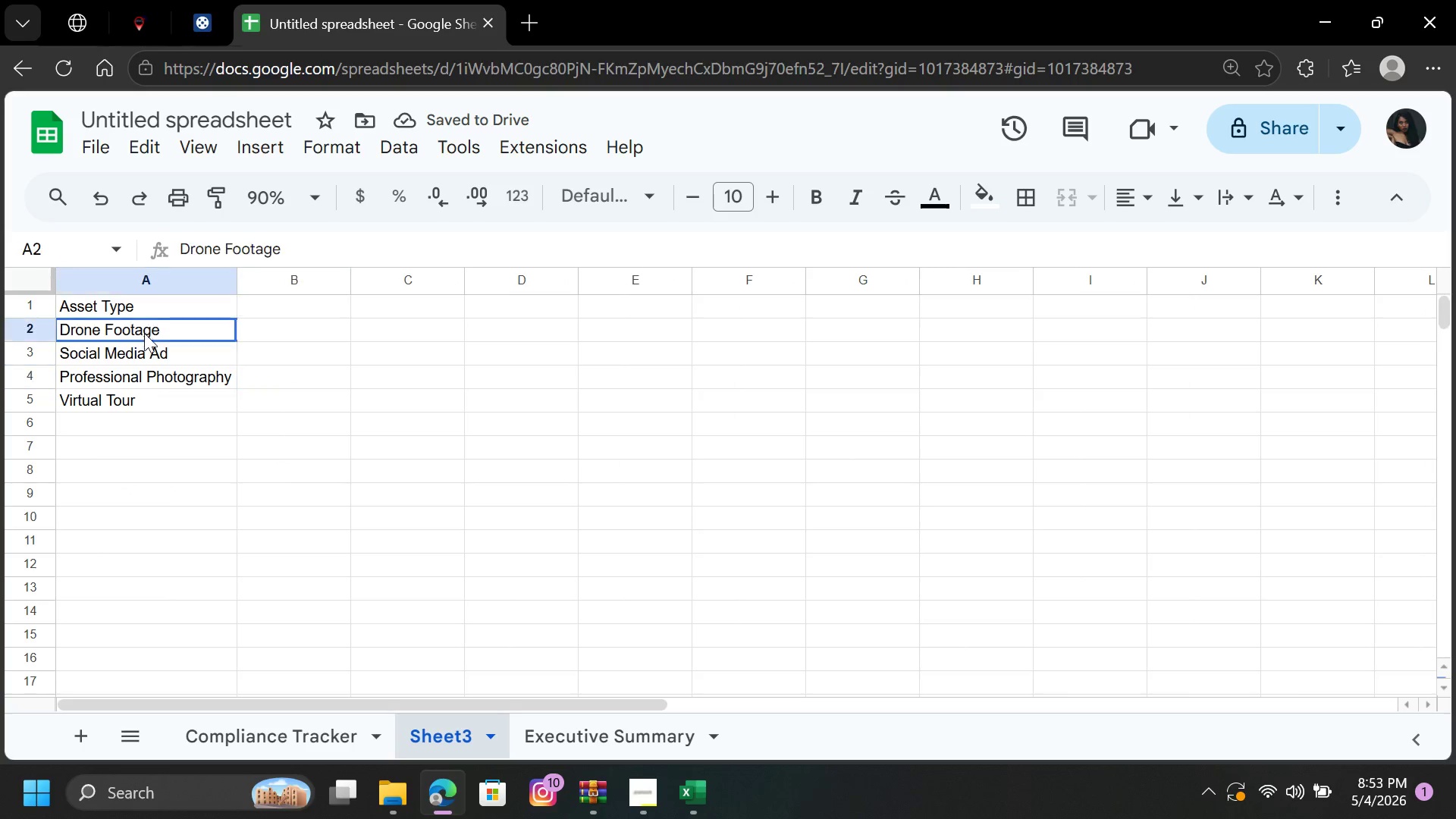 
left_click([160, 359])
 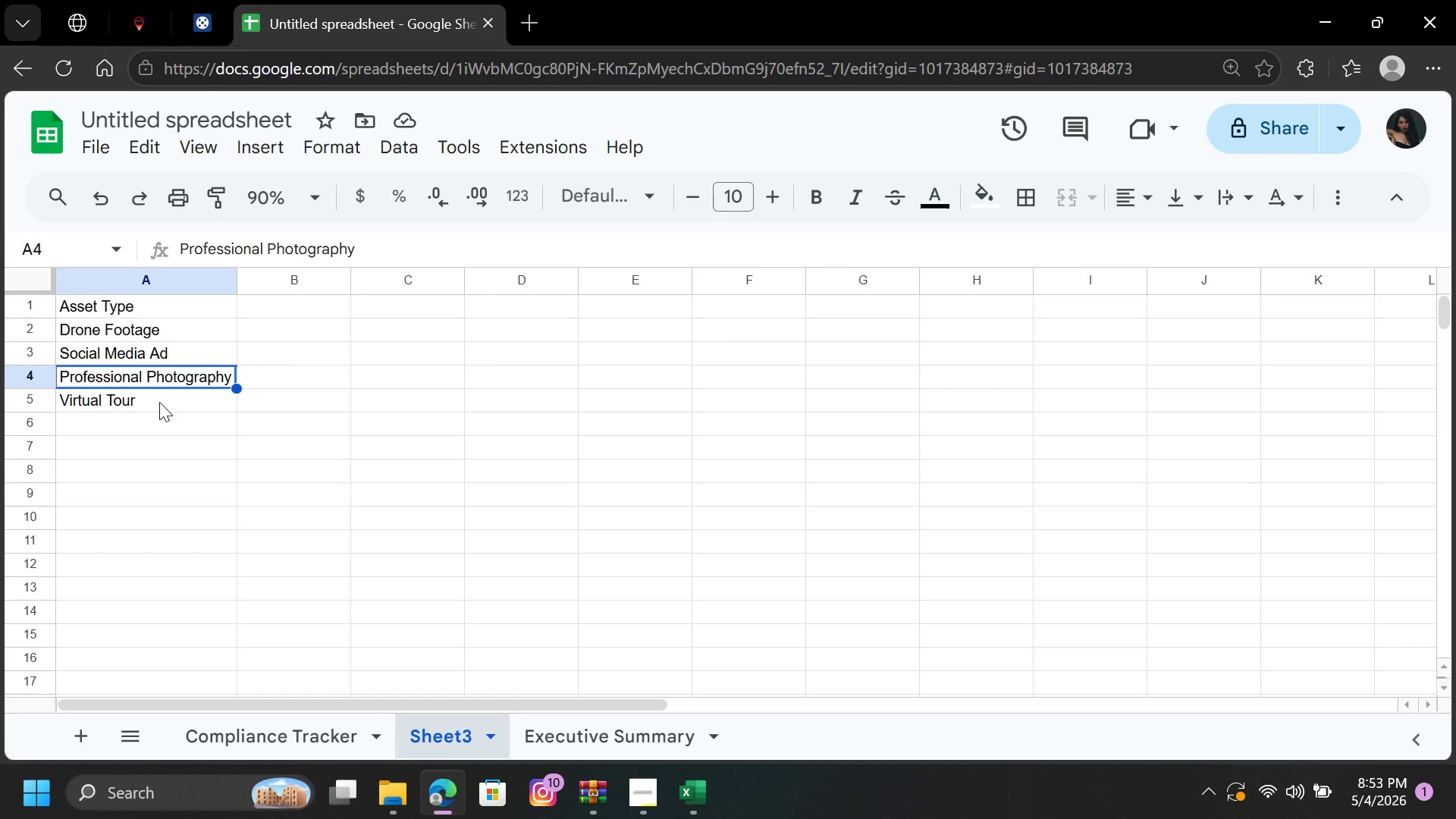 
wait(9.36)
 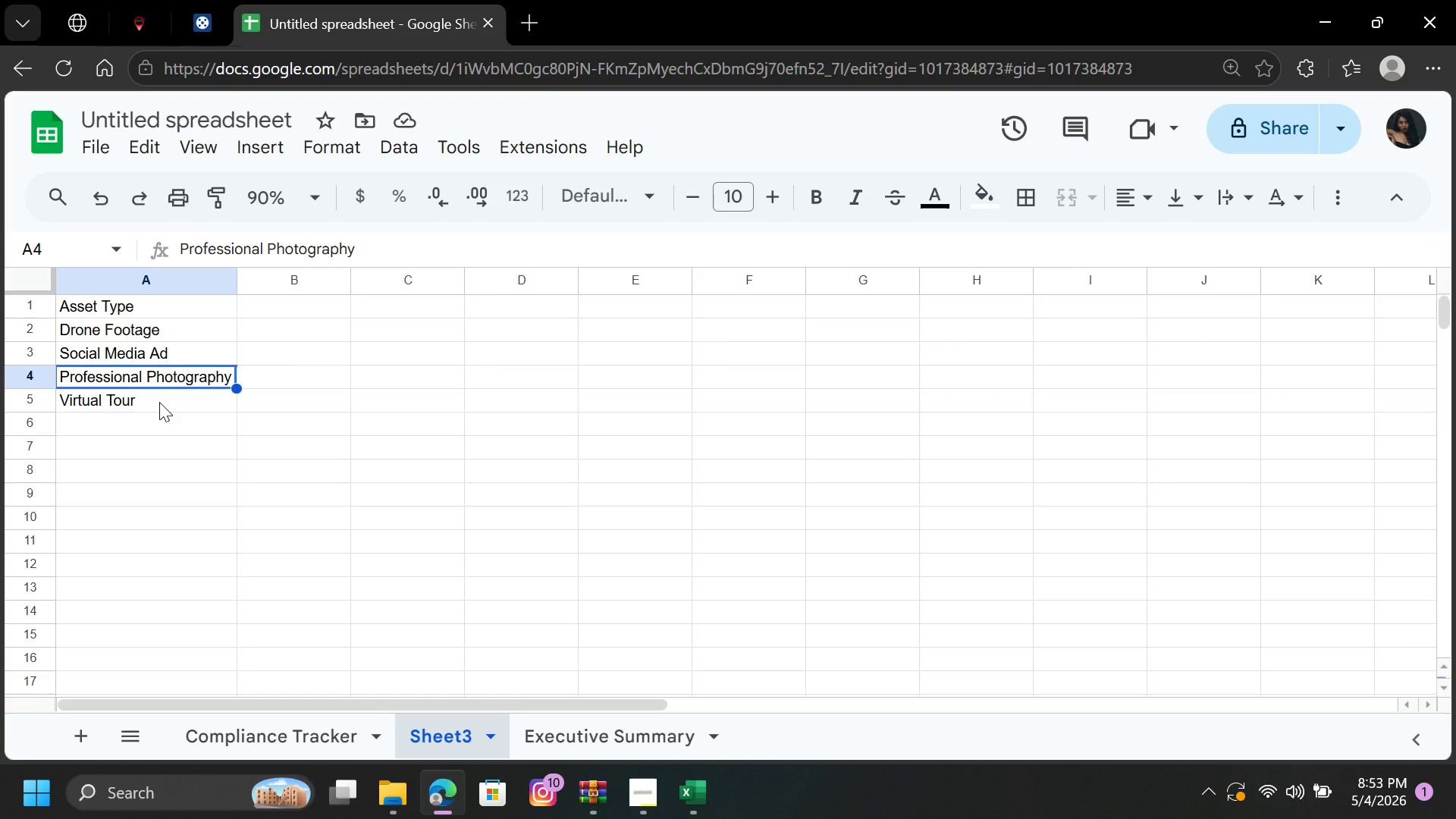 
left_click_drag(start_coordinate=[174, 330], to_coordinate=[169, 405])
 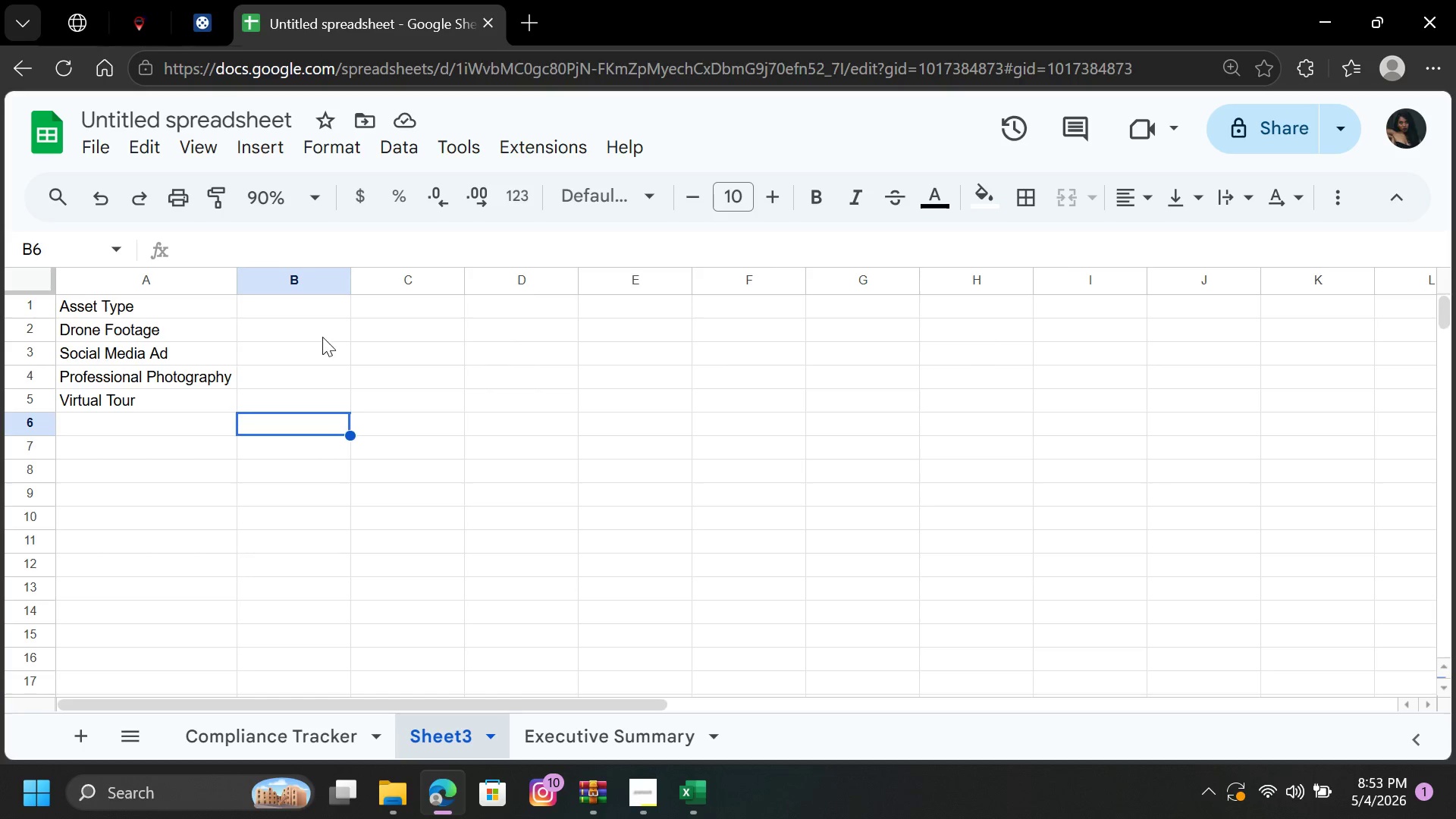 
left_click([317, 307])
 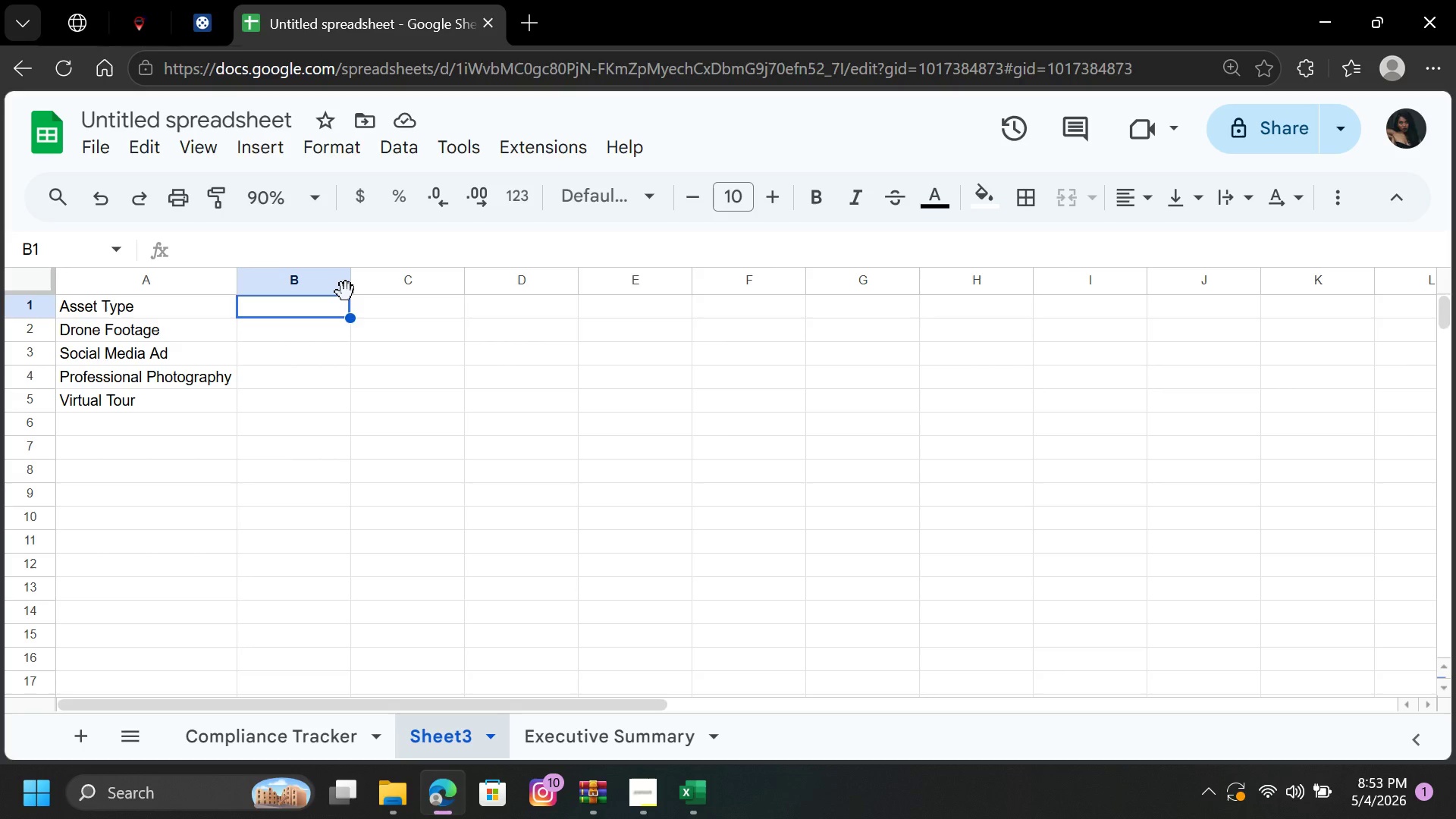 
key(Equal)
 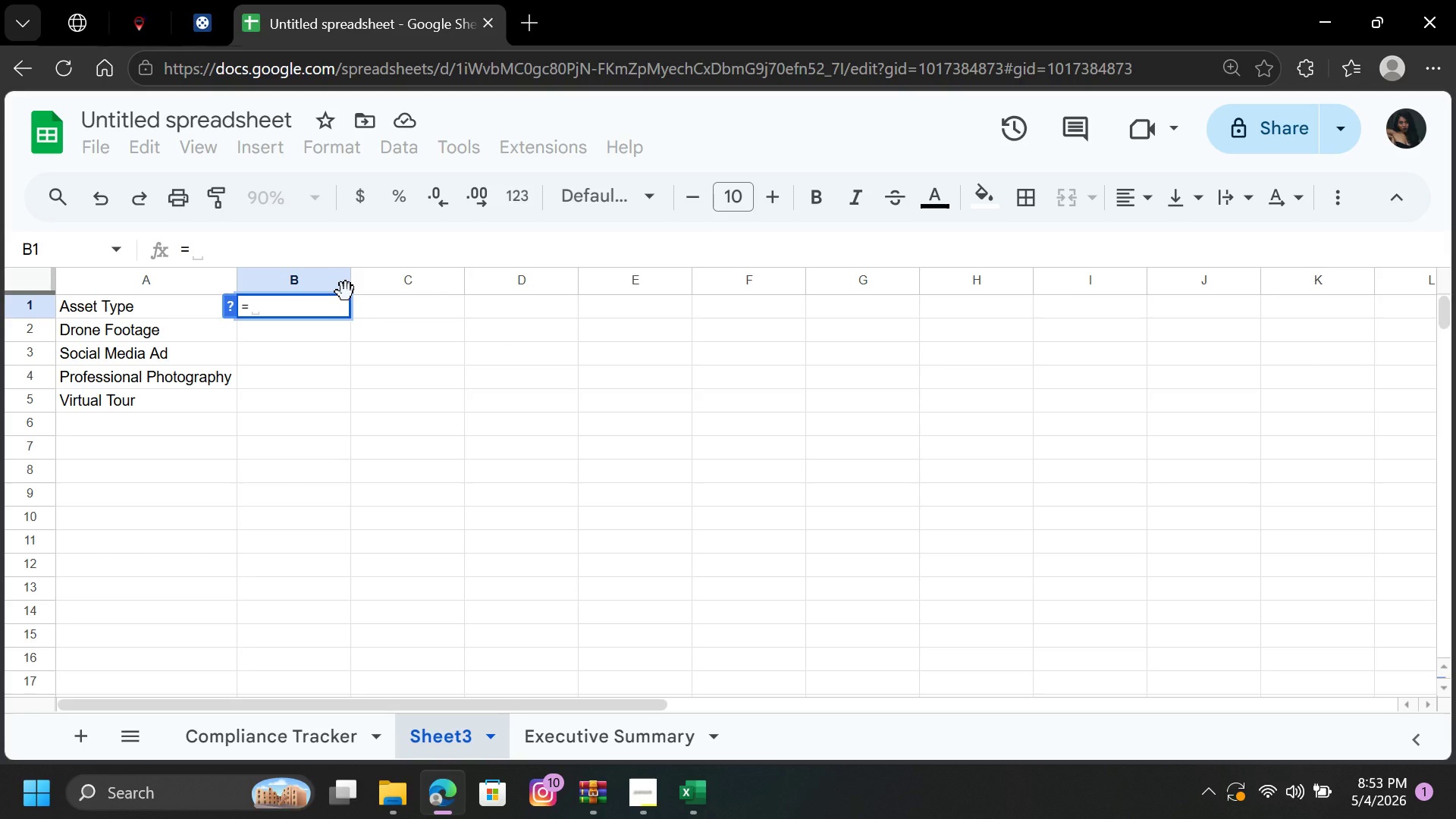 
key(U)
 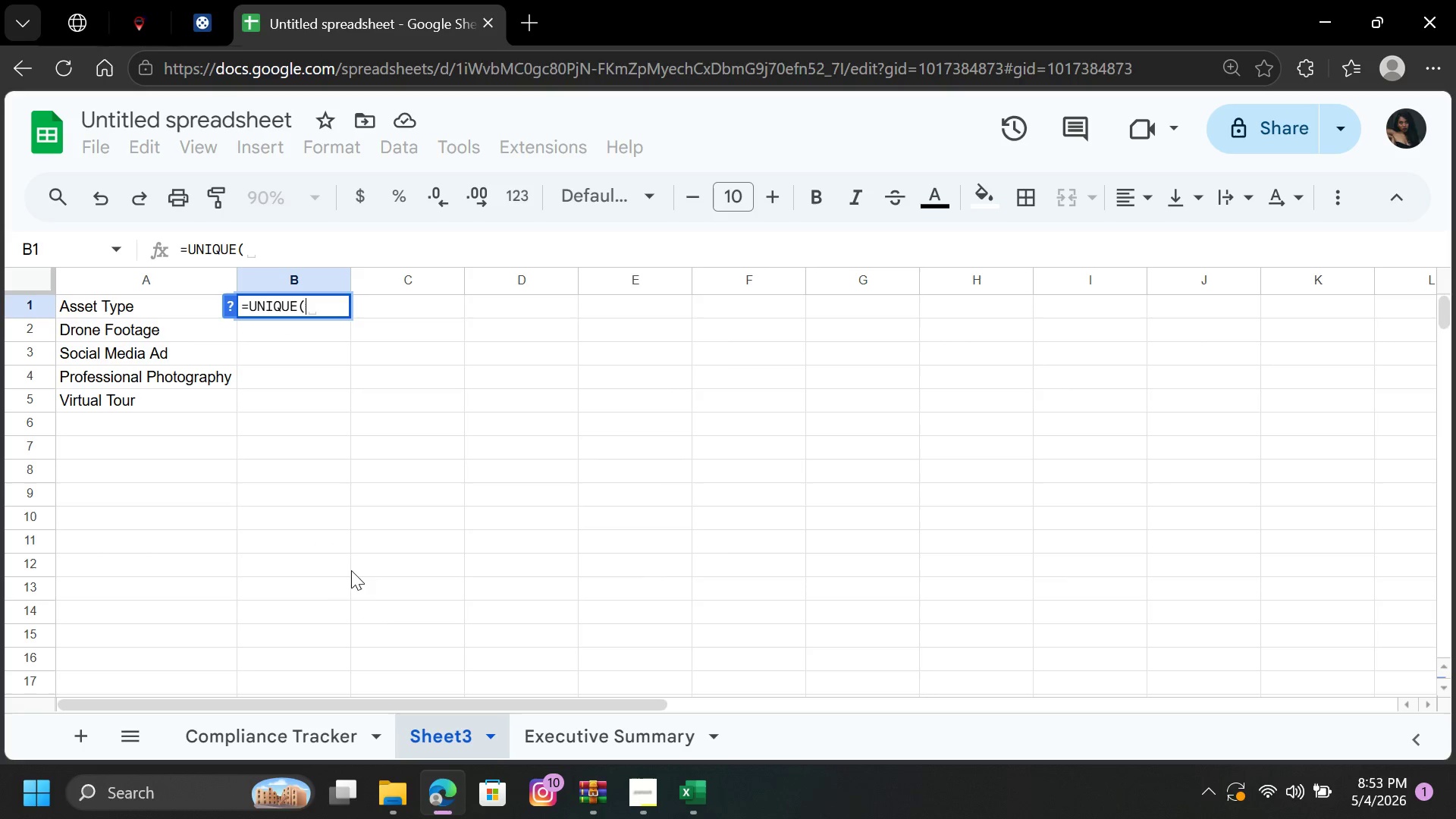 
left_click([322, 747])
 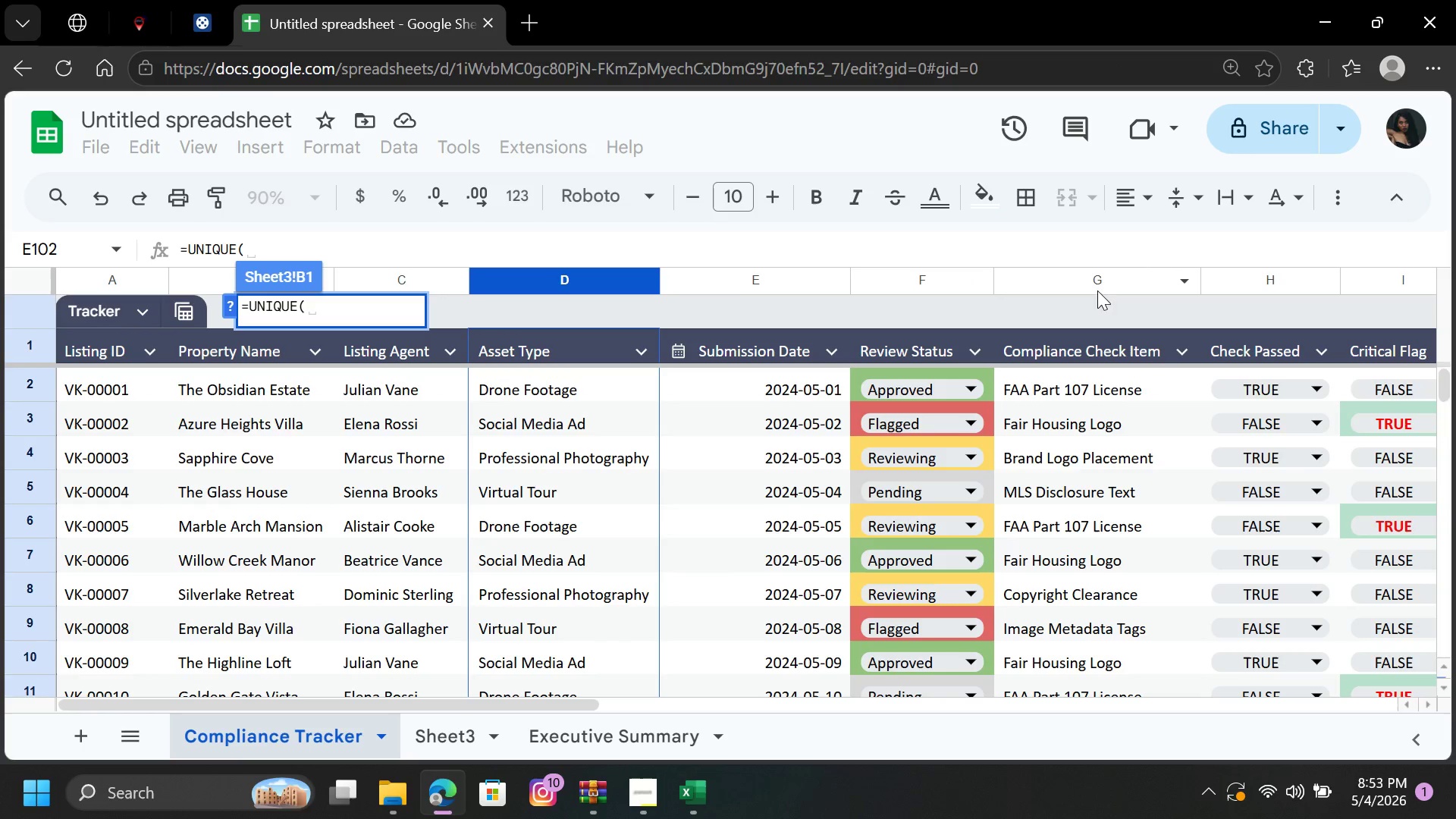 
left_click([1099, 274])
 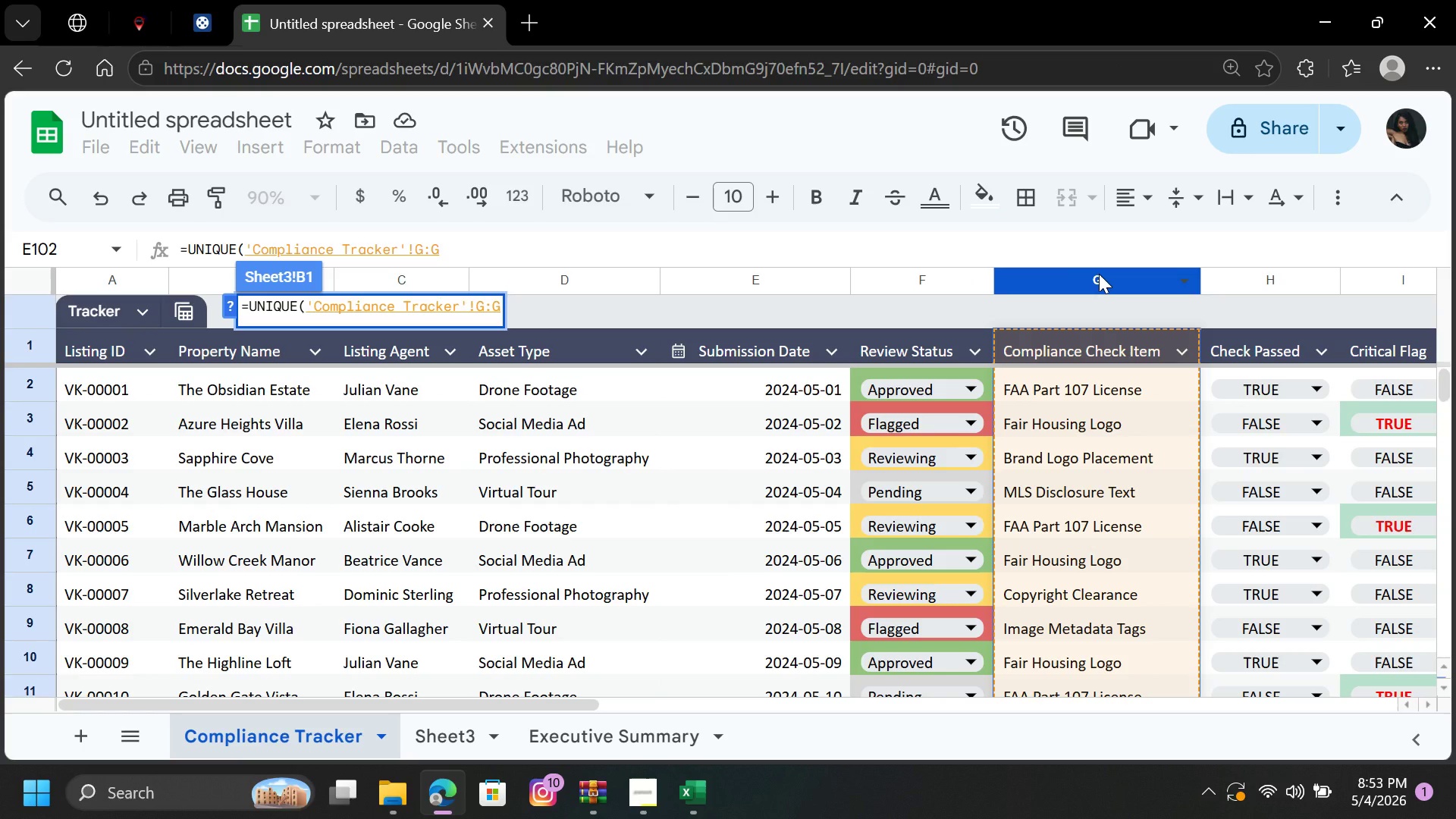 
key(Shift+0)
 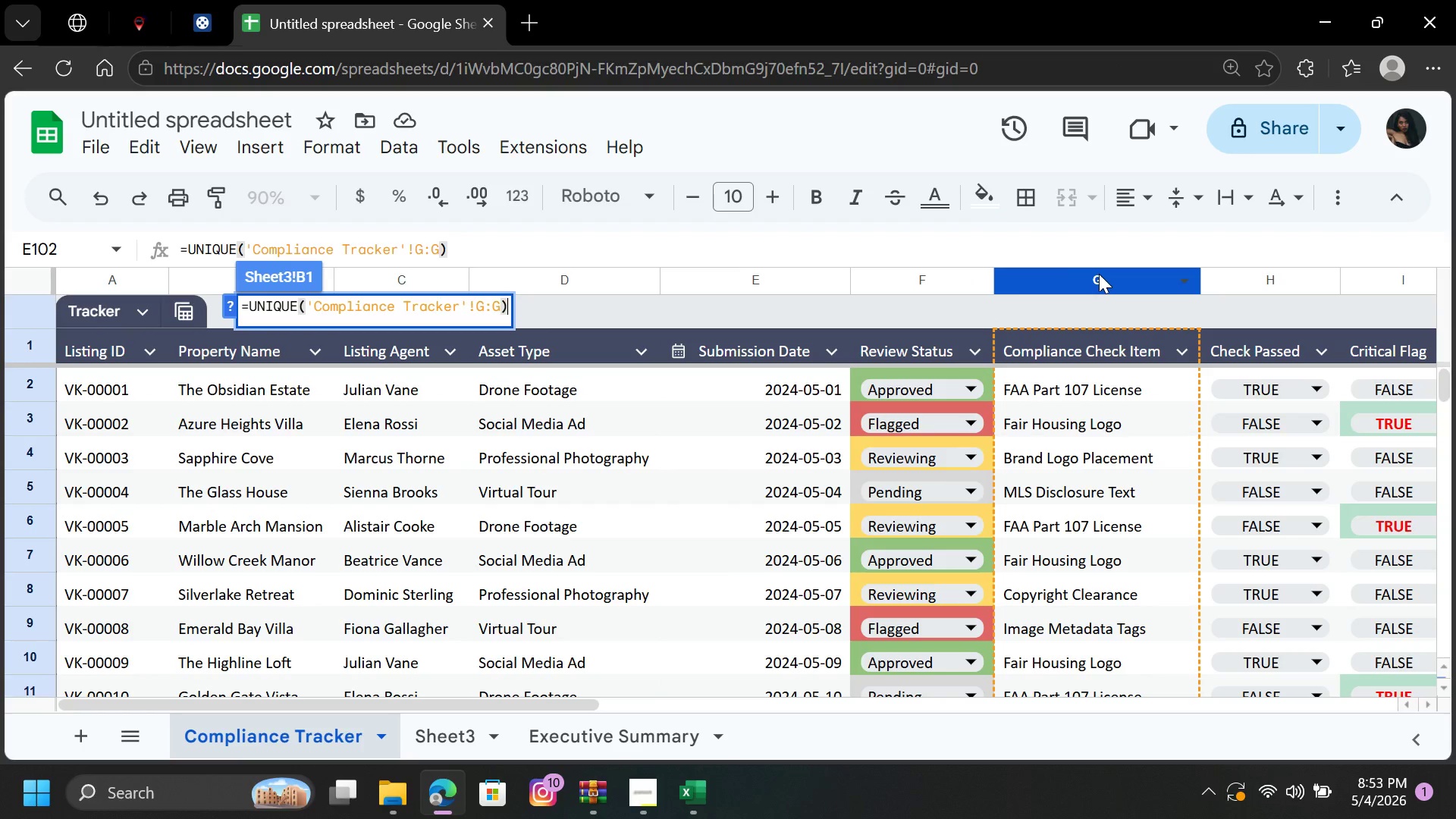 
key(Enter)
 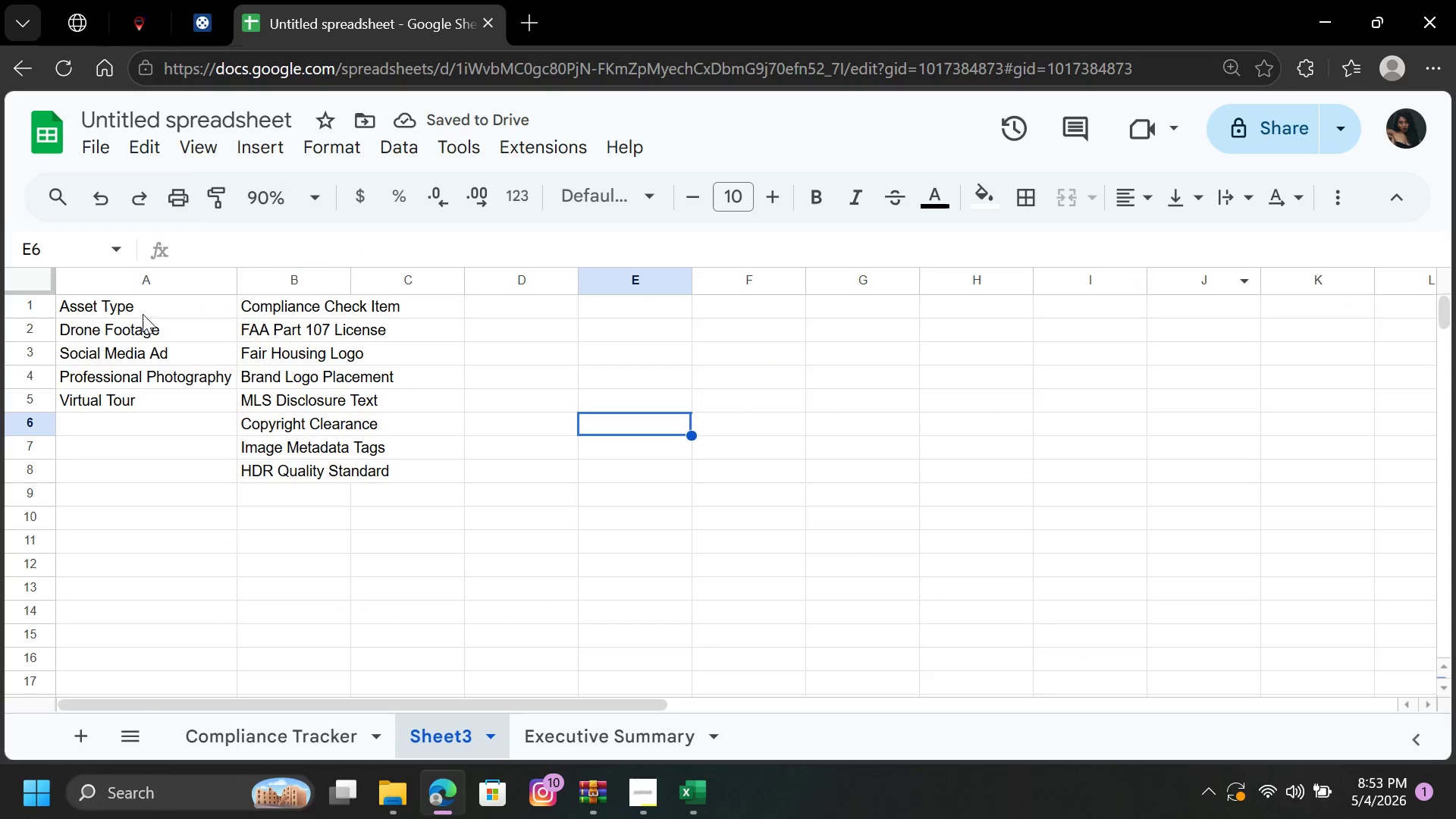 
left_click([343, 279])
 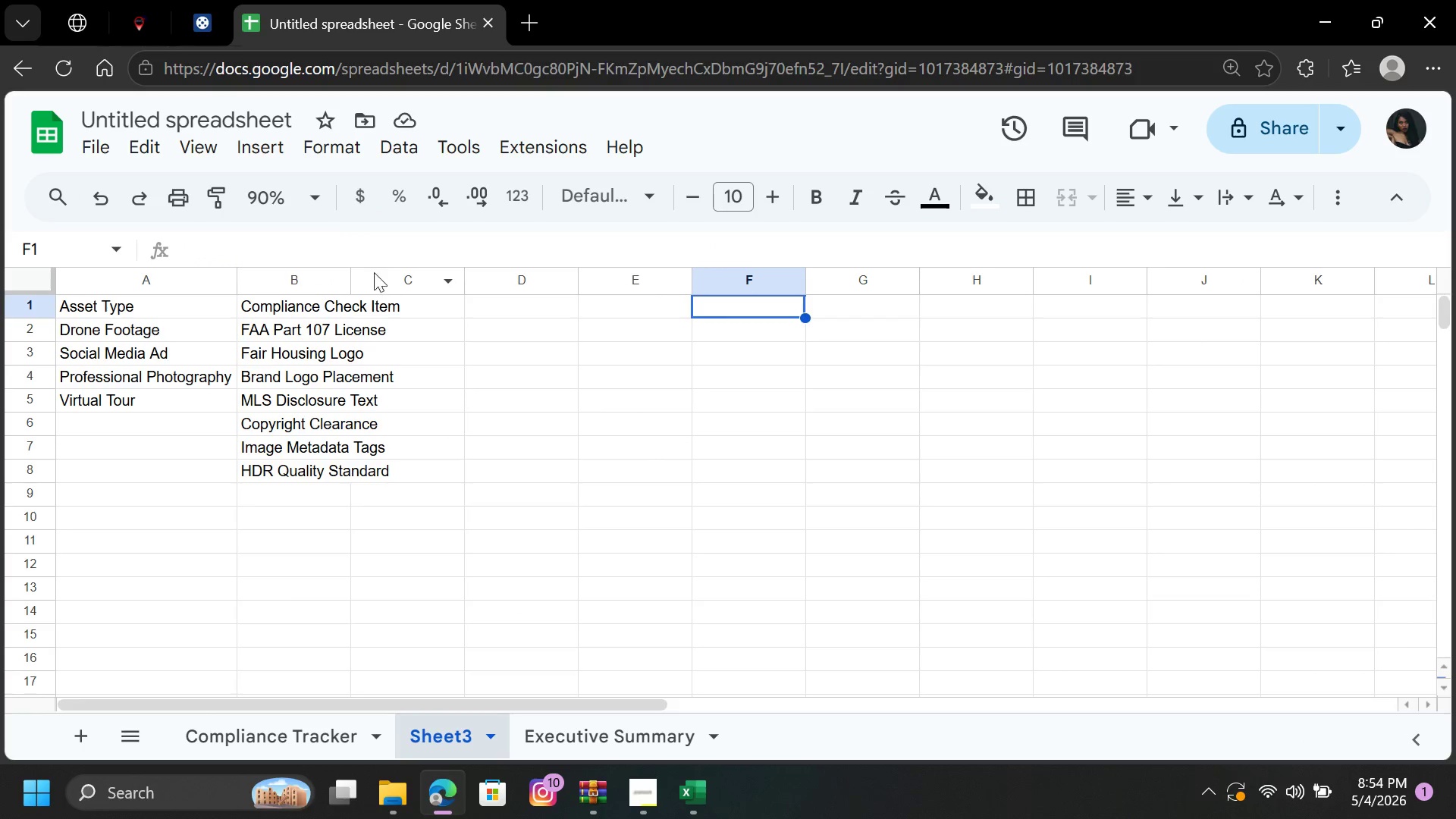 
double_click([353, 275])
 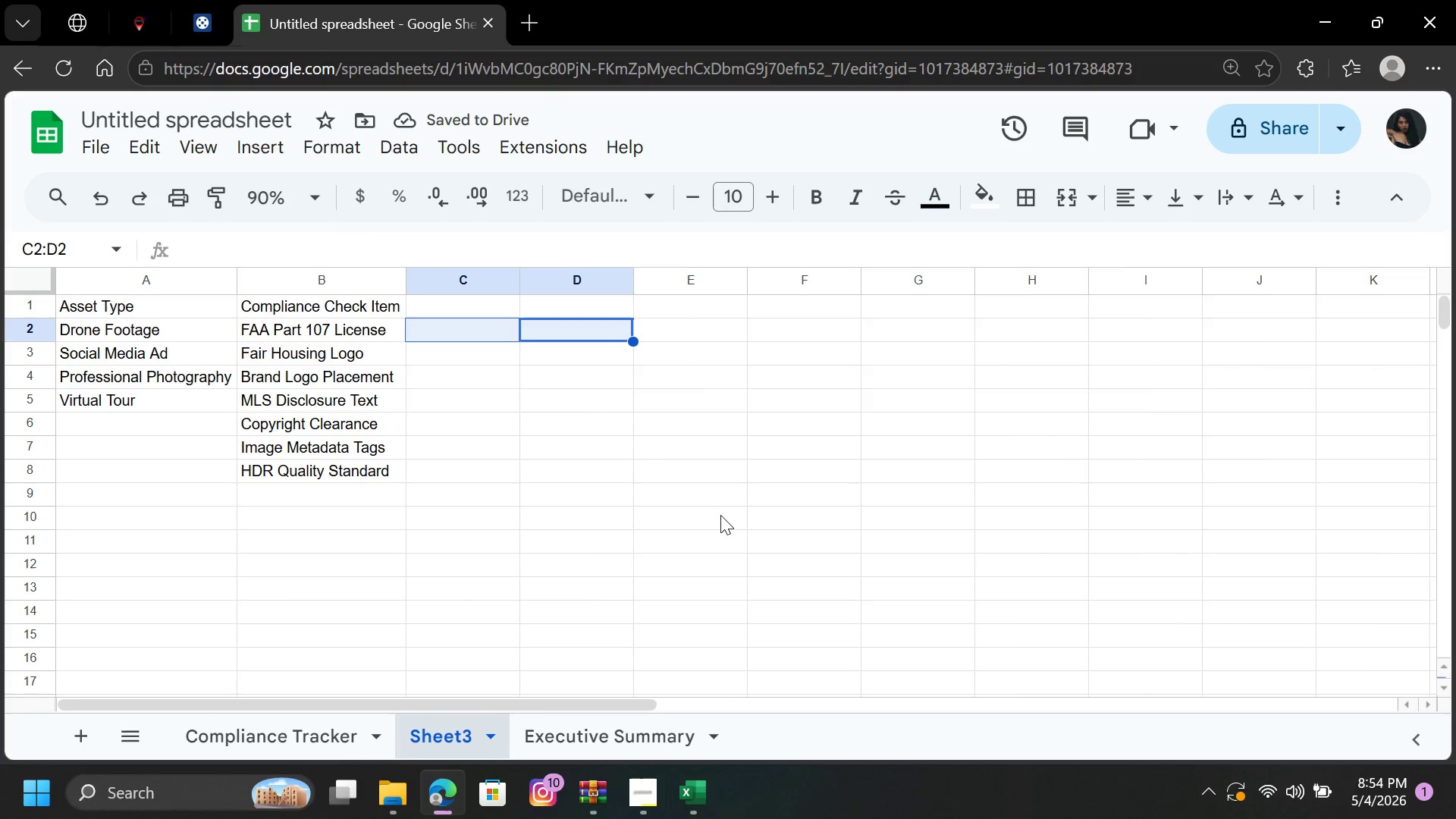 
wait(8.25)
 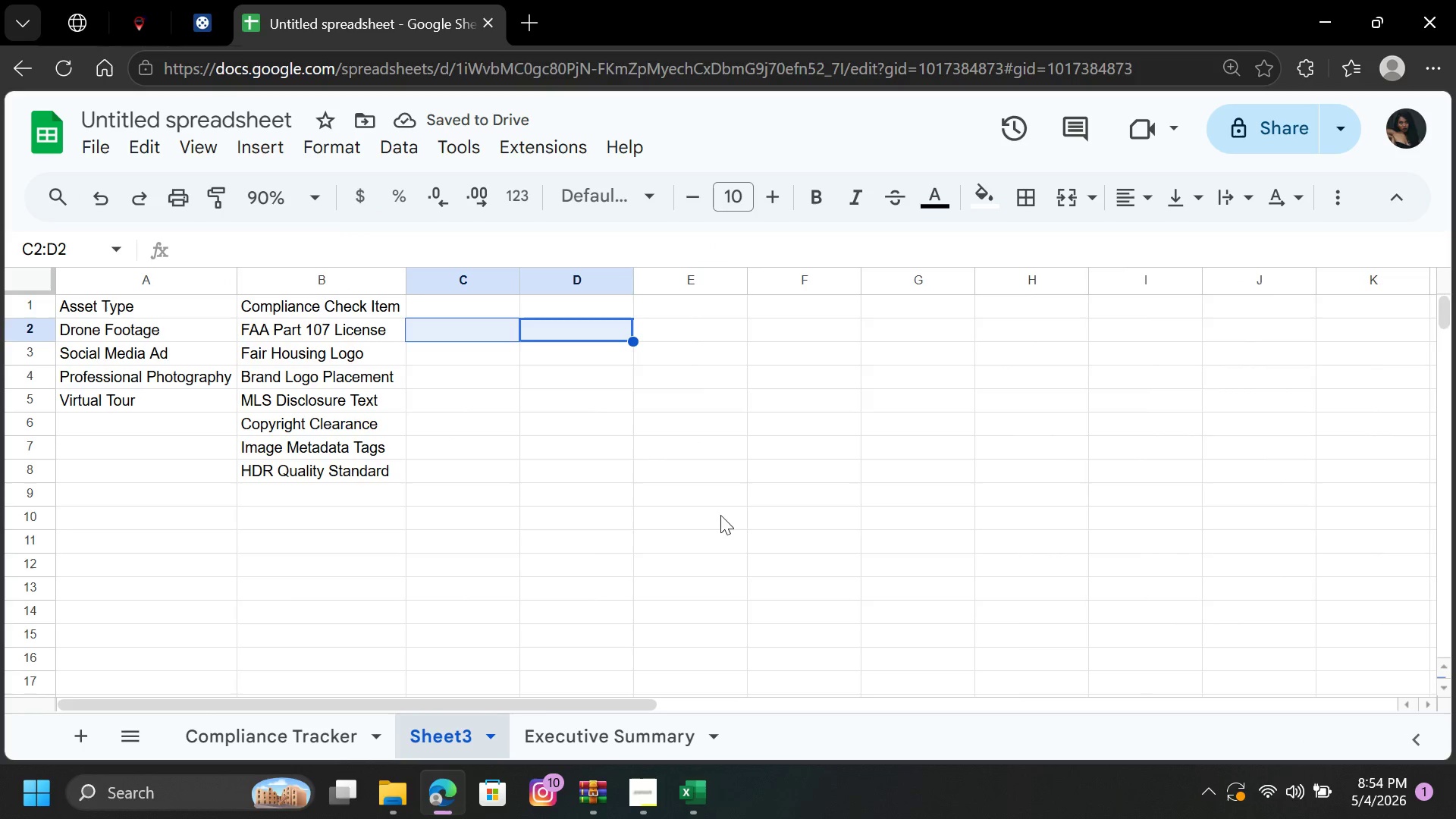 
left_click([334, 355])
 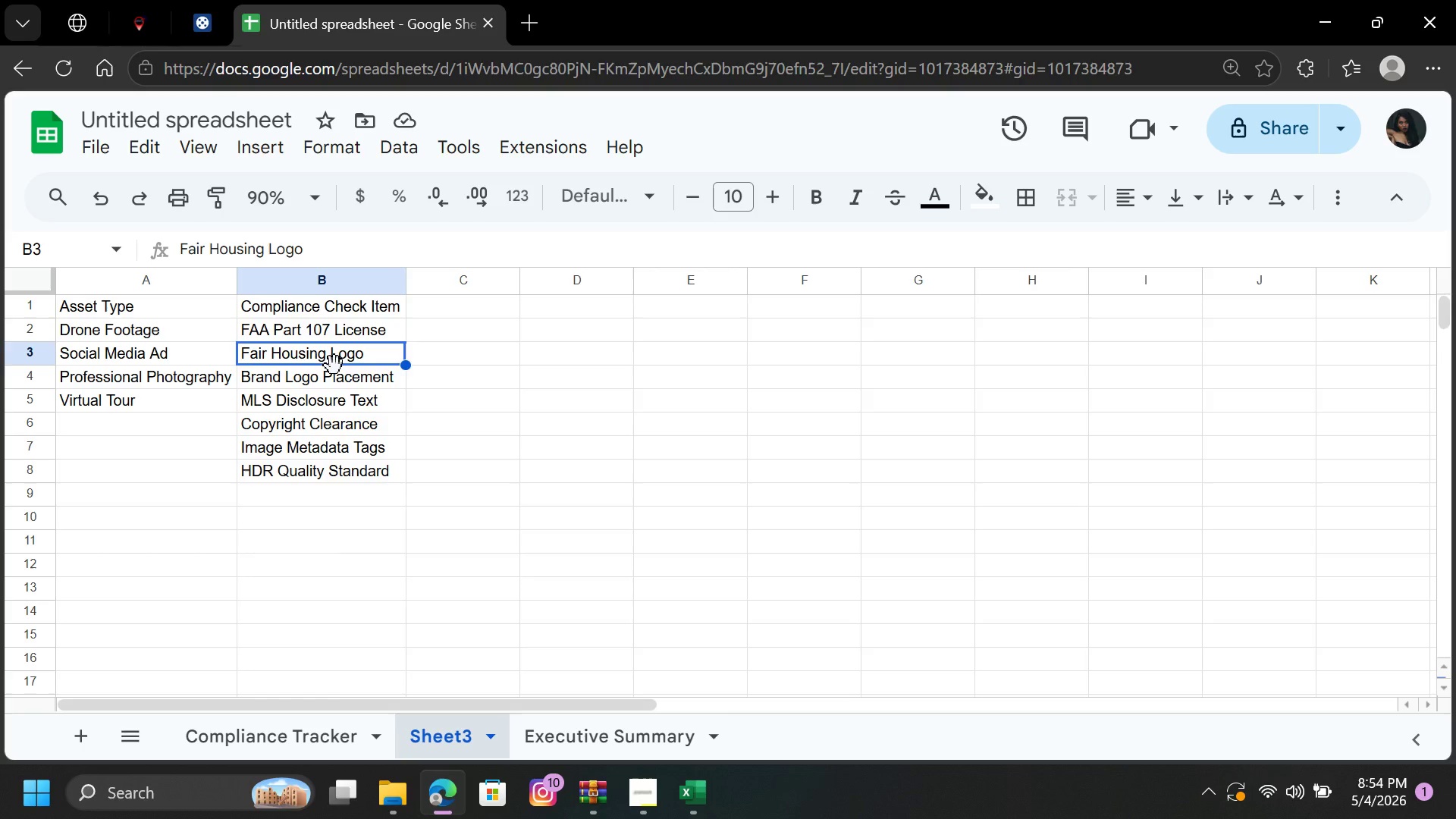 
left_click([331, 383])
 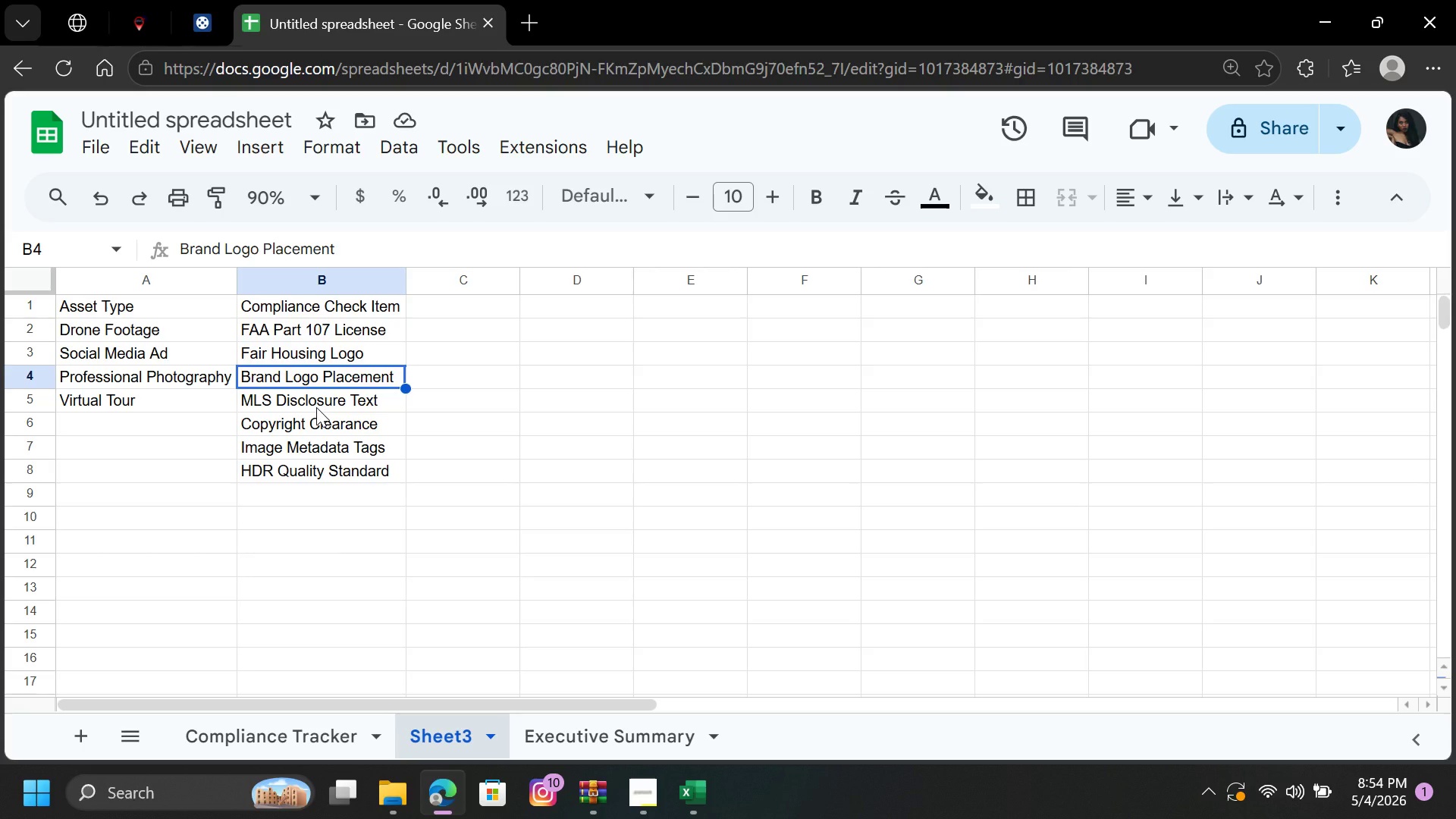 
left_click([316, 407])
 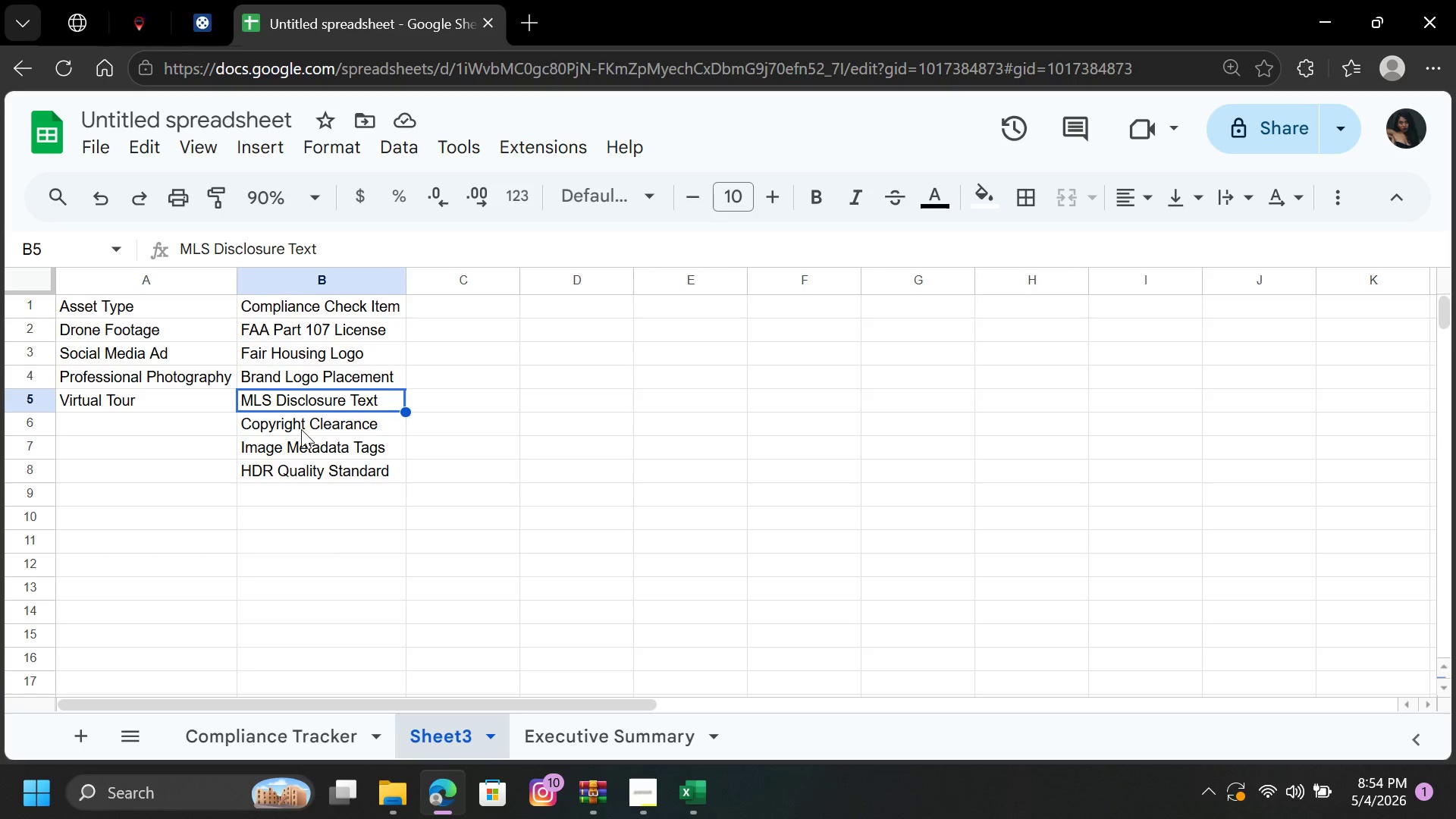 
left_click_drag(start_coordinate=[297, 428], to_coordinate=[309, 467])
 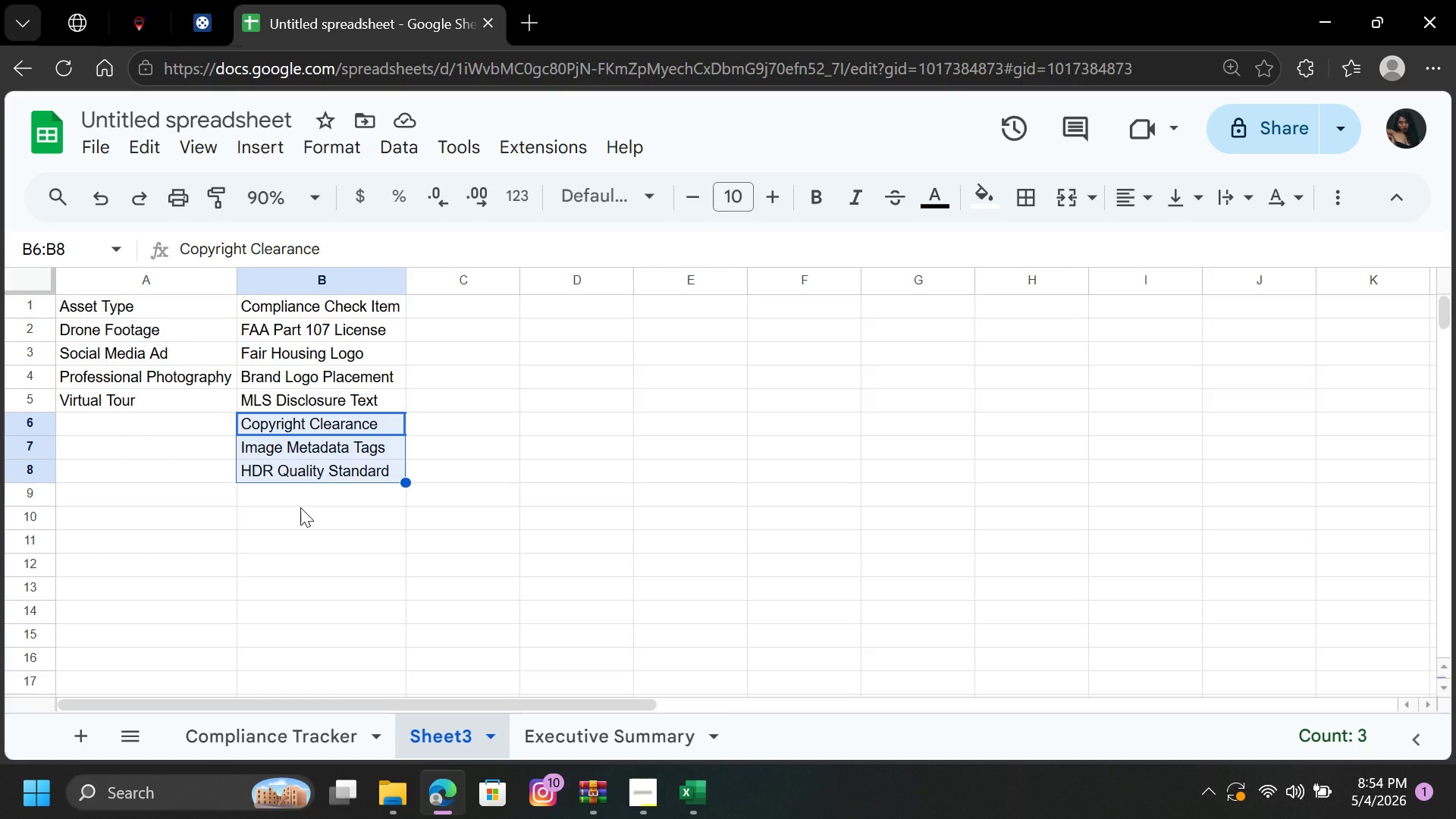 
wait(6.53)
 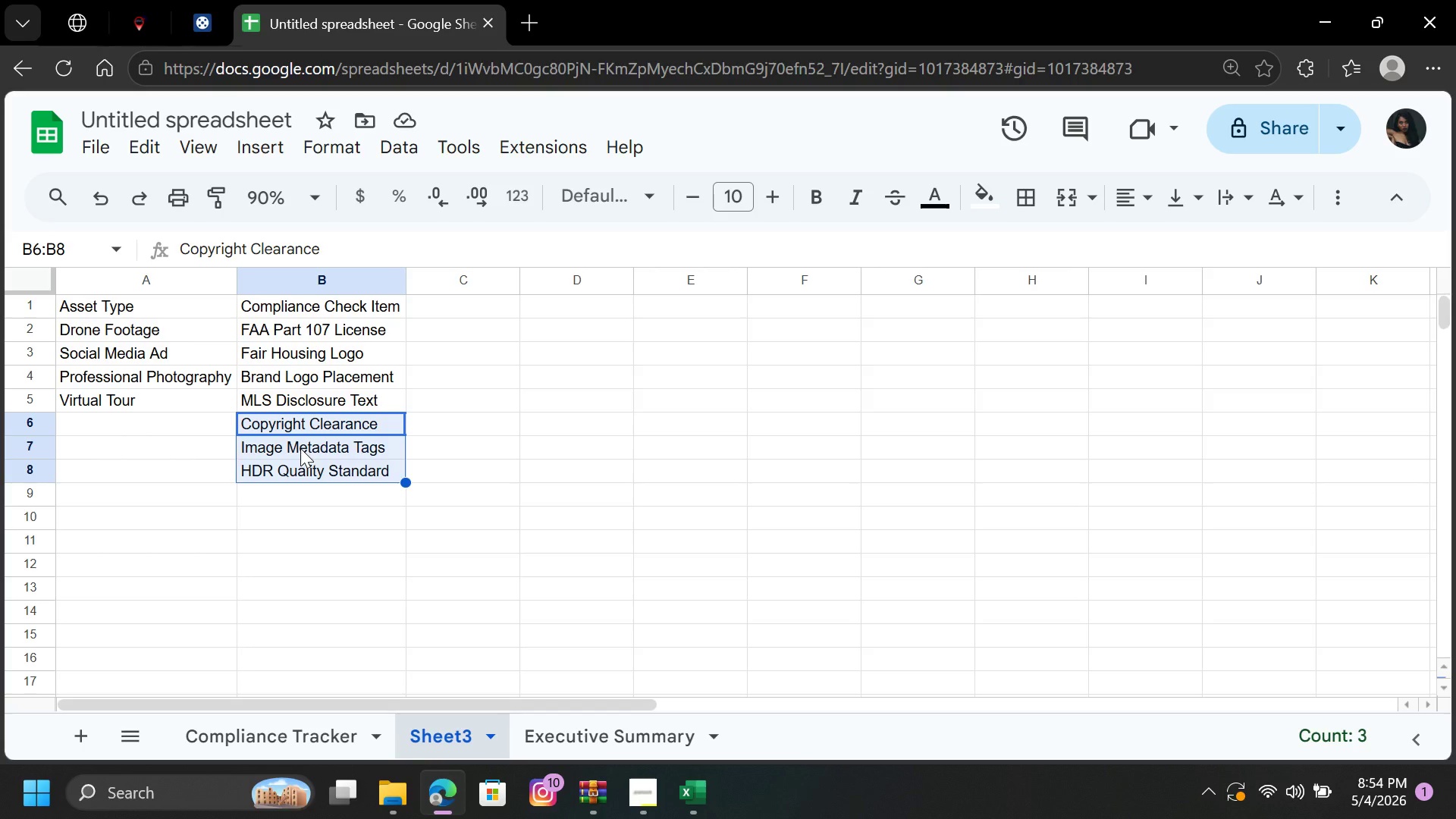 
left_click([560, 347])
 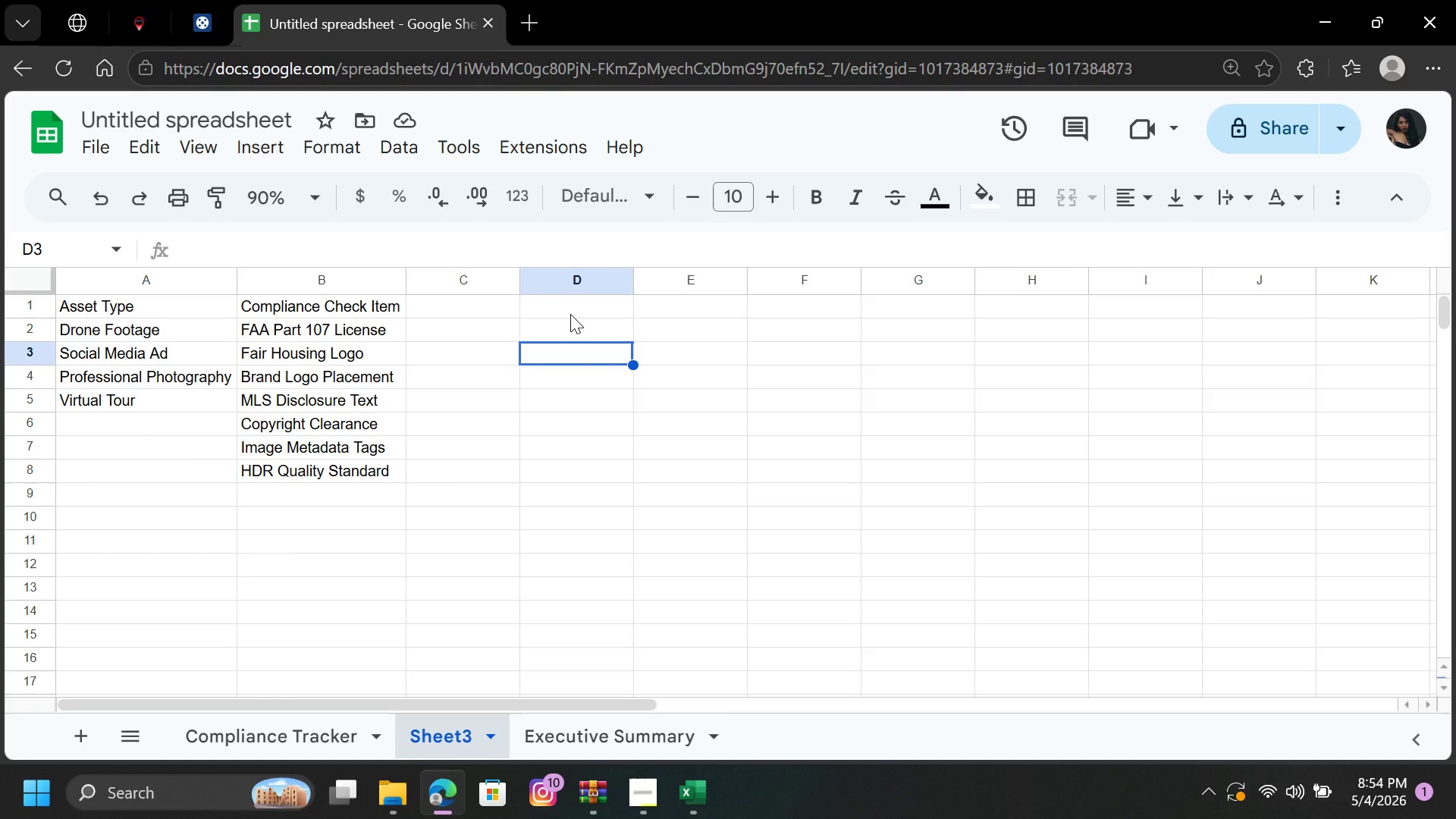 
left_click_drag(start_coordinate=[527, 343], to_coordinate=[515, 357])
 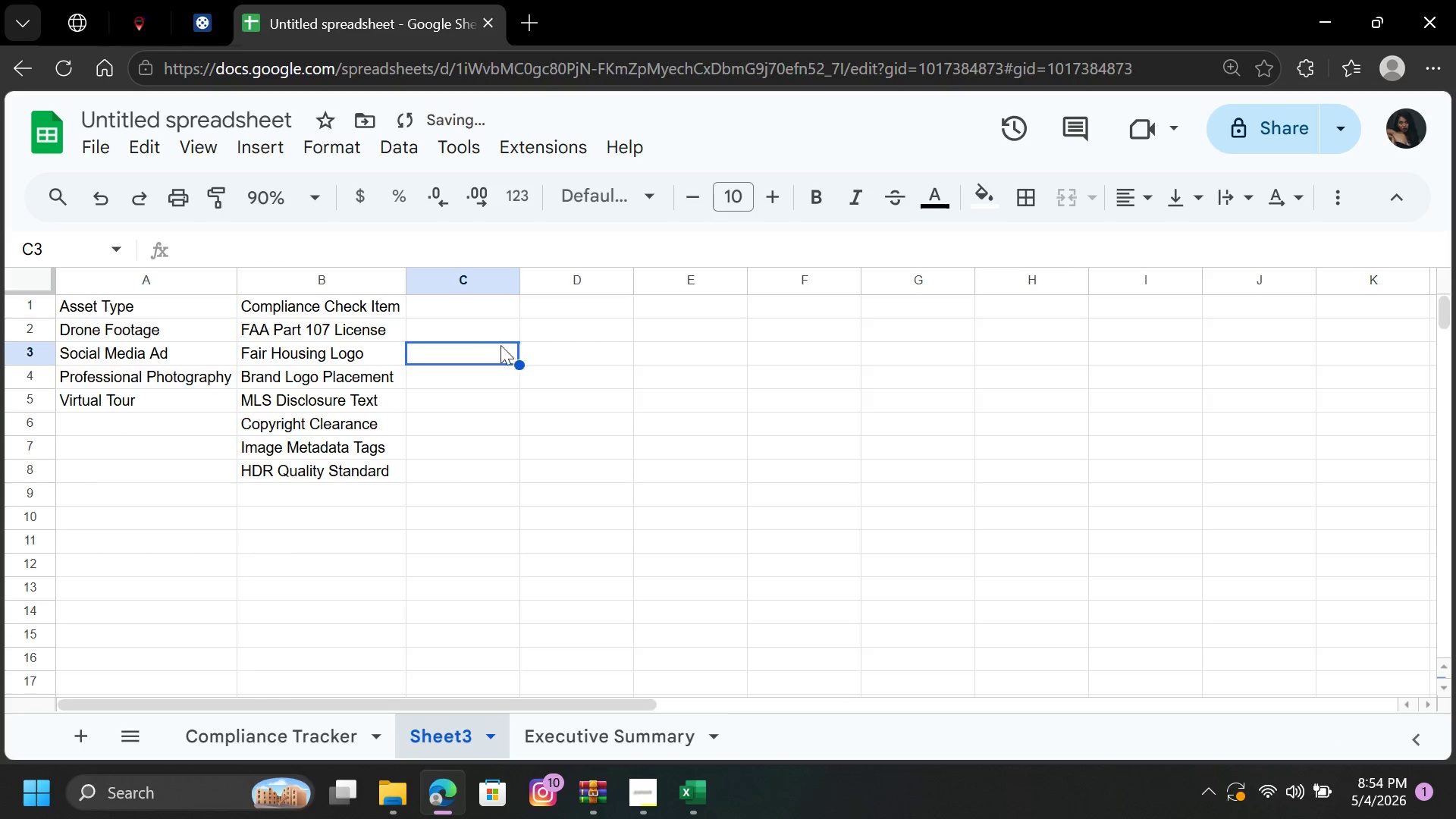 
scroll: coordinate [500, 338], scroll_direction: up, amount: 2.0
 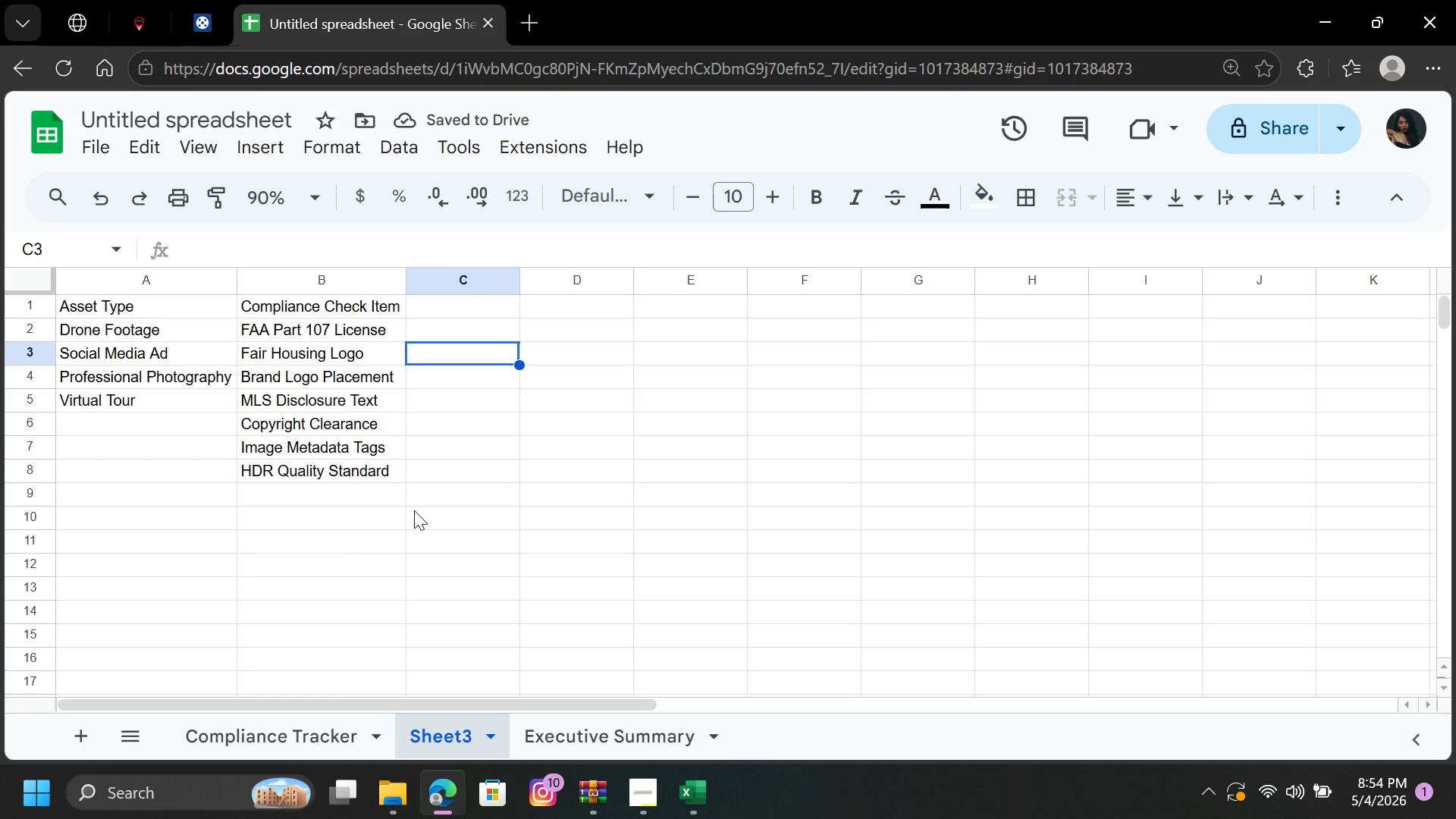 
wait(7.92)
 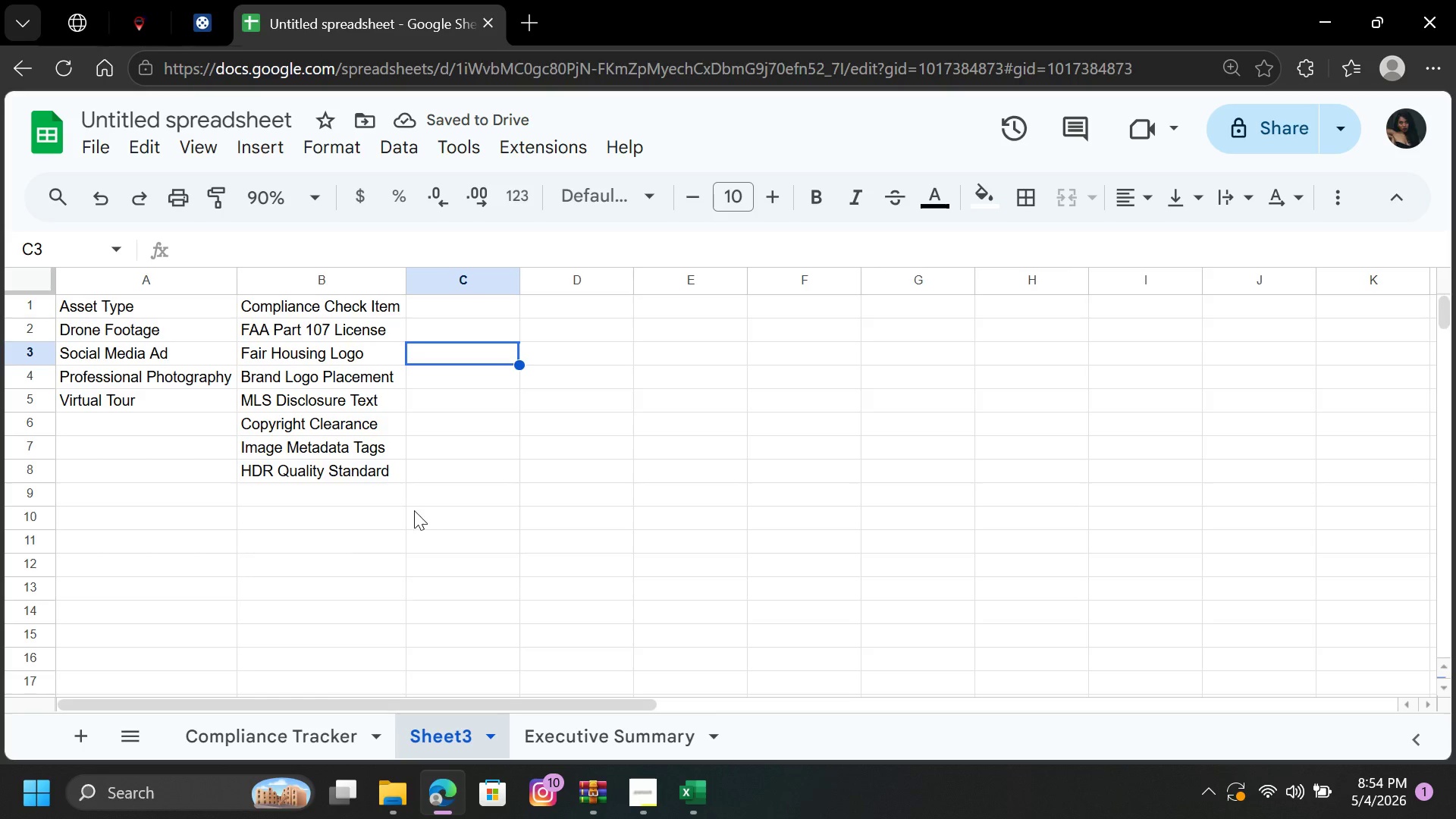 
left_click([218, 737])
 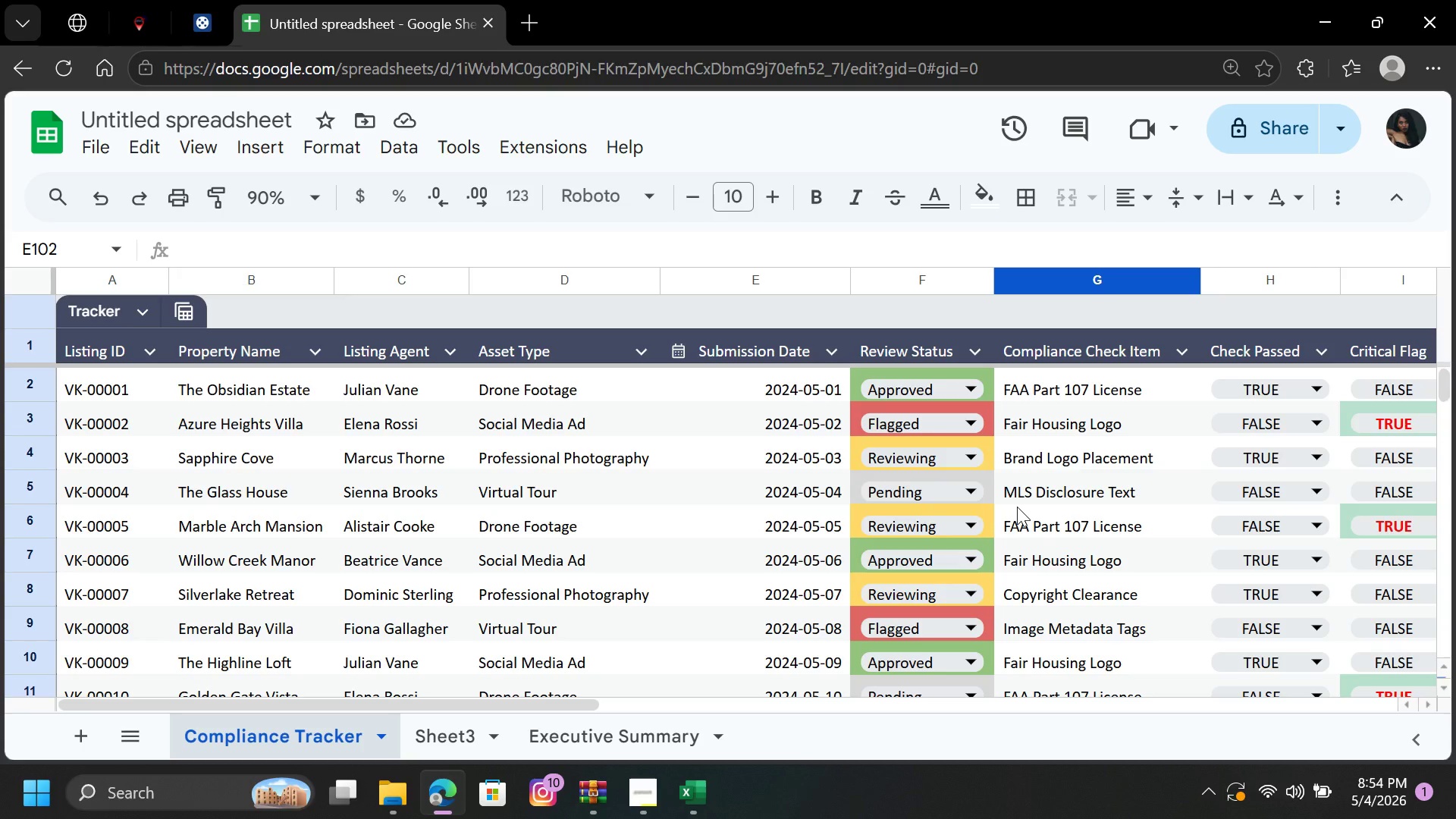 
wait(6.59)
 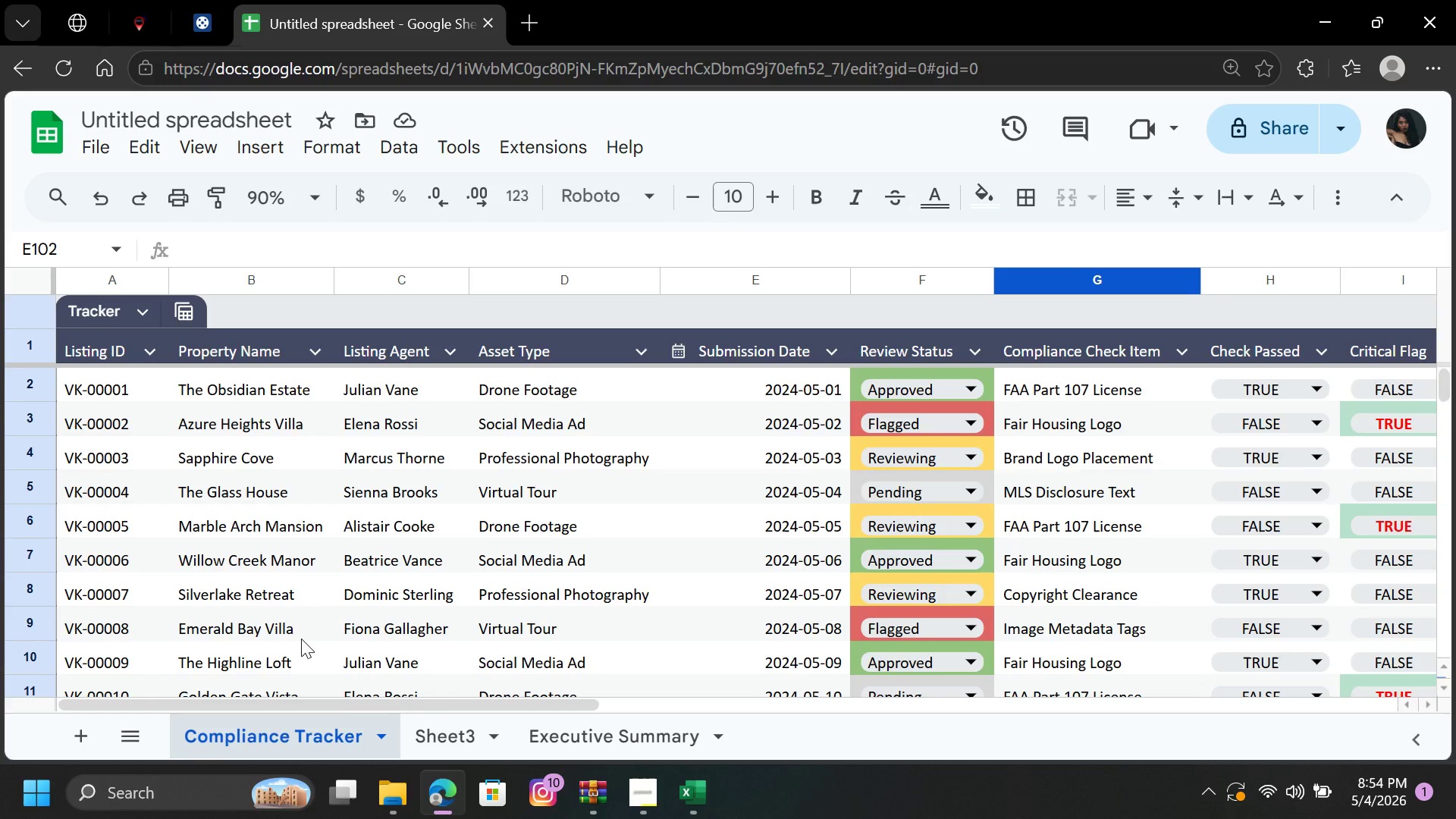 
scroll: coordinate [548, 391], scroll_direction: up, amount: 4.0
 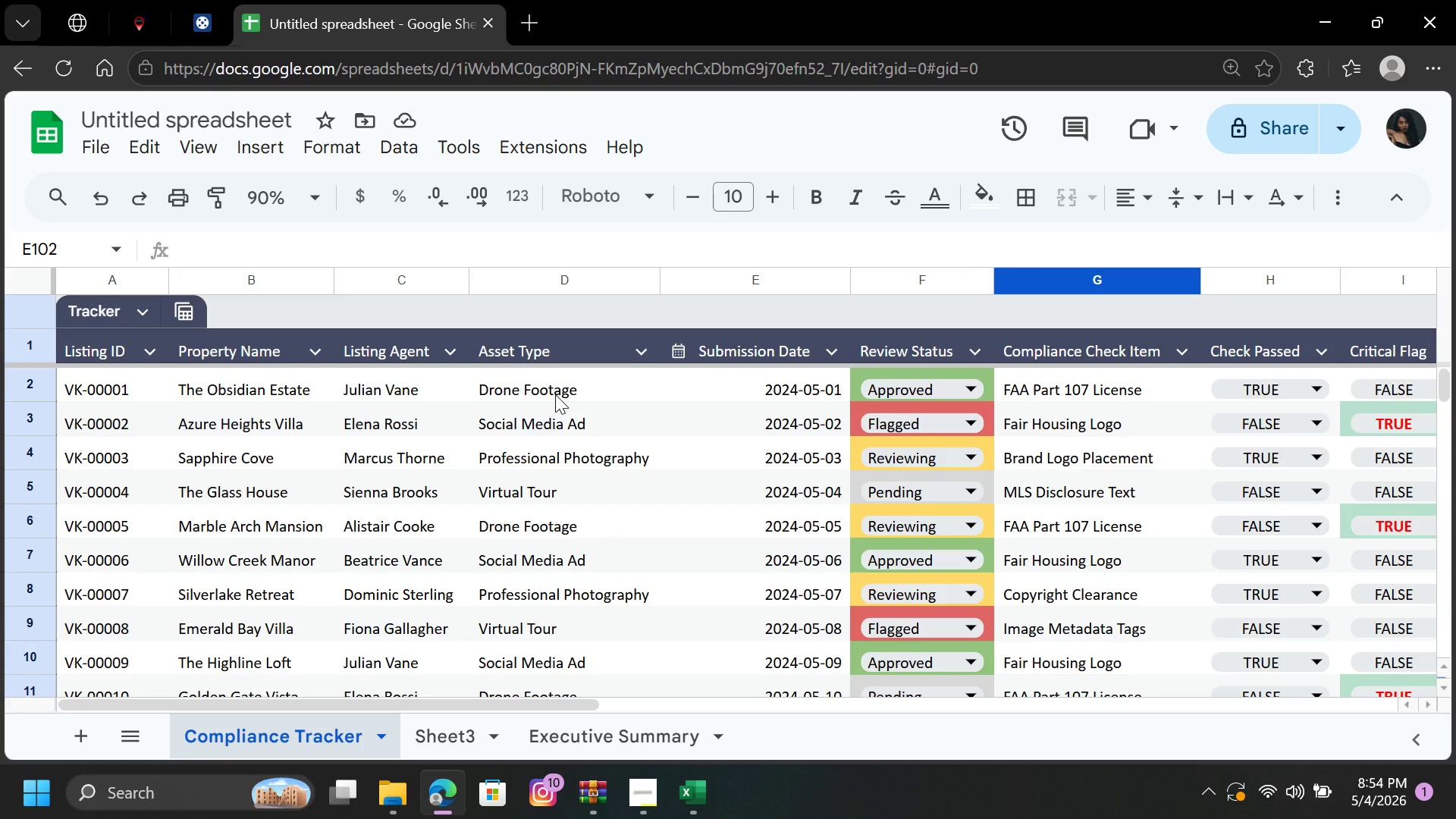 
left_click_drag(start_coordinate=[555, 394], to_coordinate=[625, 523])
 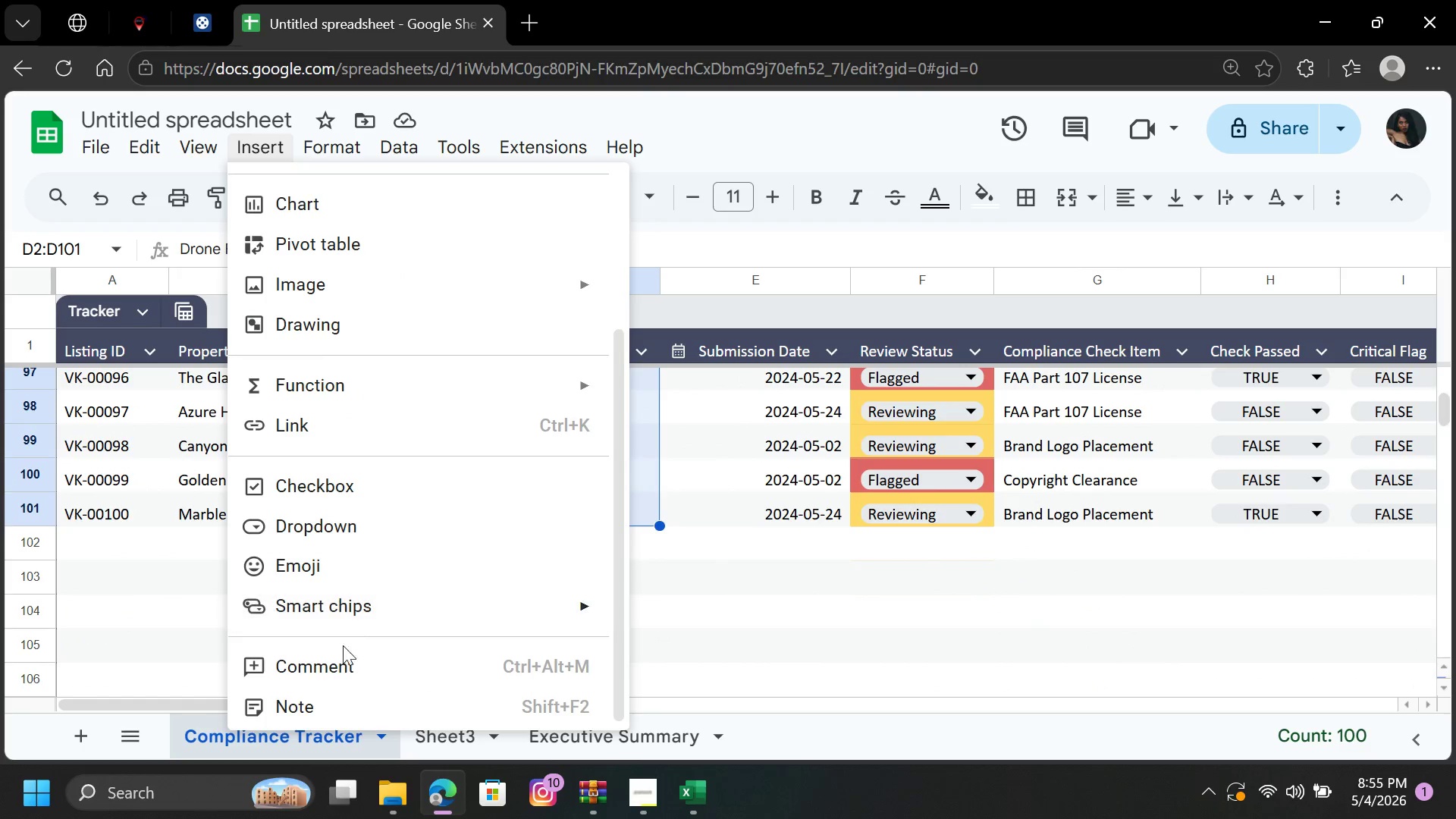 
left_click([369, 528])
 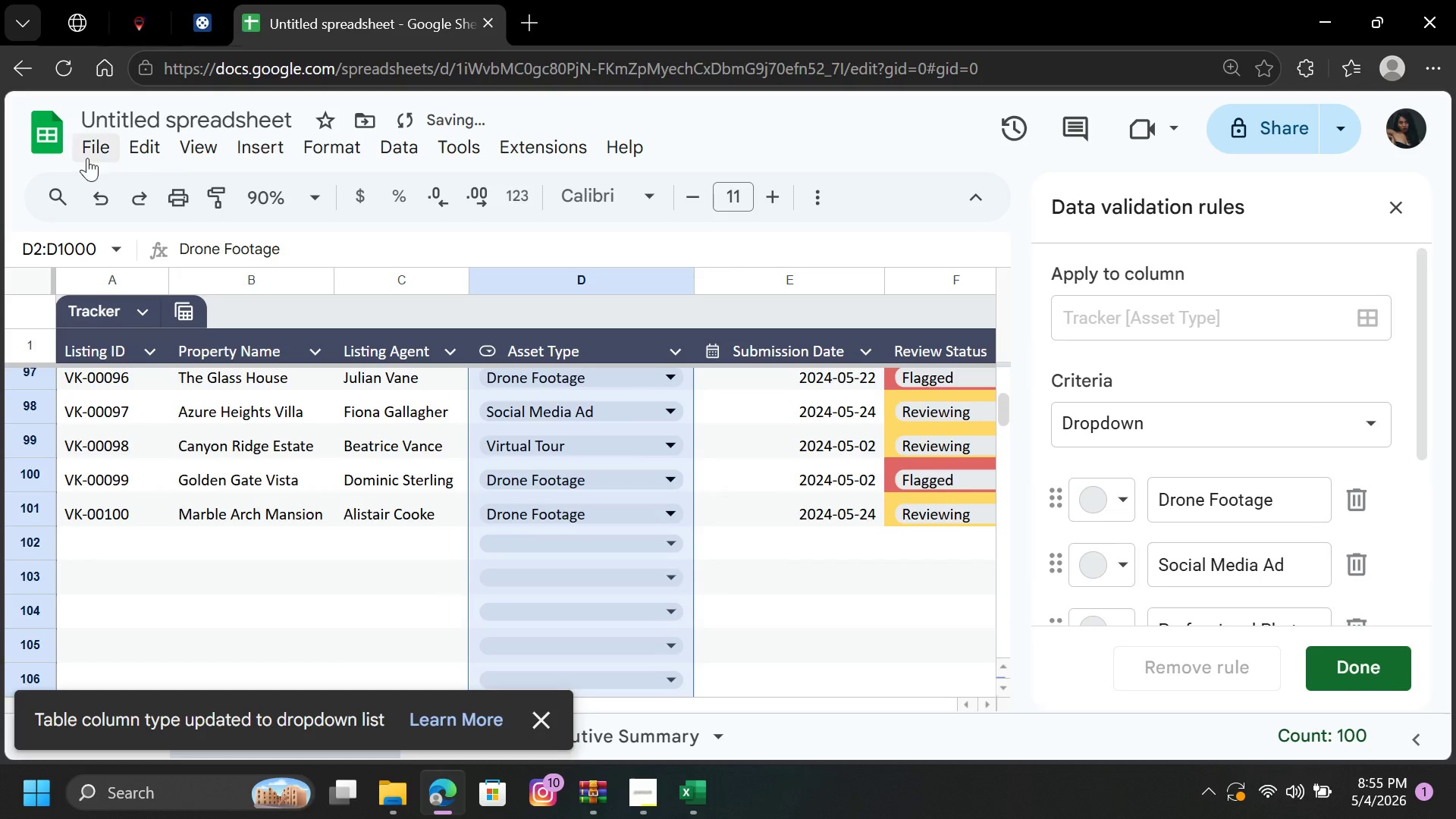 
left_click([114, 205])
 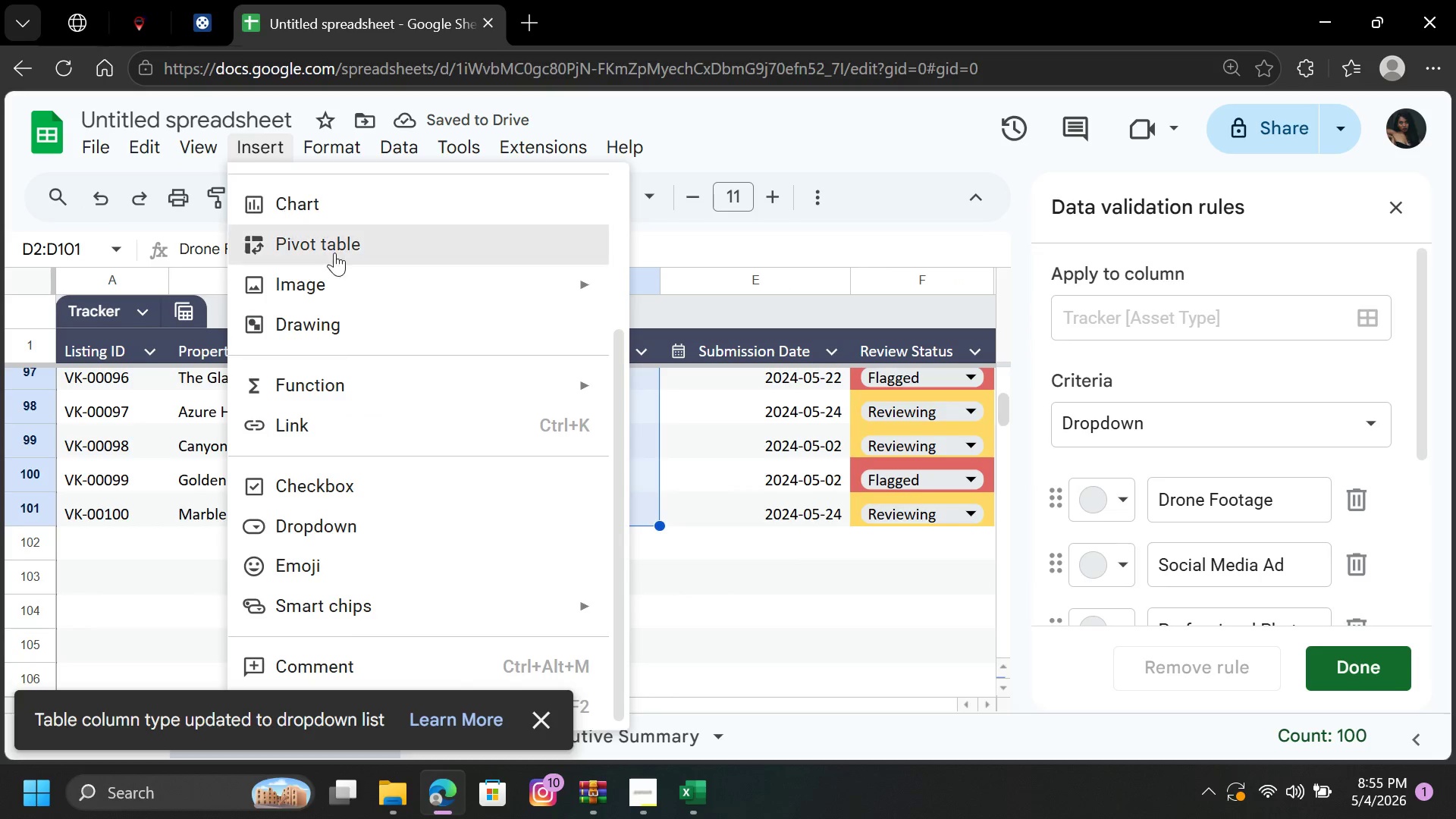 
left_click([330, 522])
 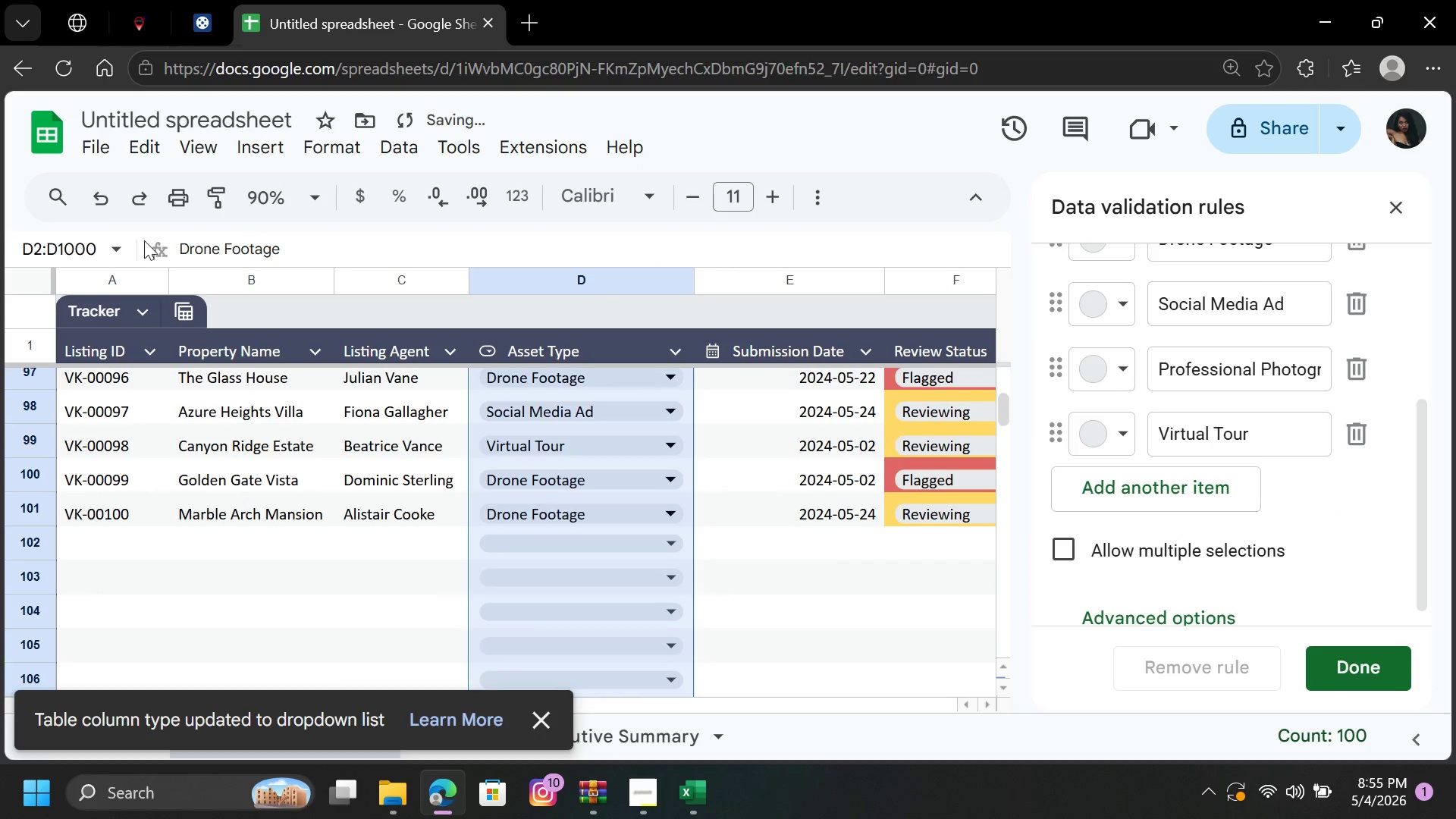 
left_click([99, 195])
 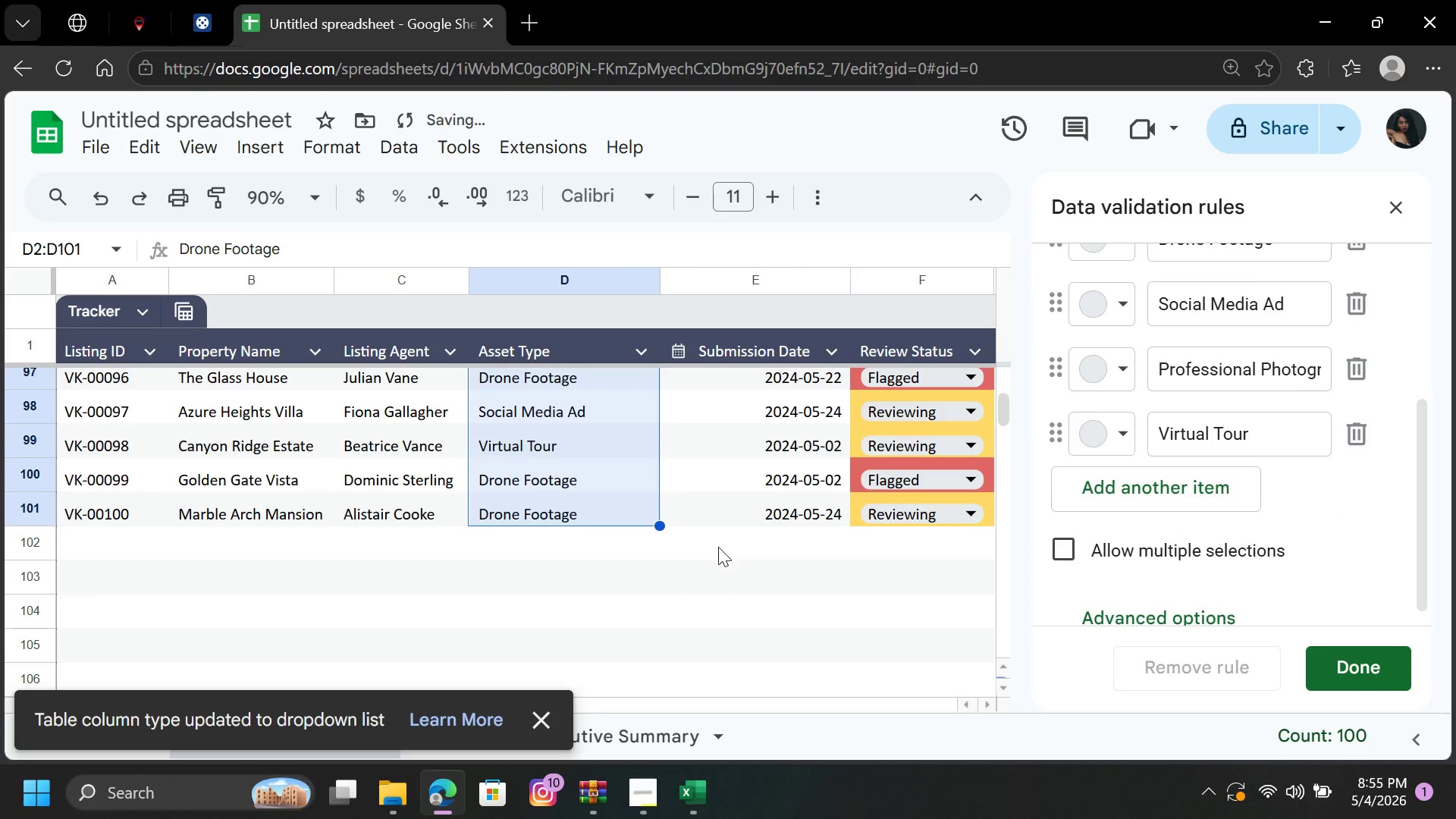 
scroll: coordinate [722, 584], scroll_direction: down, amount: 3.0
 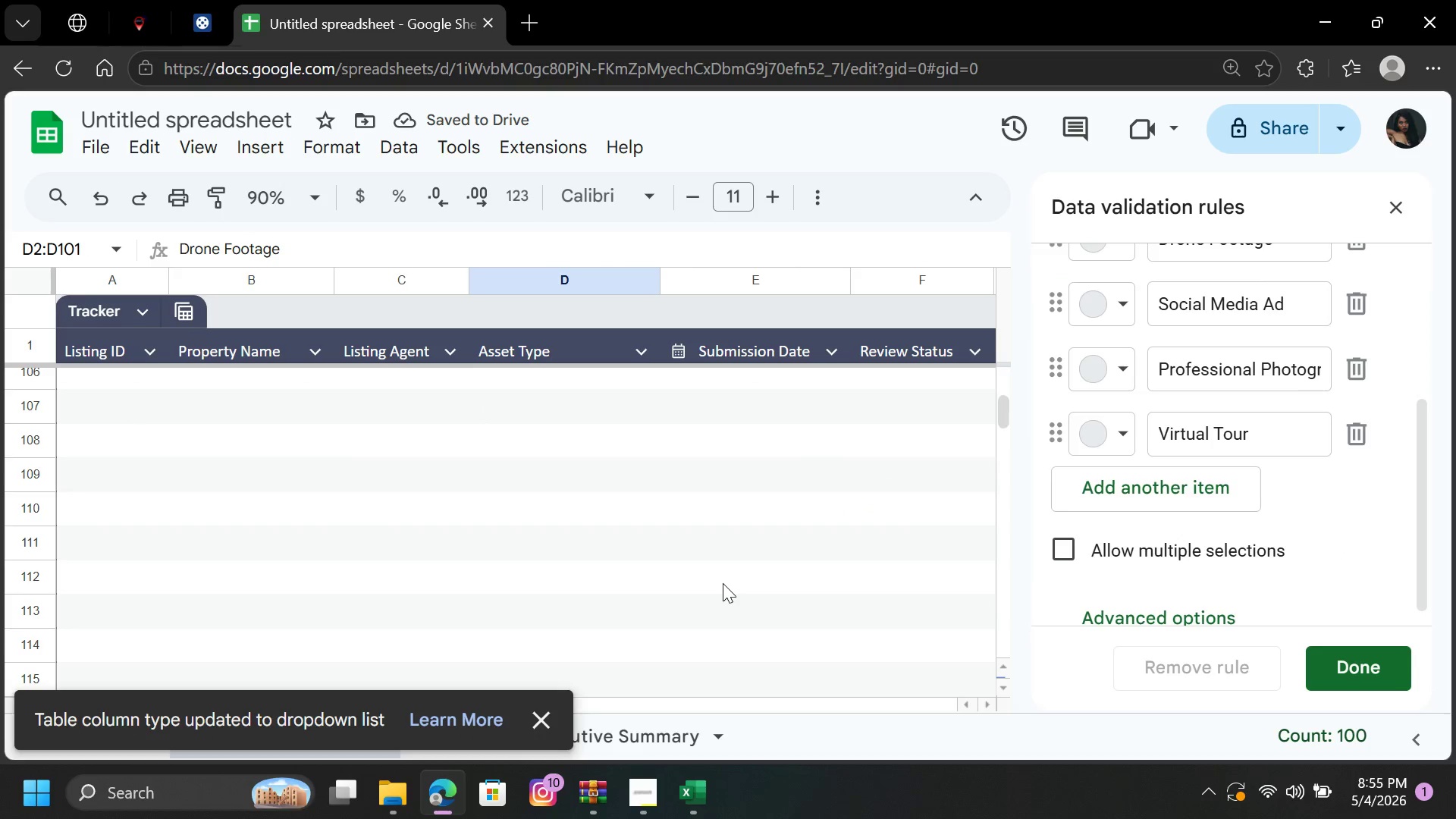 
scroll: coordinate [724, 577], scroll_direction: up, amount: 3.0
 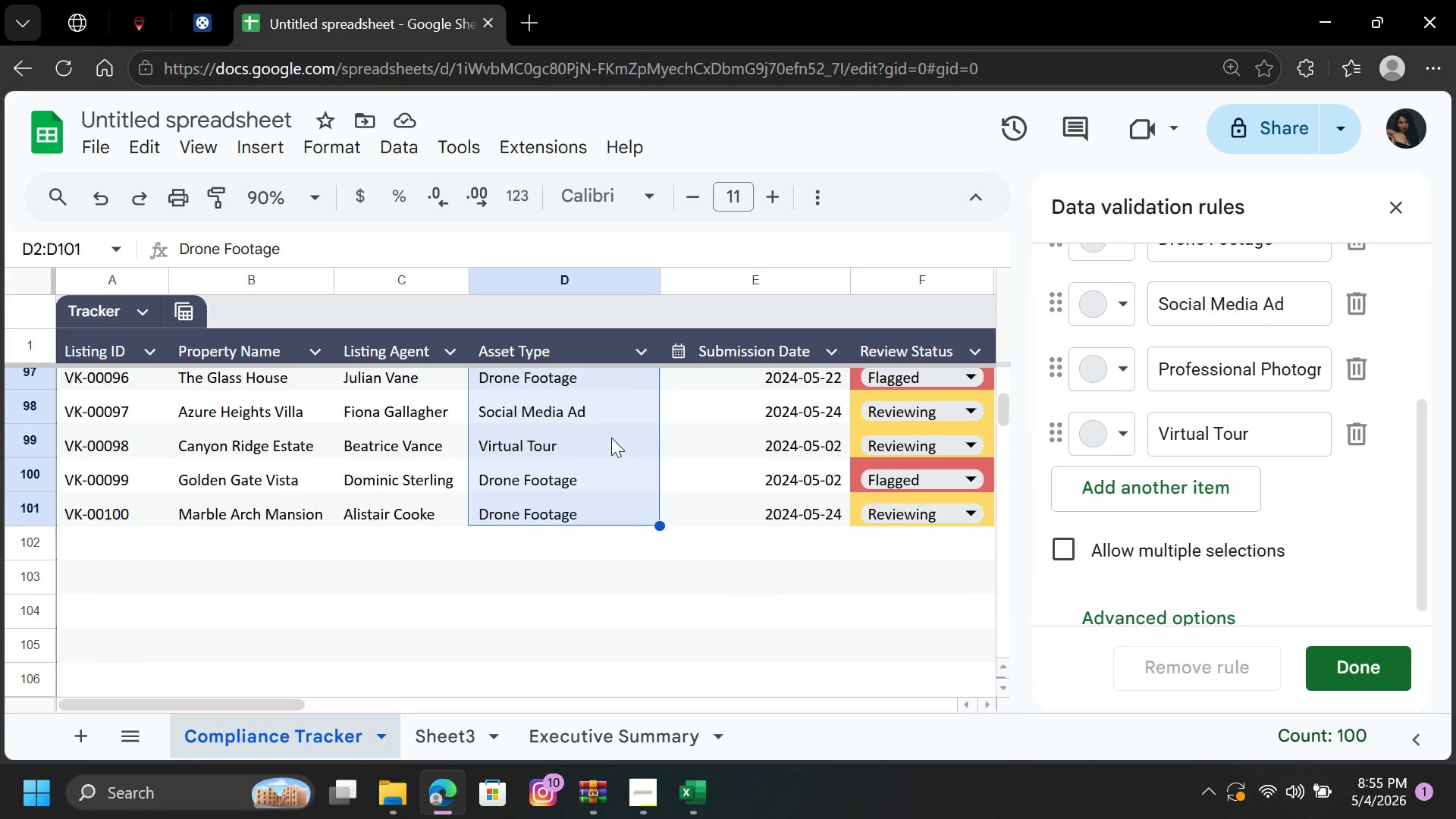 
wait(5.27)
 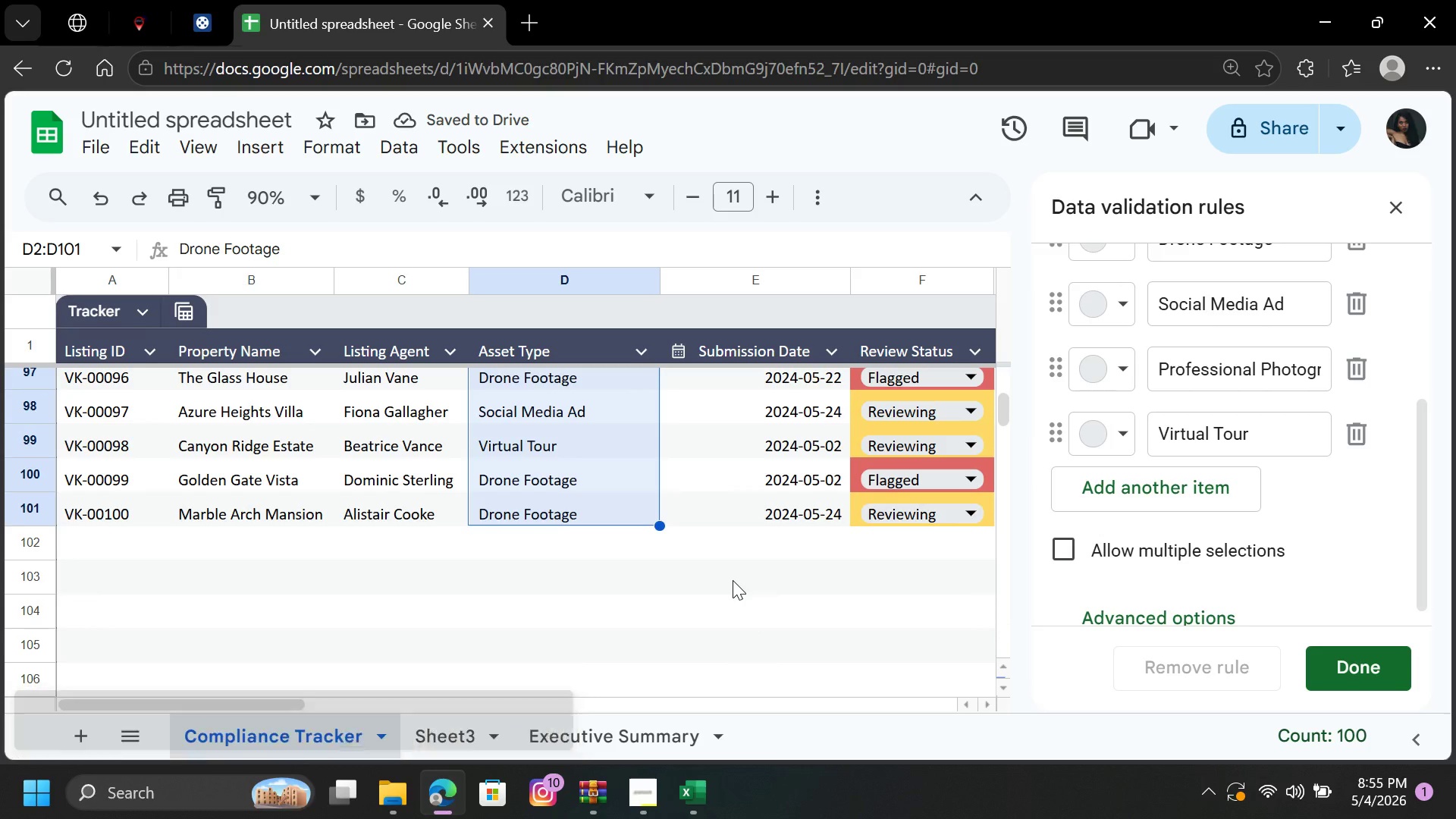 
scroll: coordinate [611, 410], scroll_direction: up, amount: 38.0
 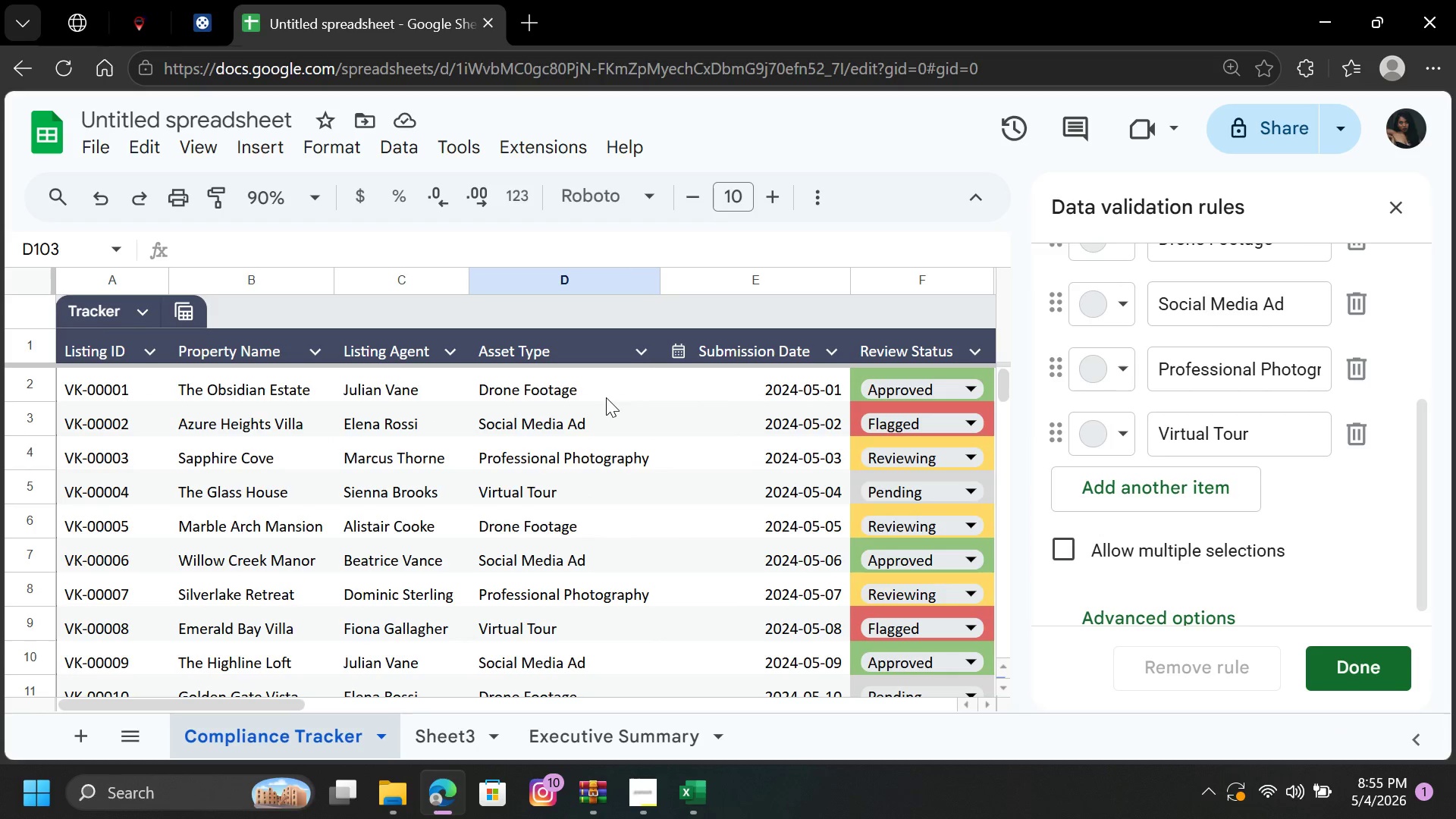 
left_click_drag(start_coordinate=[606, 391], to_coordinate=[560, 626])
 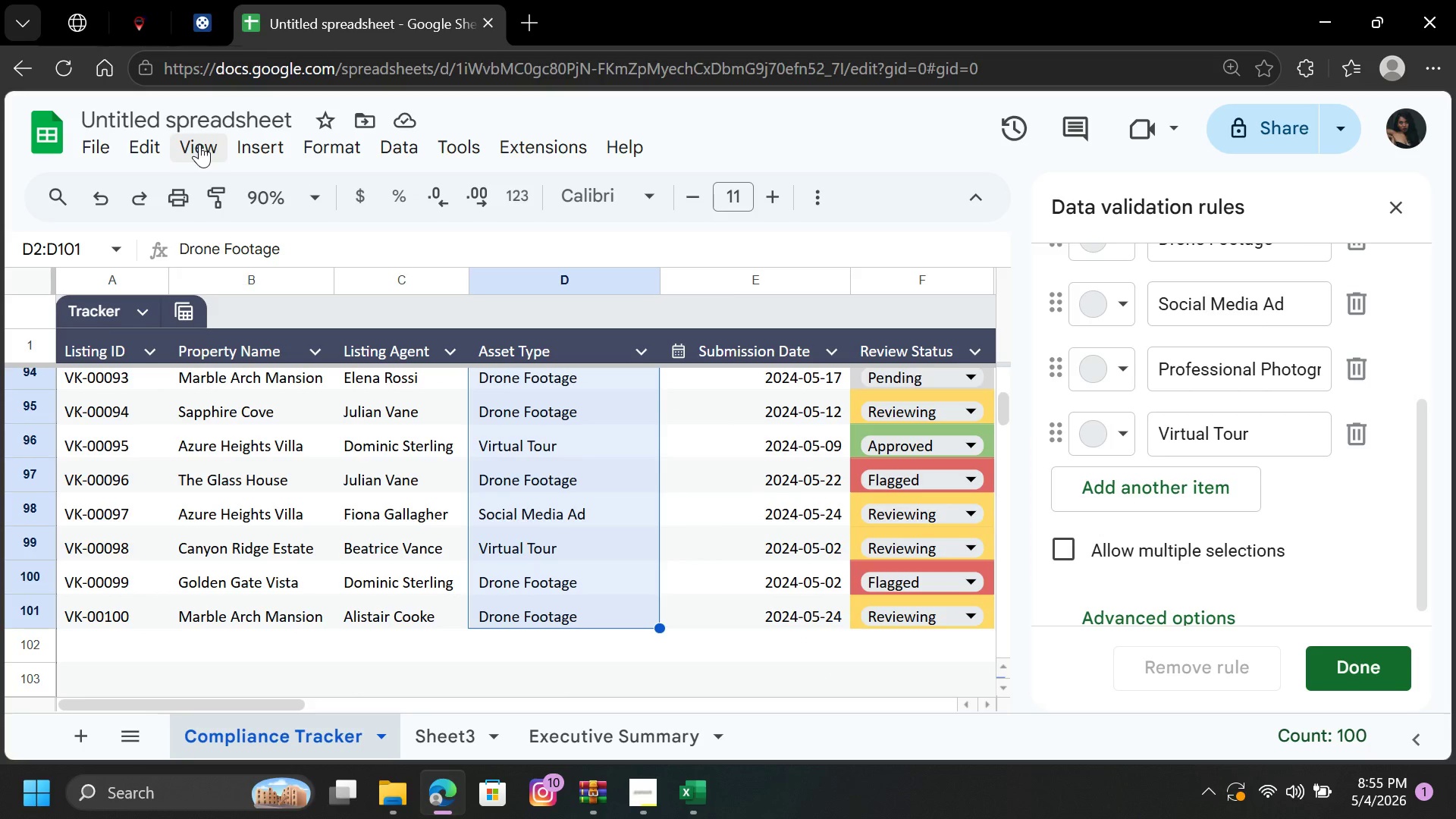 
left_click([256, 145])
 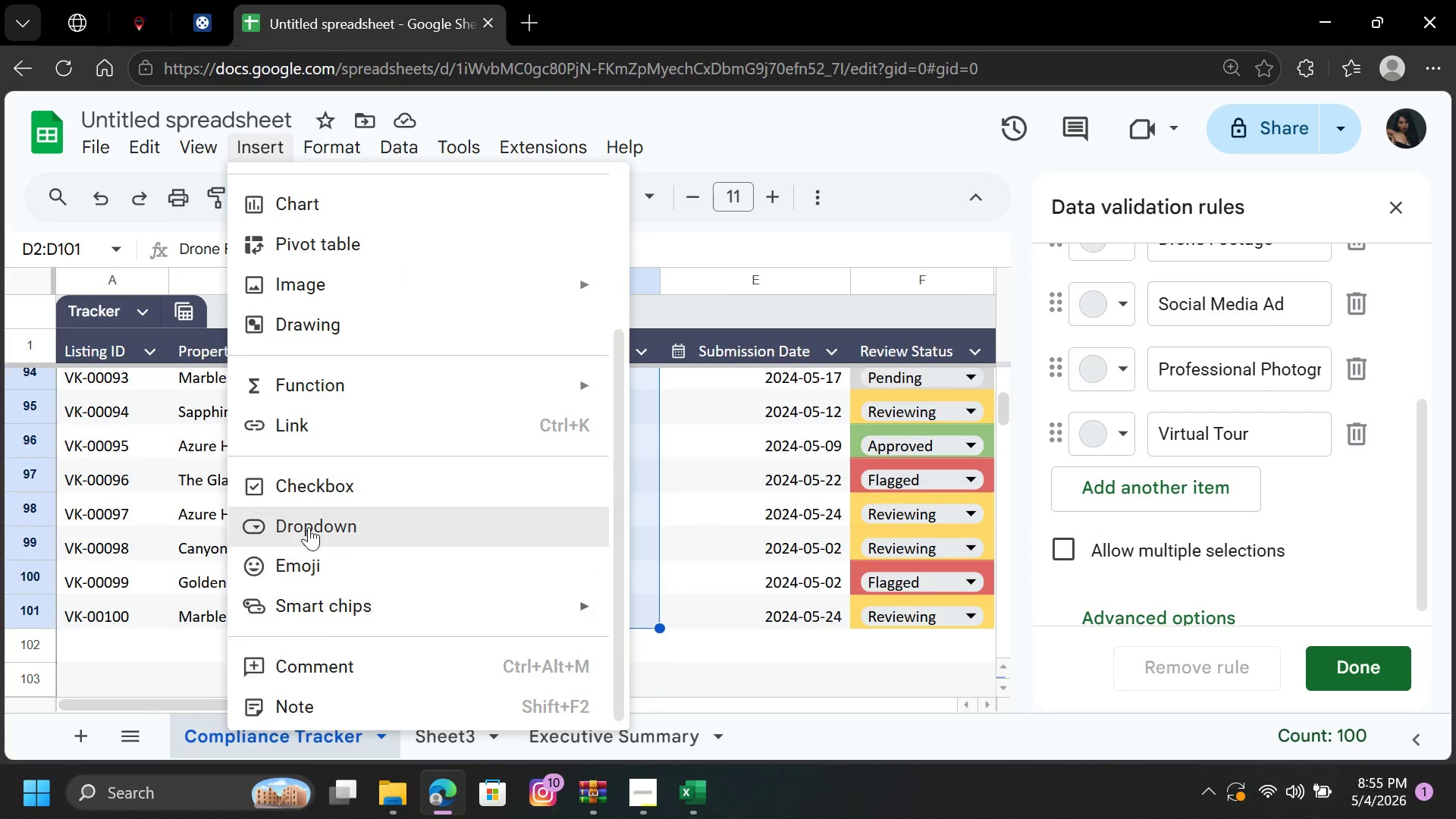 
left_click([319, 524])
 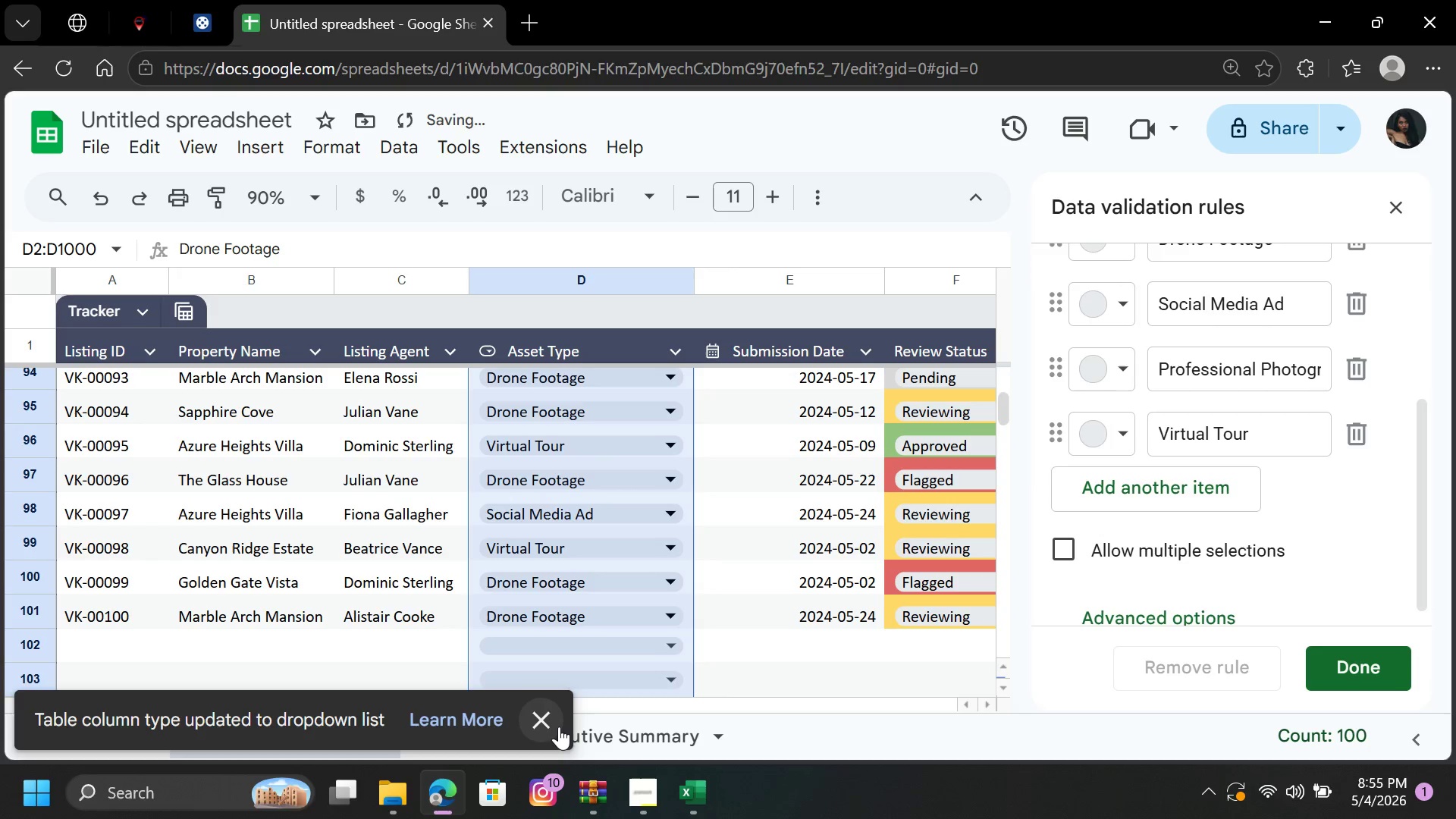 
left_click([851, 644])
 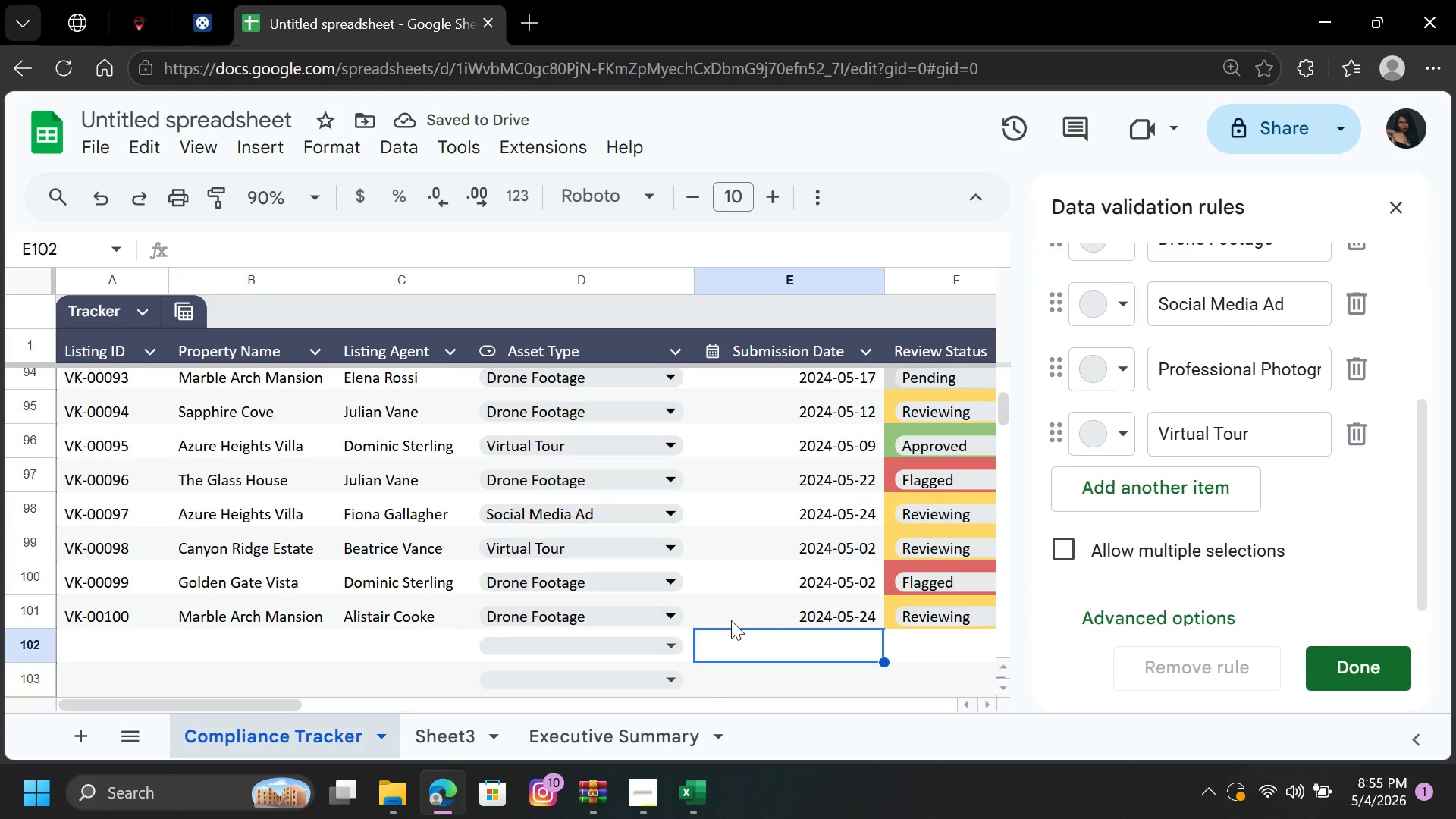 
scroll: coordinate [811, 450], scroll_direction: up, amount: 1.0
 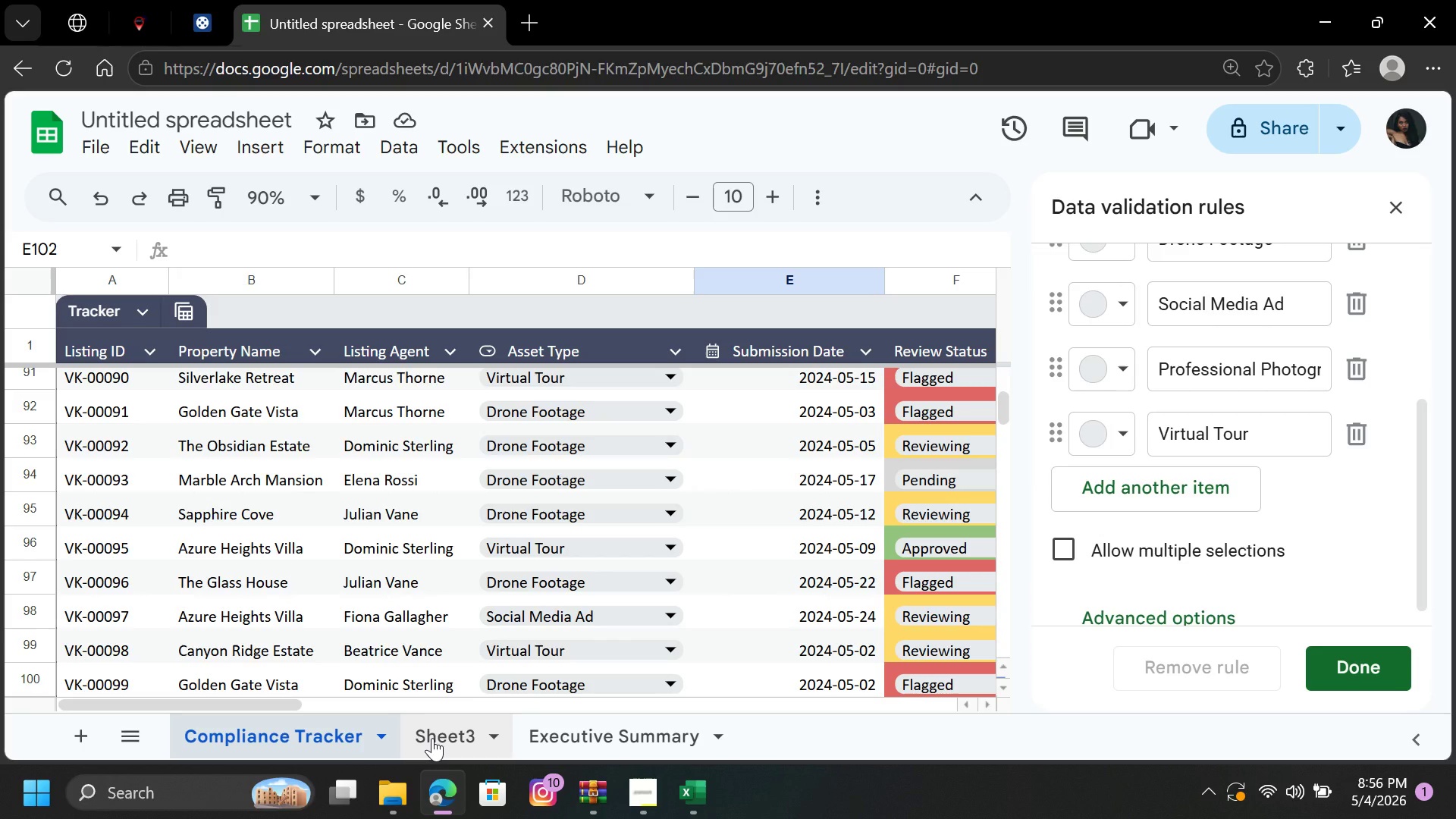 
wait(13.63)
 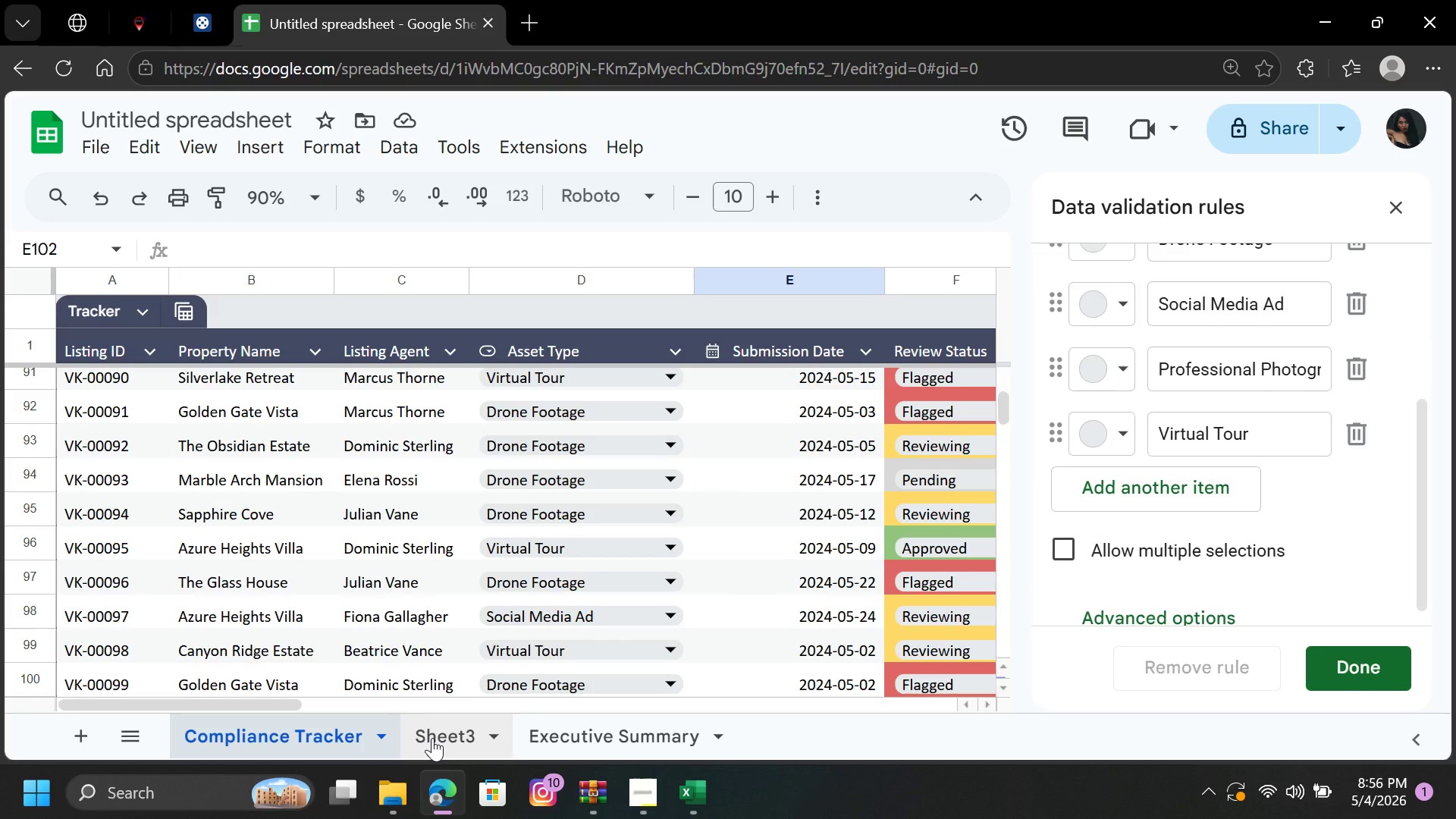 
left_click([432, 738])
 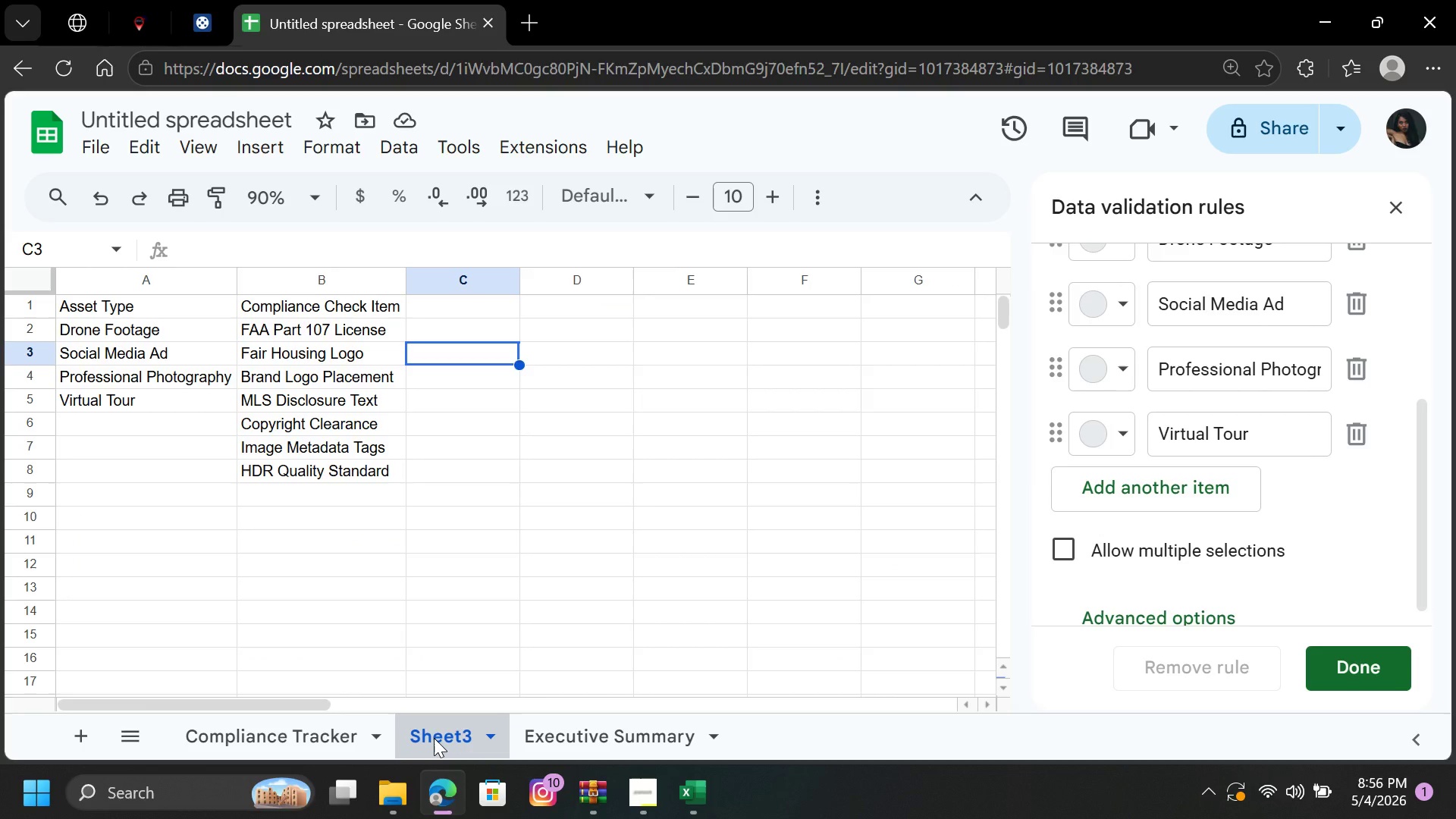 
left_click([271, 738])
 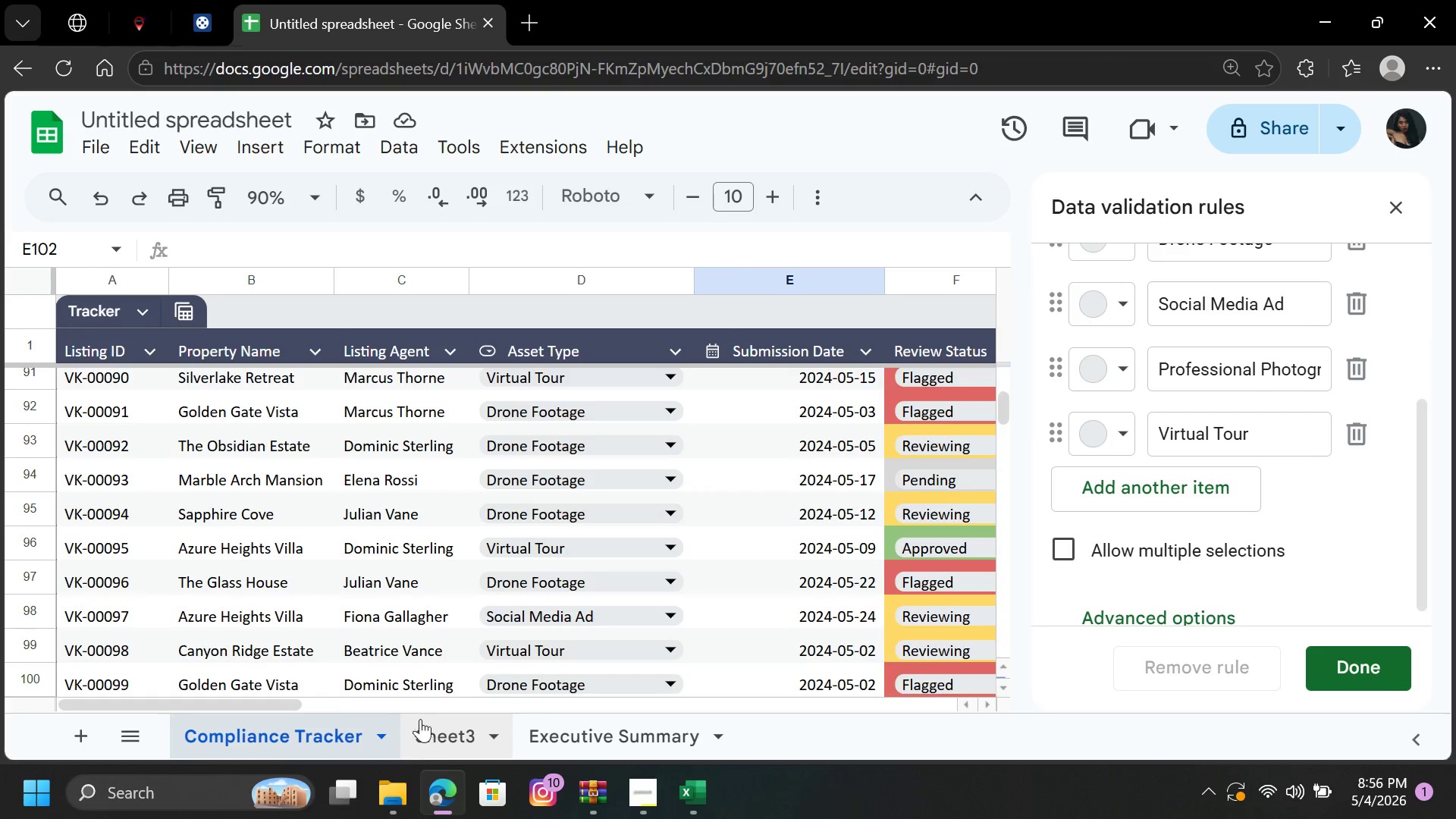 
left_click_drag(start_coordinate=[287, 705], to_coordinate=[438, 733])
 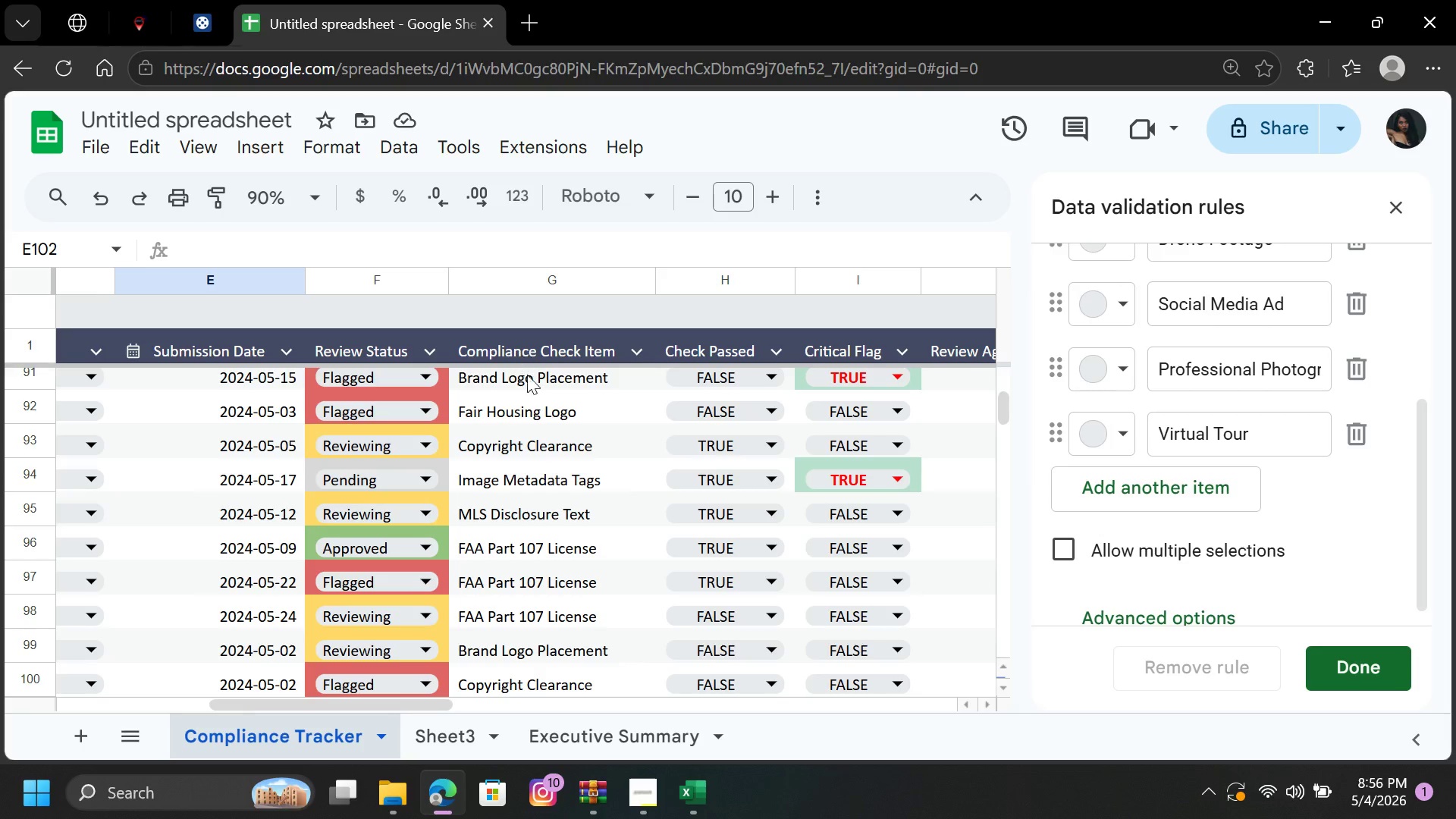 
scroll: coordinate [534, 378], scroll_direction: up, amount: 34.0
 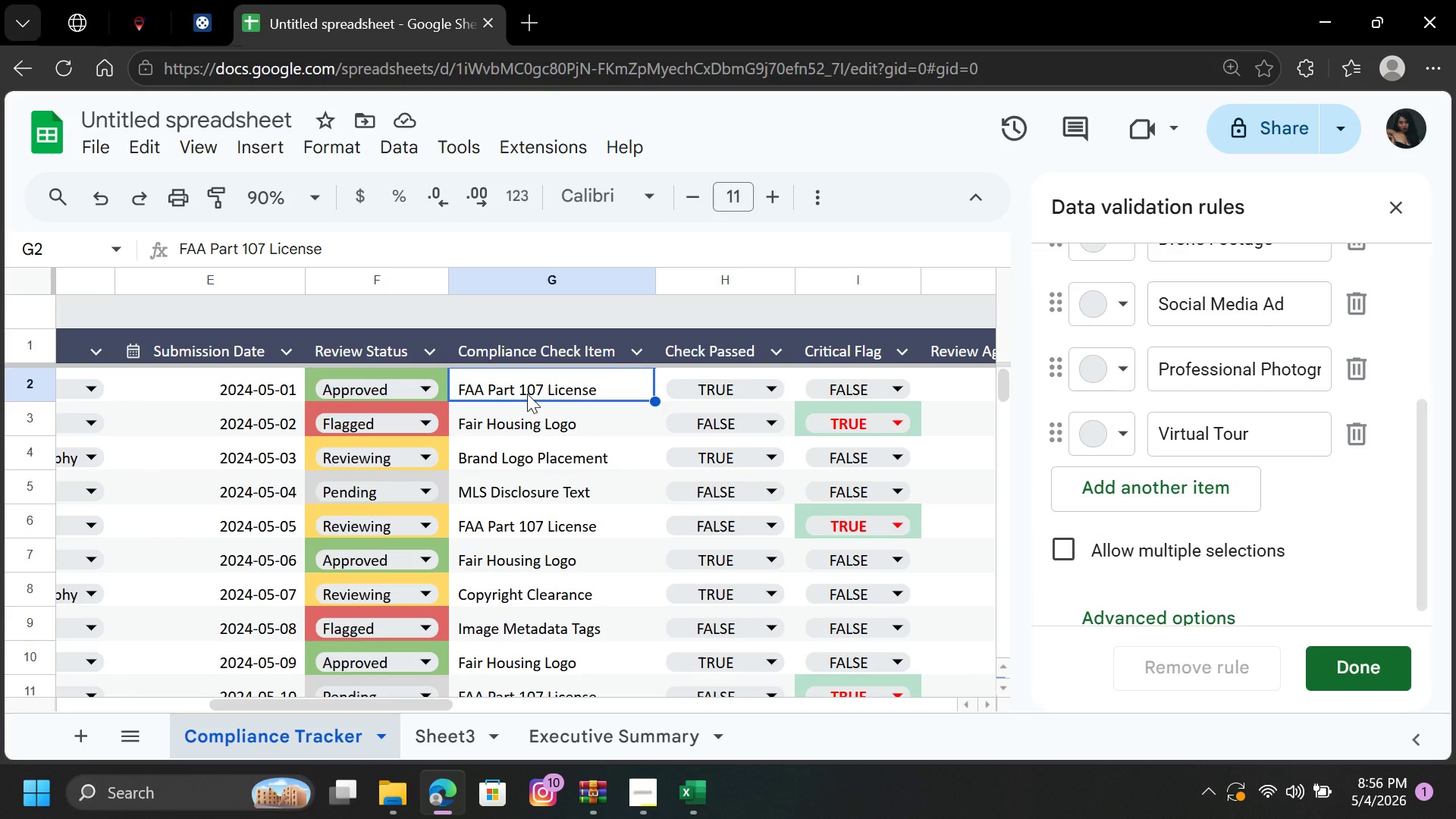 
wait(9.3)
 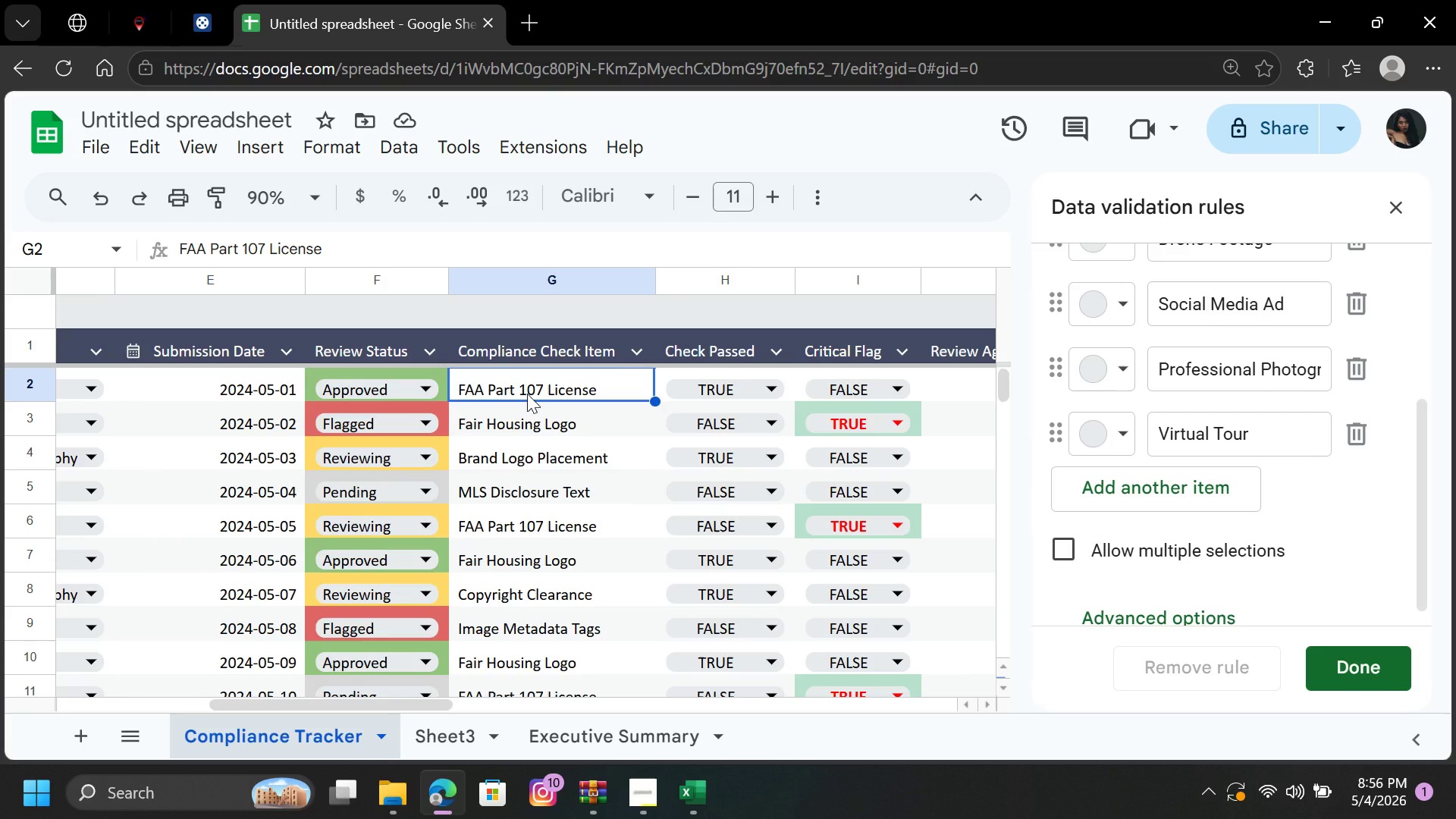 
key(Equal)
 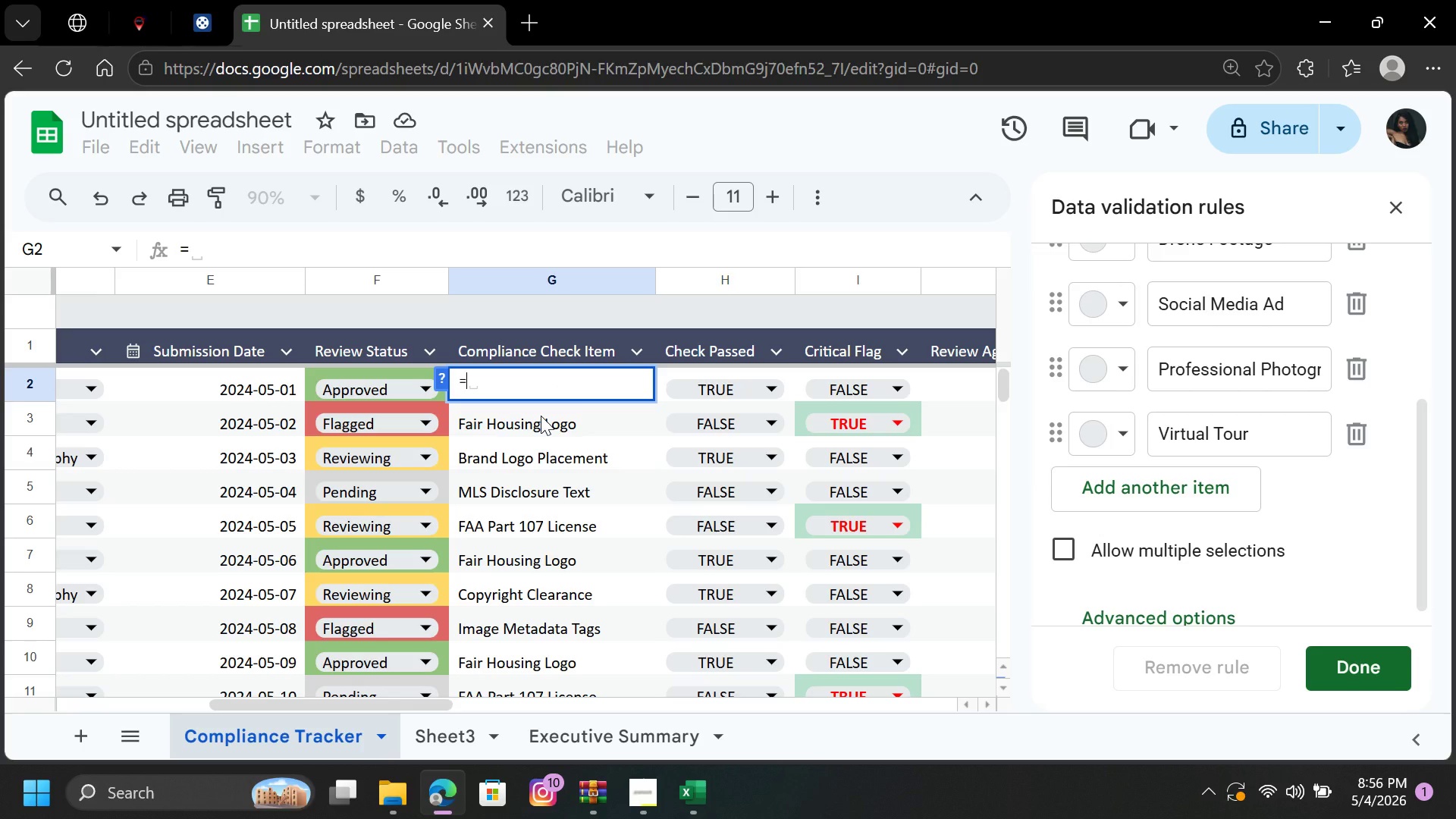 
type(XLO)
 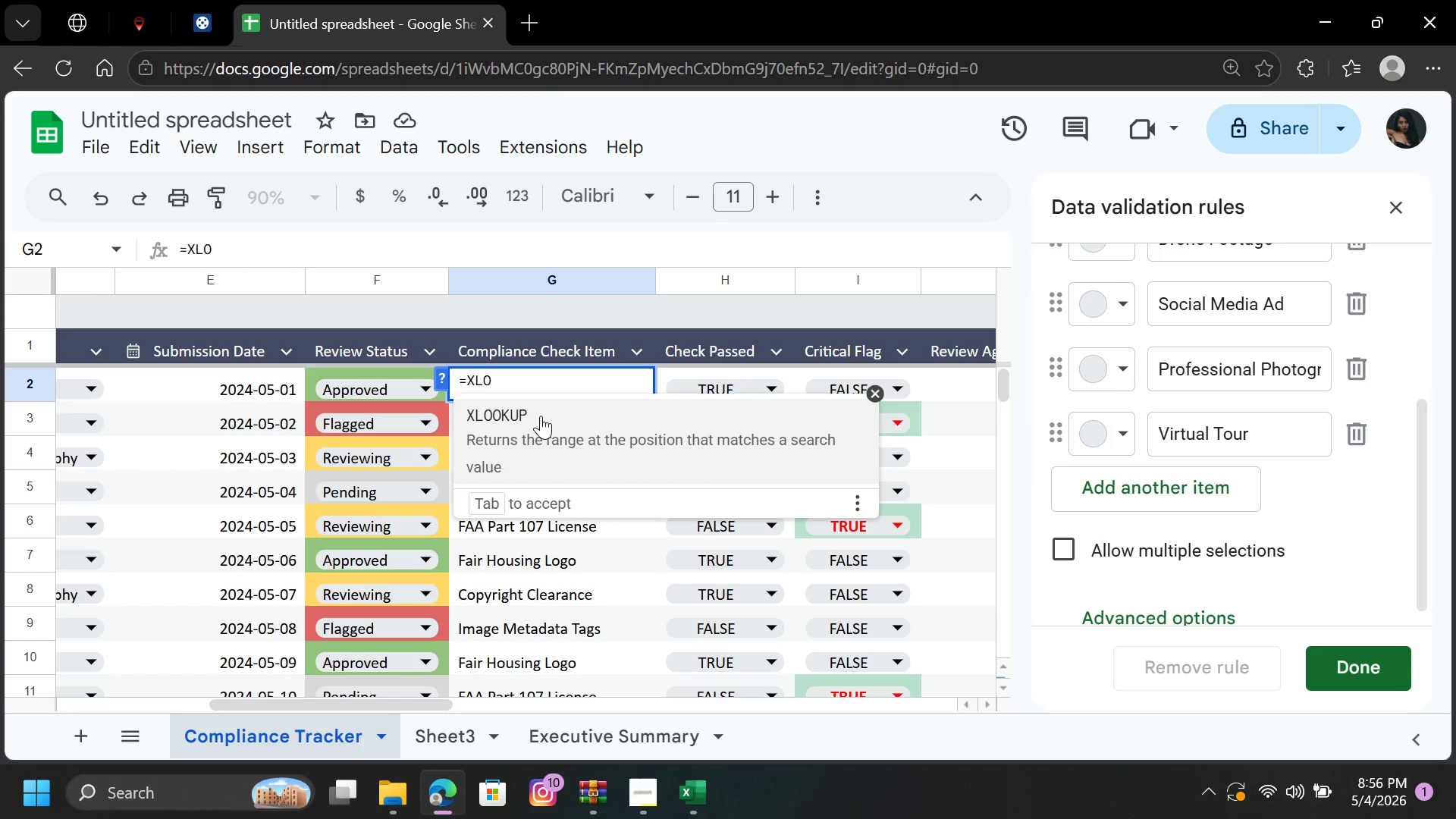 
key(Enter)
 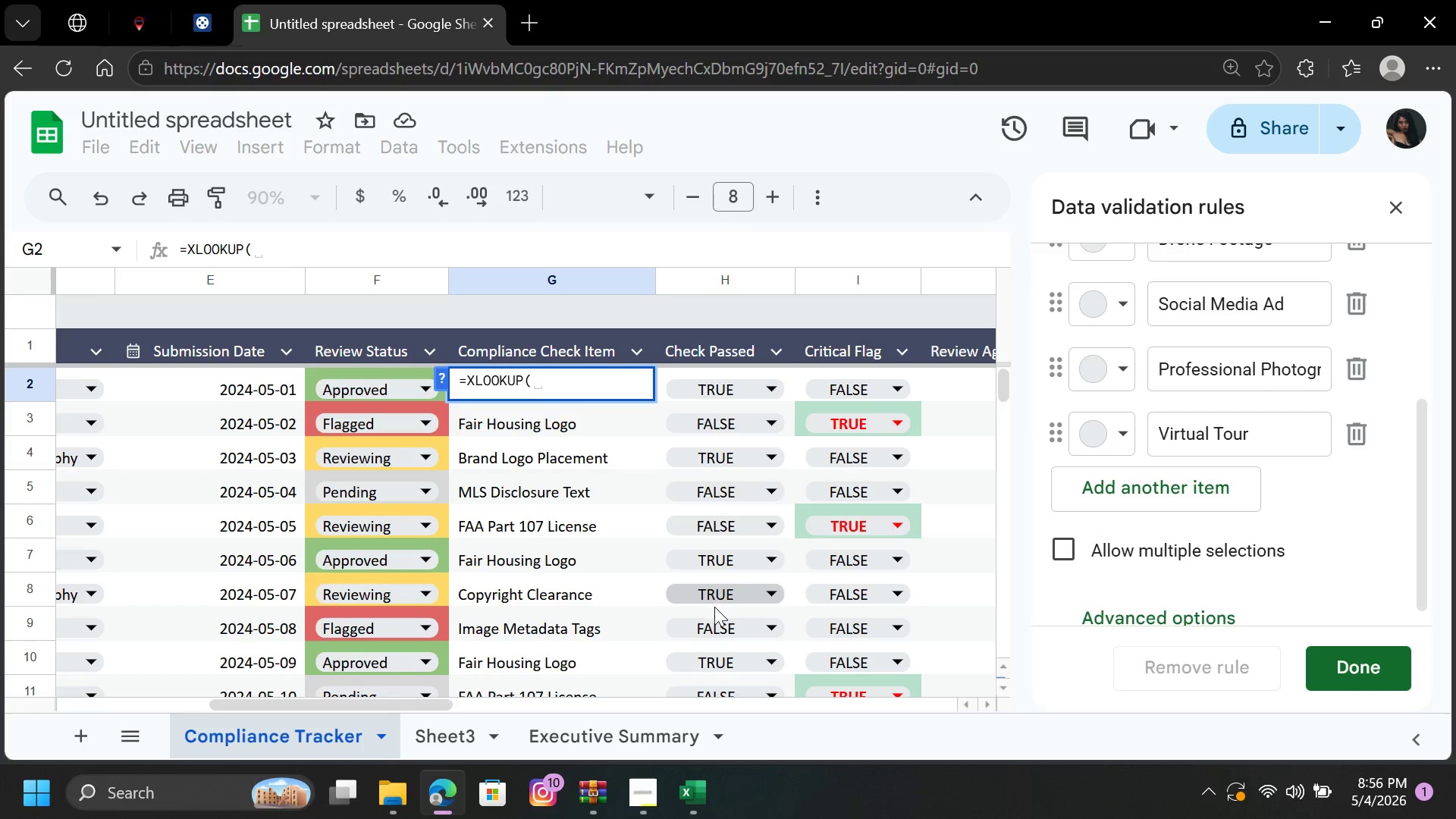 
left_click_drag(start_coordinate=[447, 701], to_coordinate=[234, 723])
 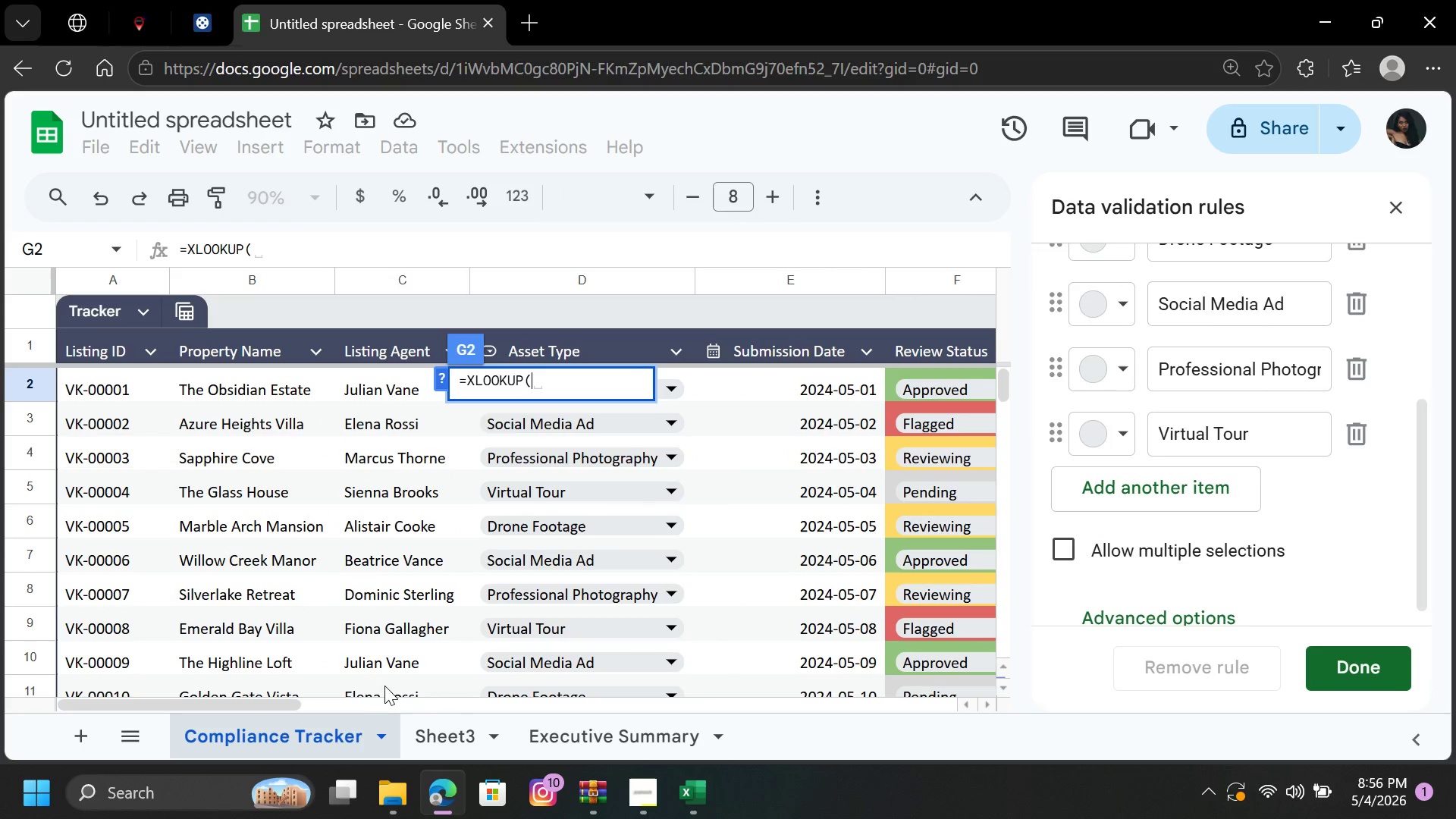 
left_click_drag(start_coordinate=[296, 699], to_coordinate=[348, 703])
 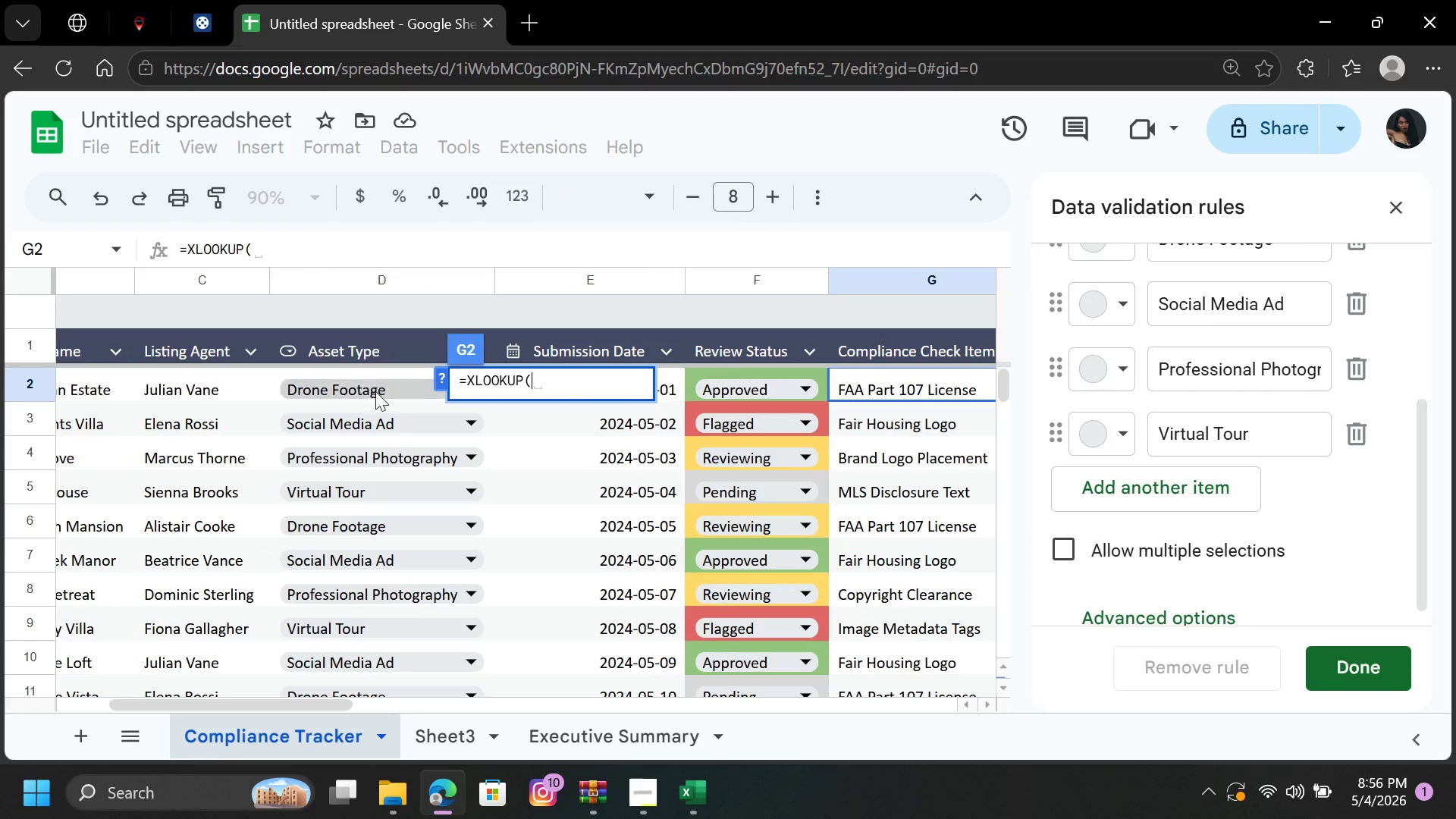 
scroll: coordinate [335, 474], scroll_direction: up, amount: 5.0
 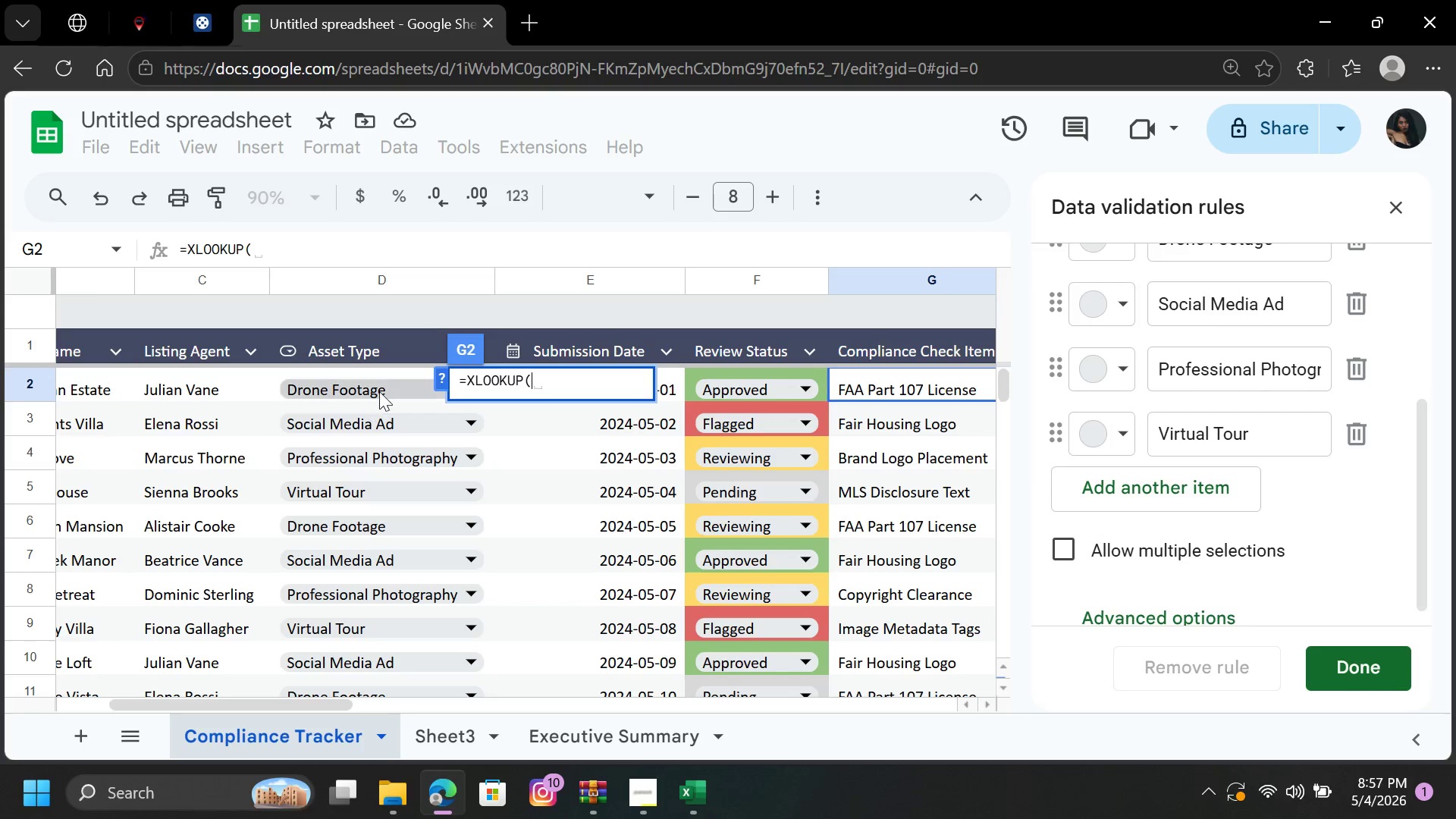 
left_click([381, 390])
 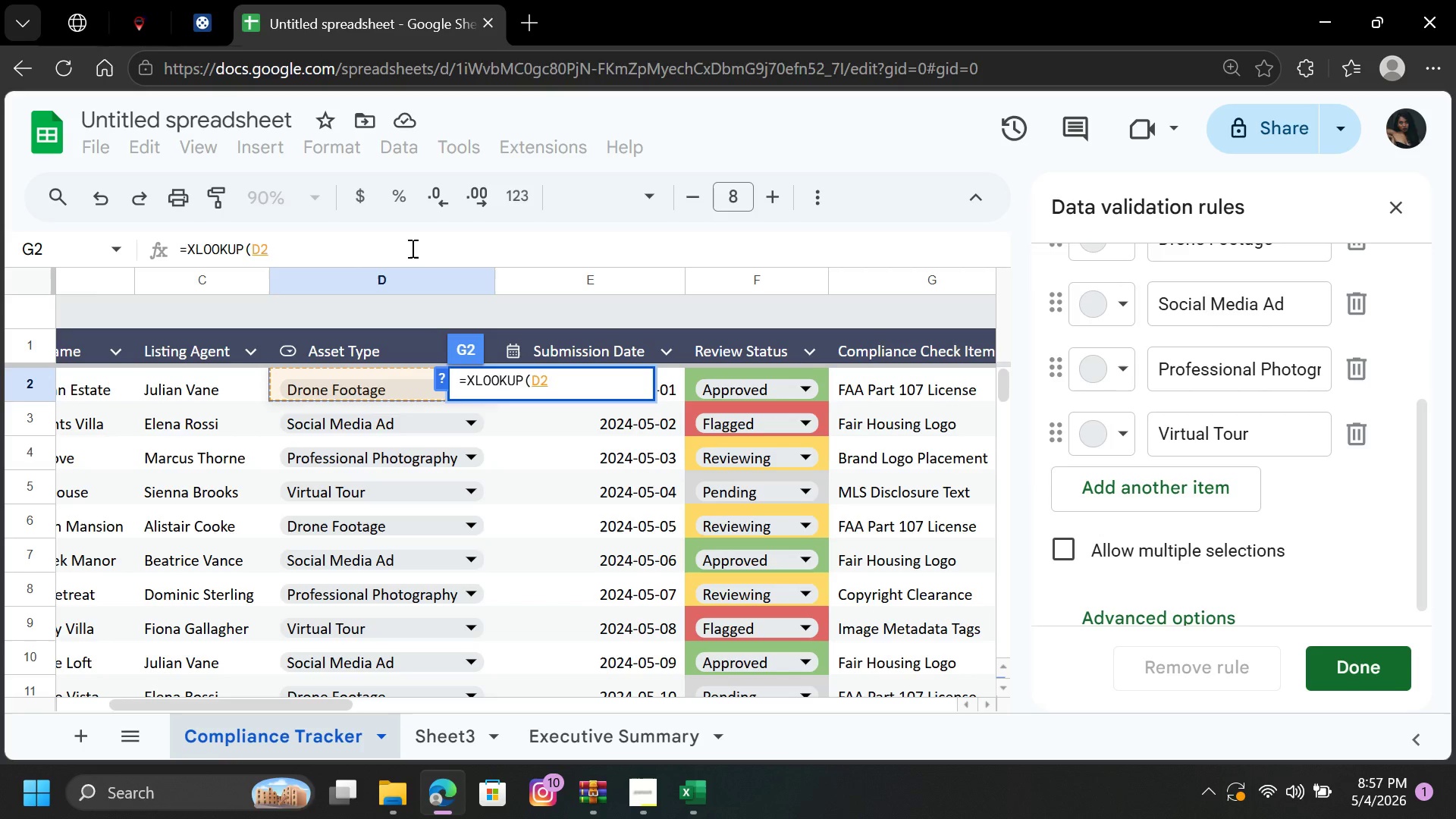 
key(Comma)
 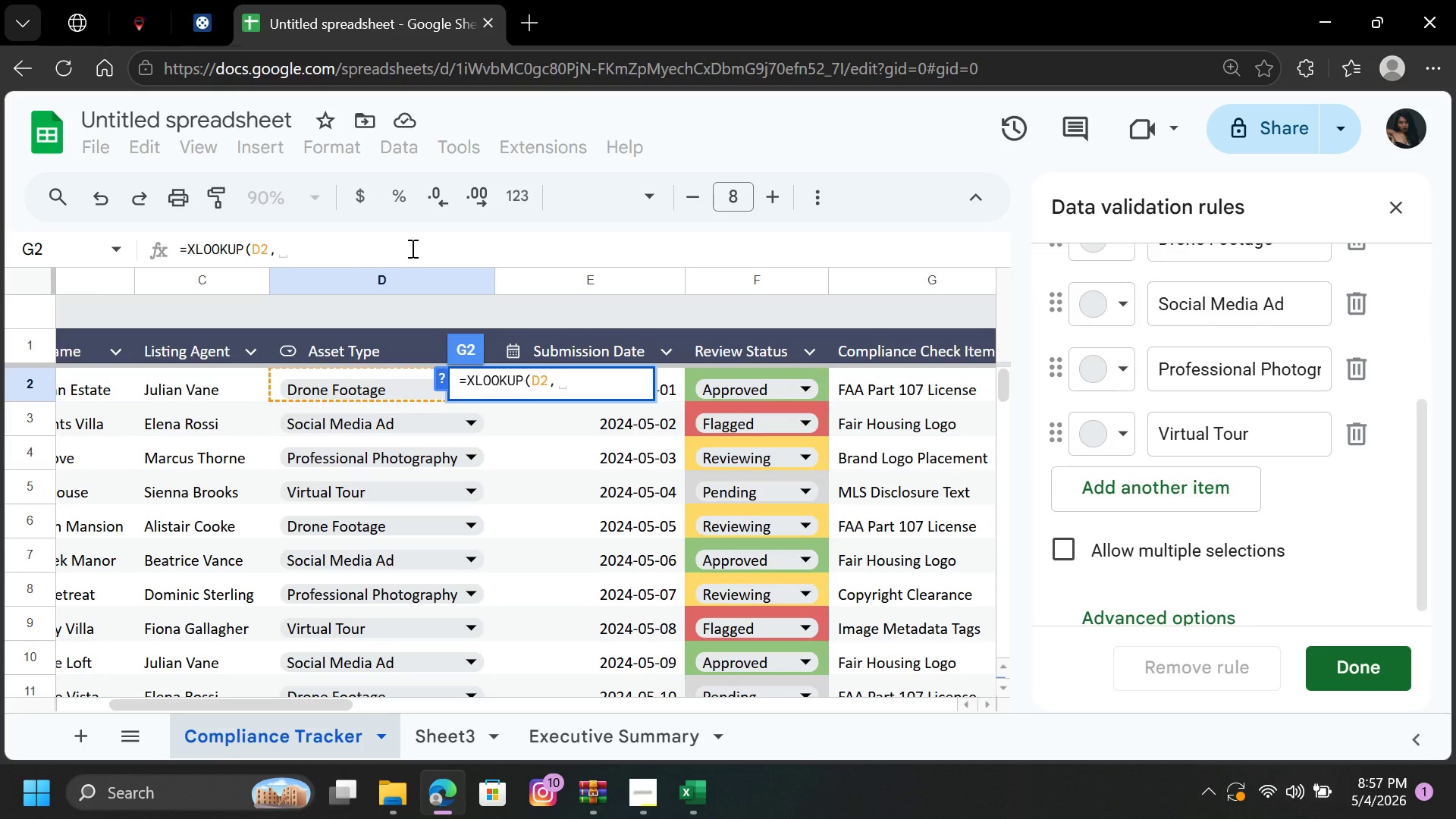 
wait(5.56)
 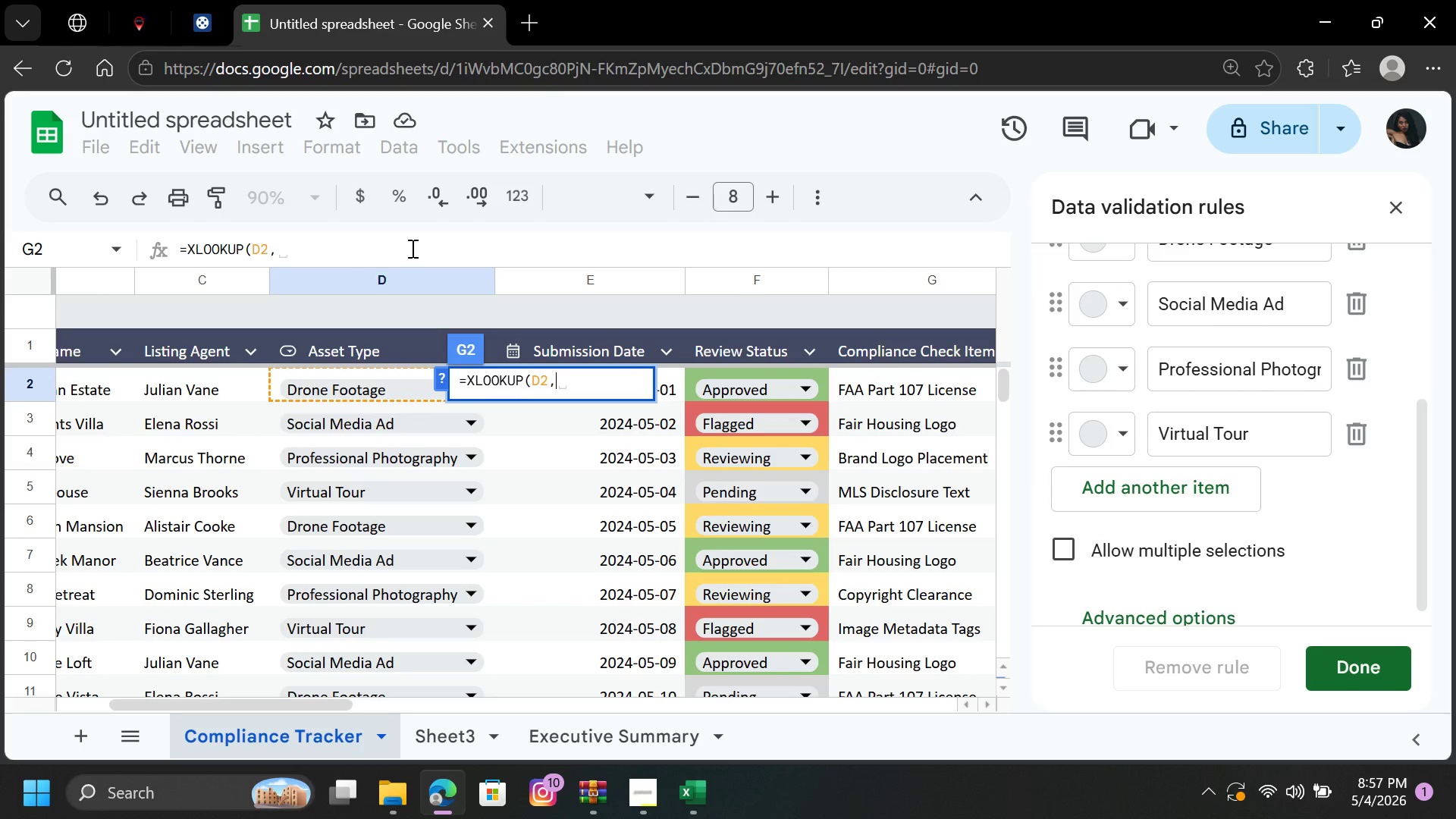 
left_click([428, 733])
 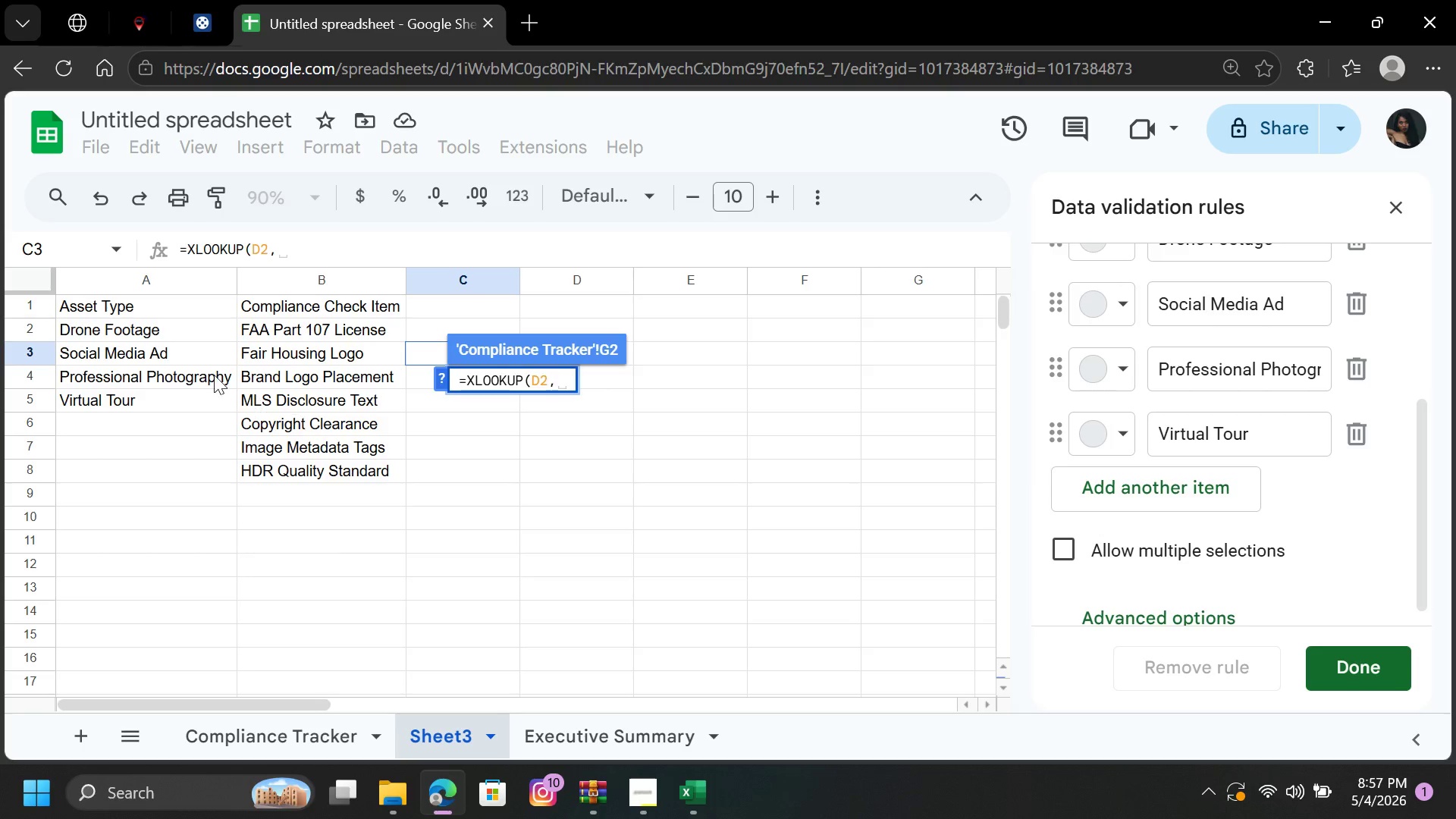 
left_click([151, 285])
 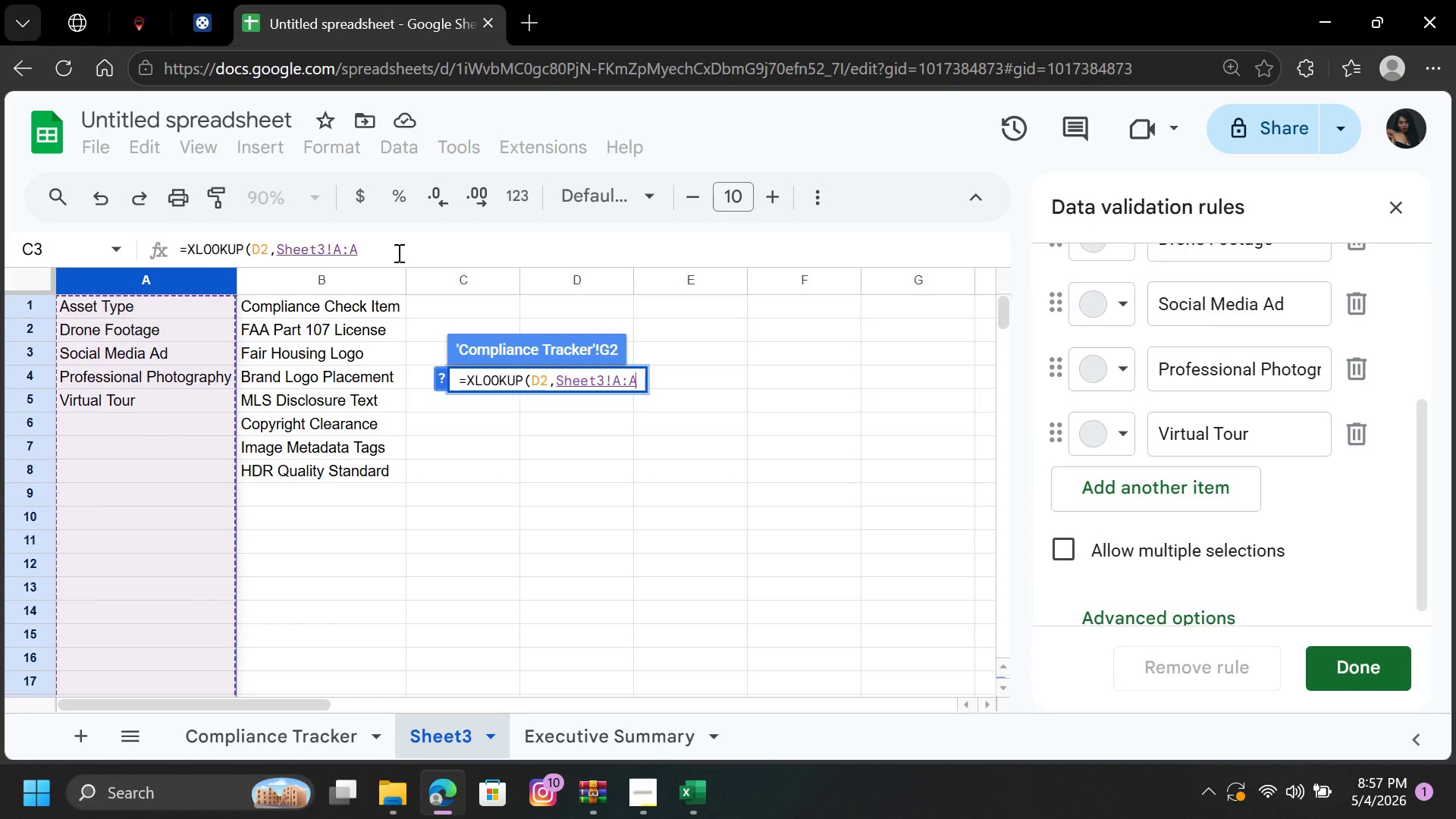 
key(Comma)
 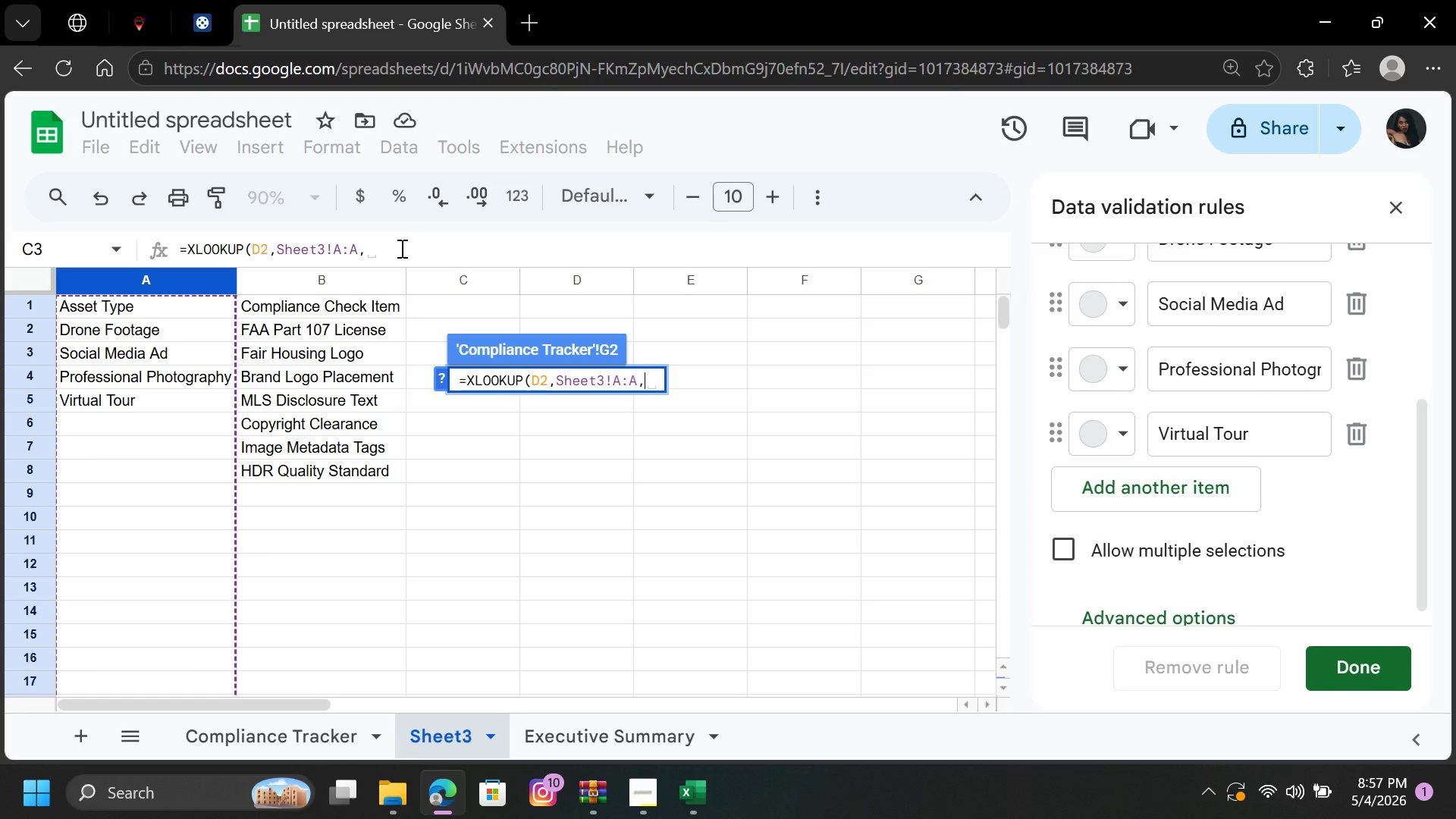 
left_click([339, 282])
 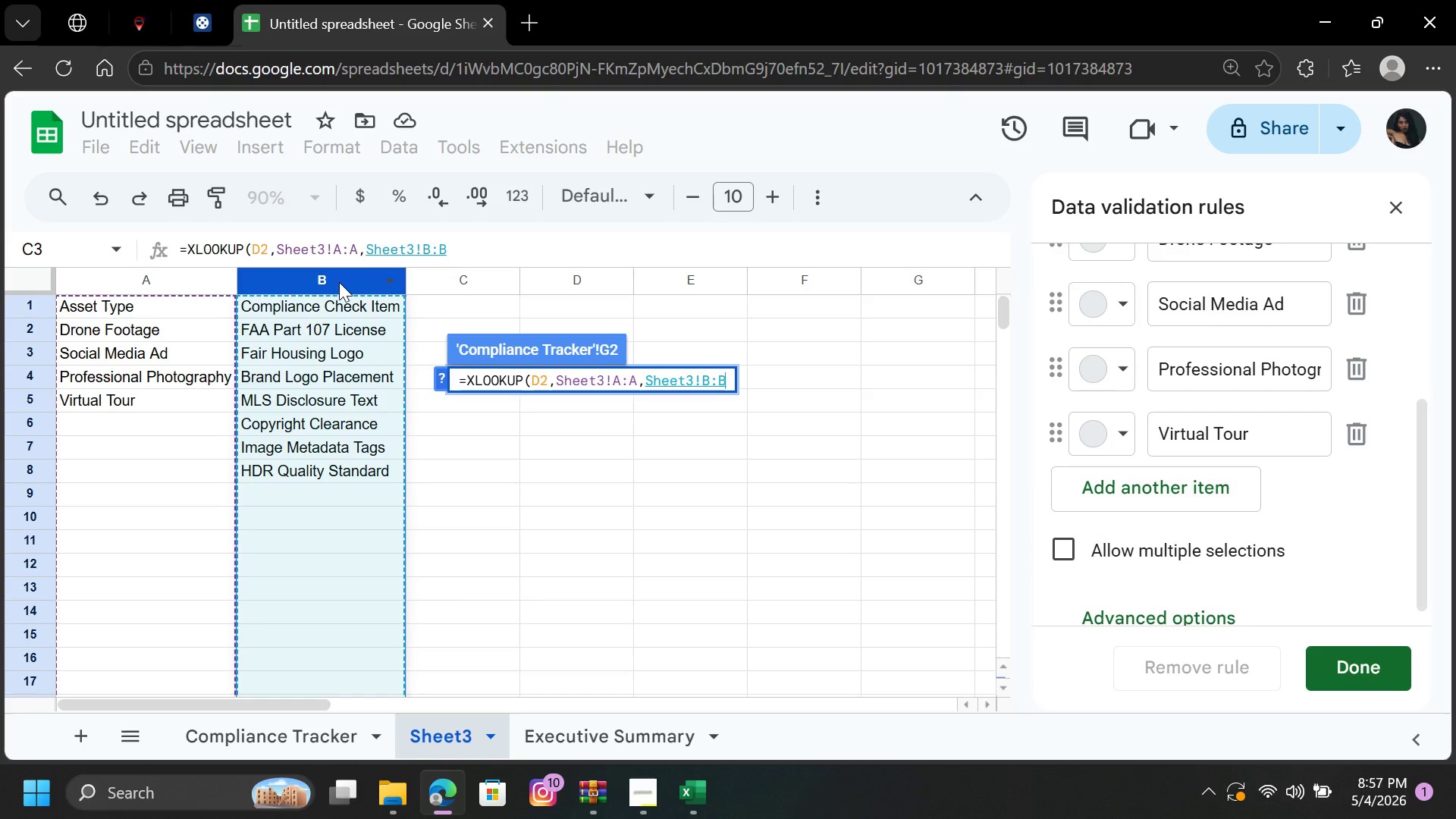 
key(Comma)
 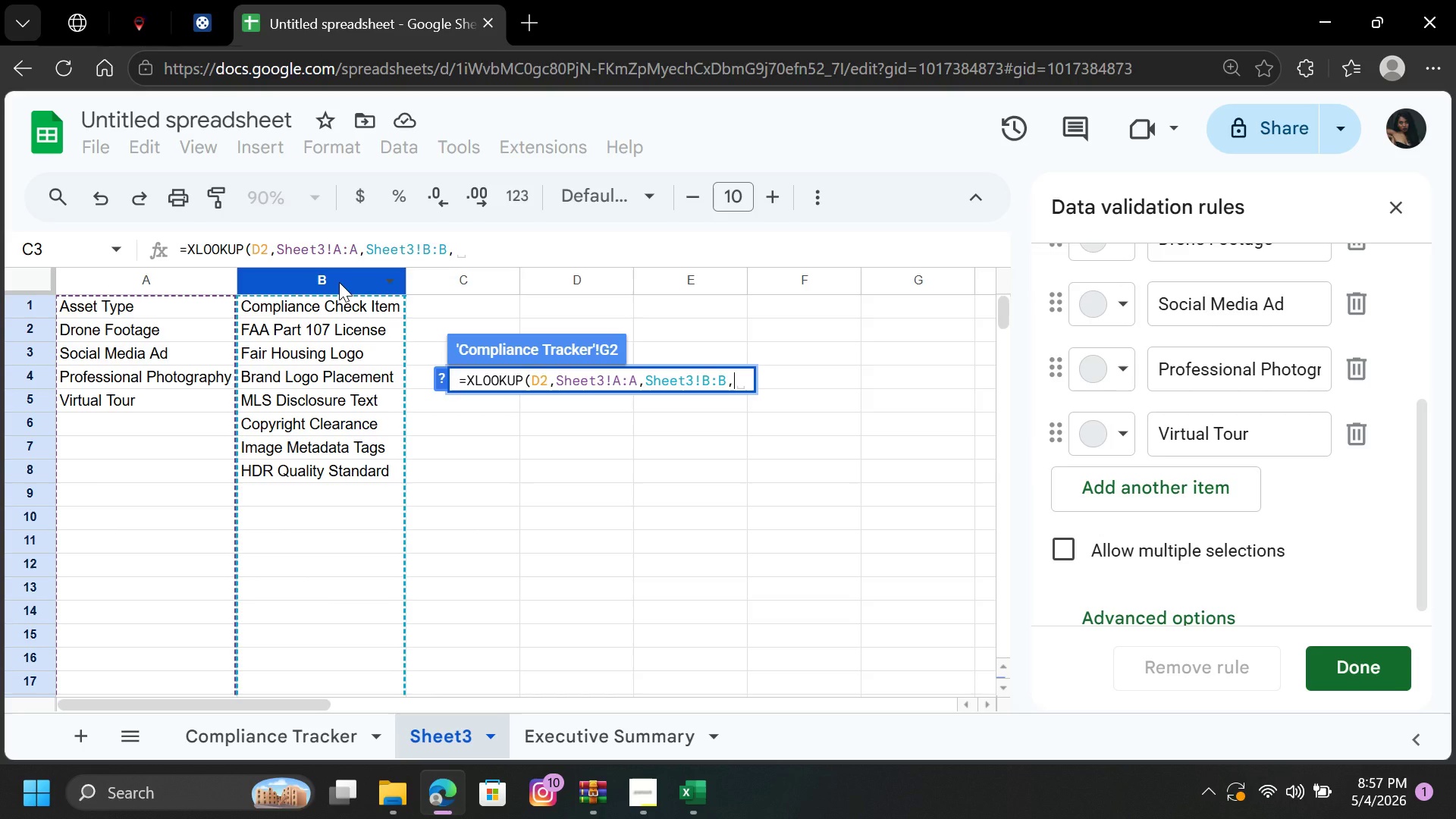 
wait(7.44)
 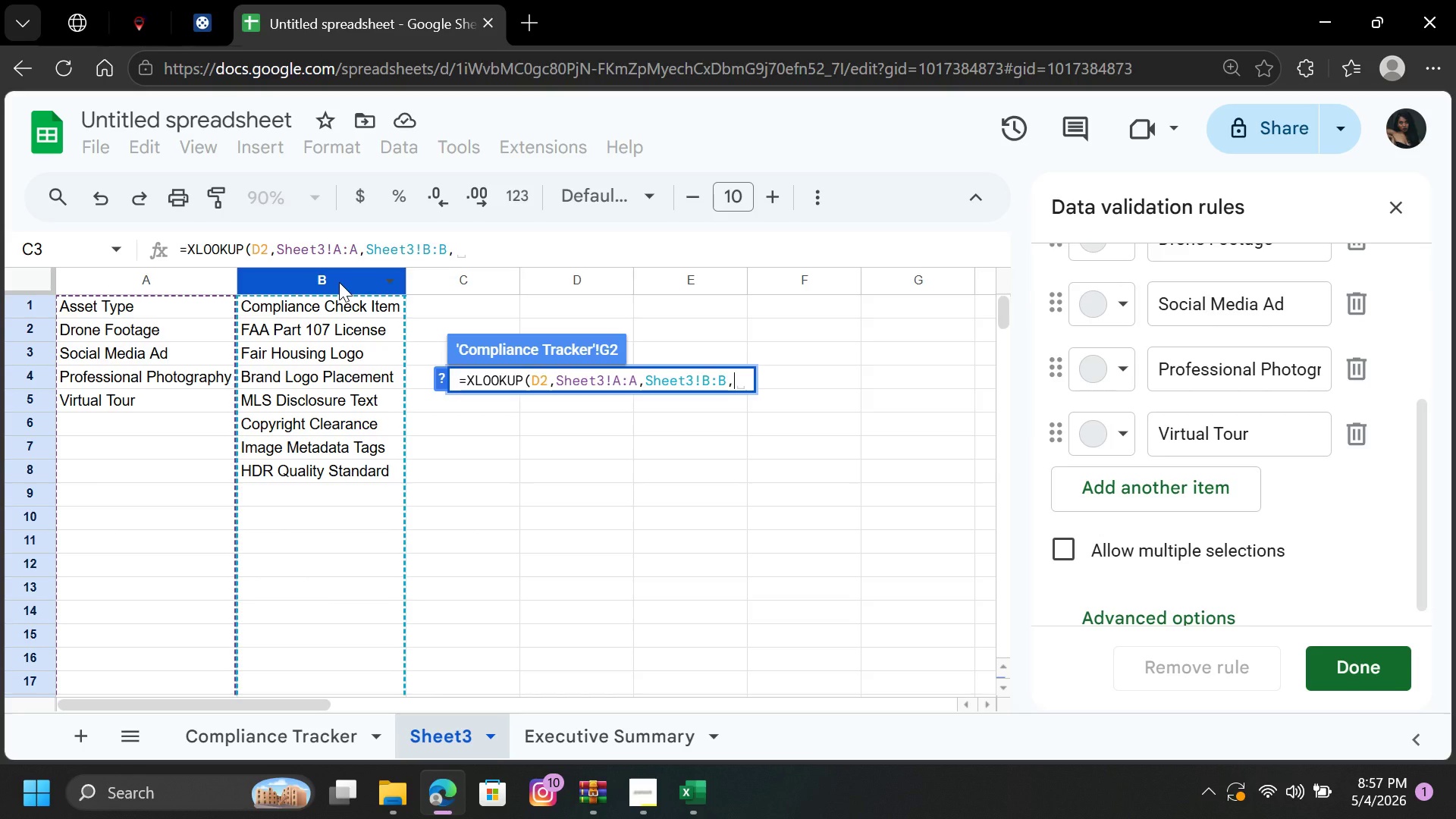 
hold_key(key=ShiftRight, duration=1.5)
 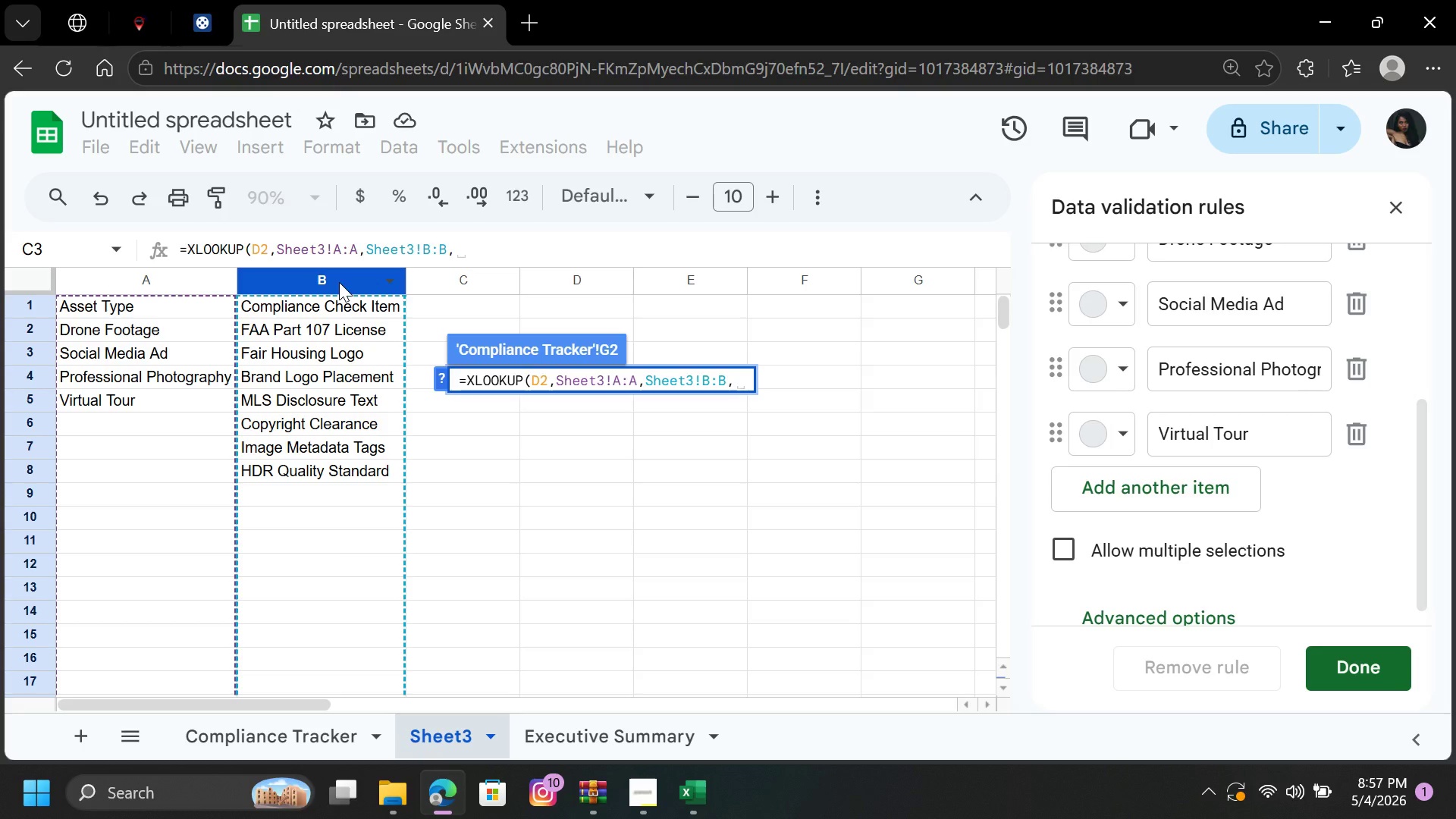 
hold_key(key=ShiftRight, duration=1.52)
 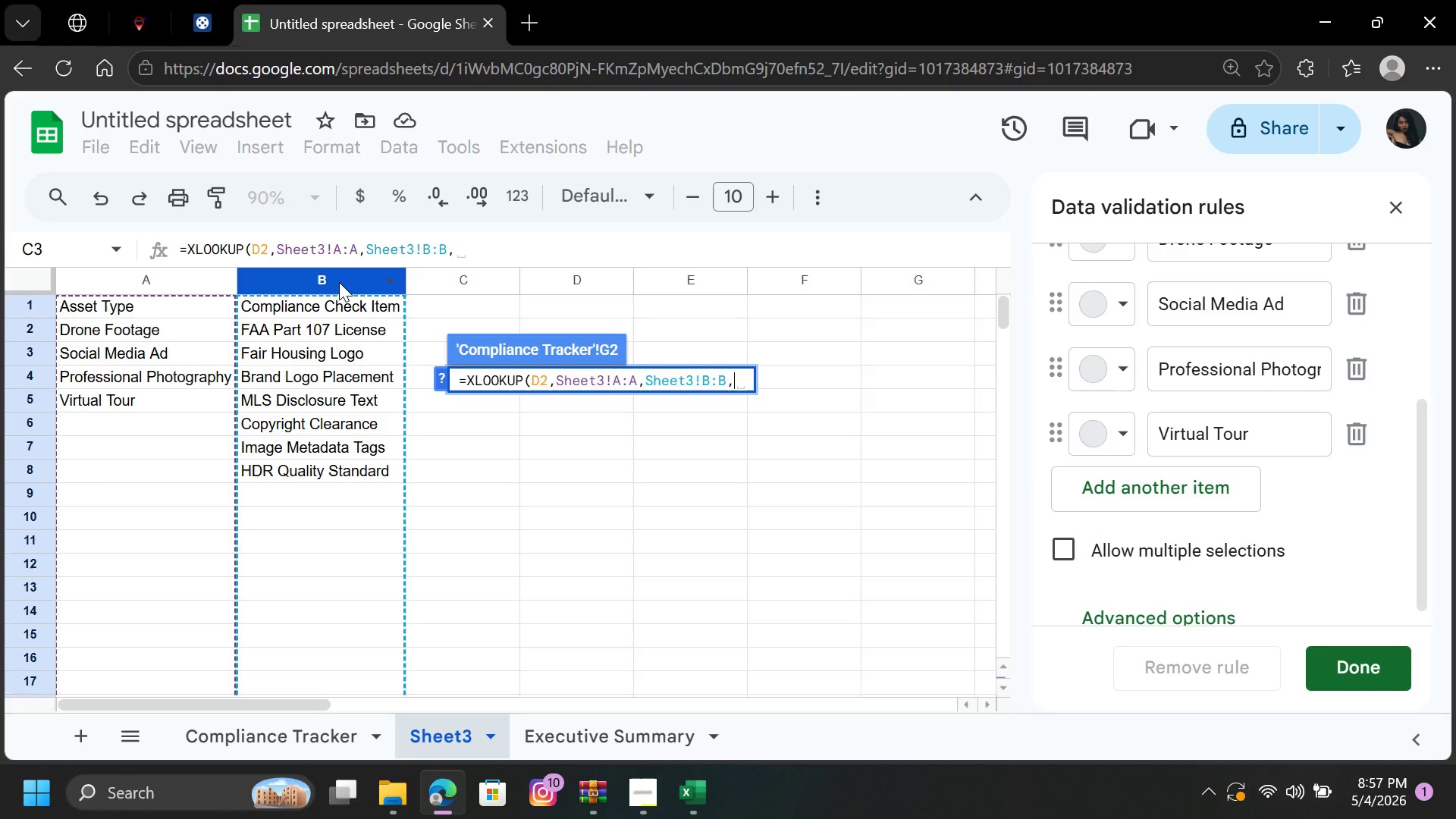 
hold_key(key=ShiftRight, duration=1.52)
 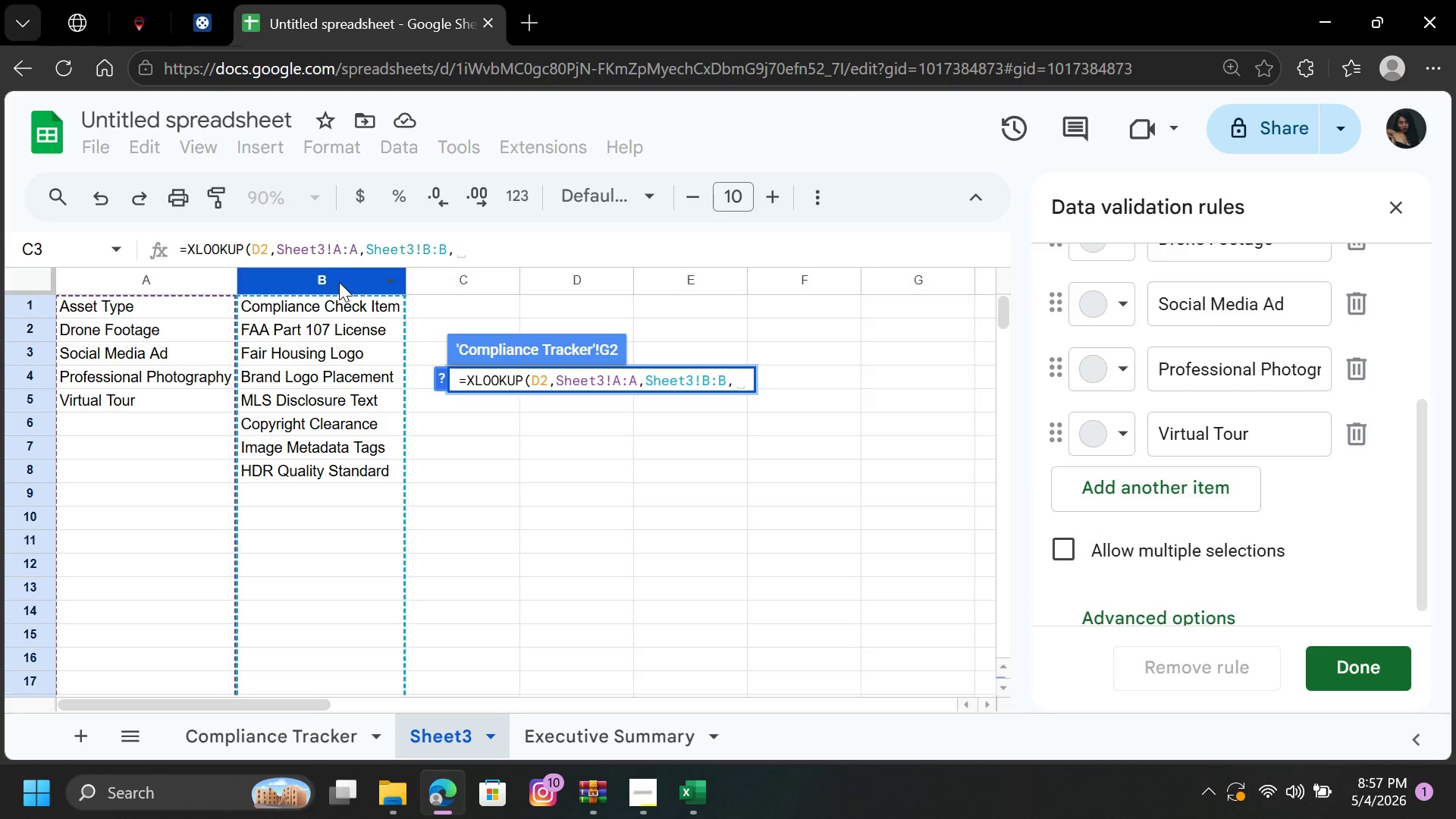 
hold_key(key=ShiftRight, duration=1.51)
 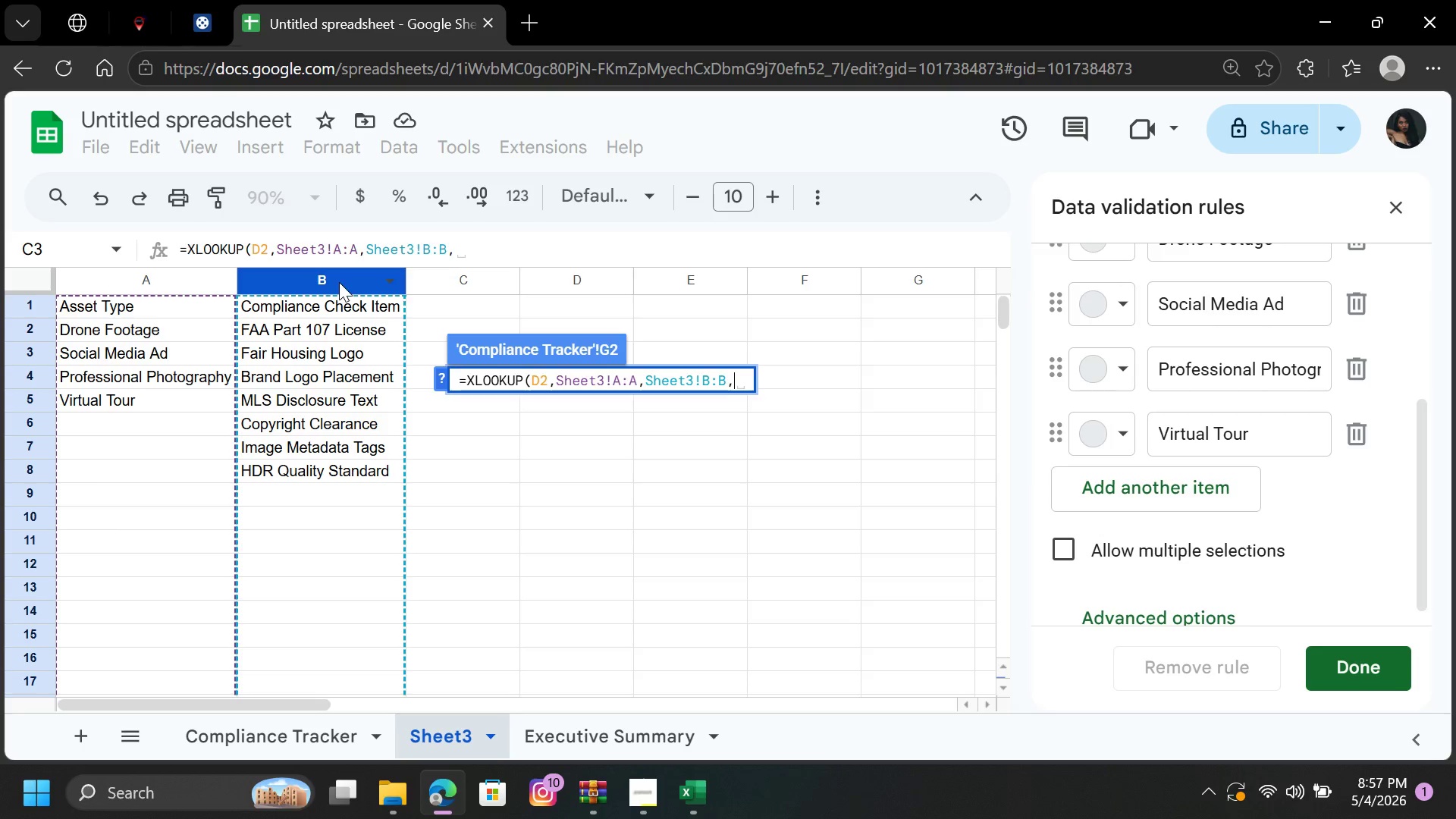 
type("Select Asset Type"))
 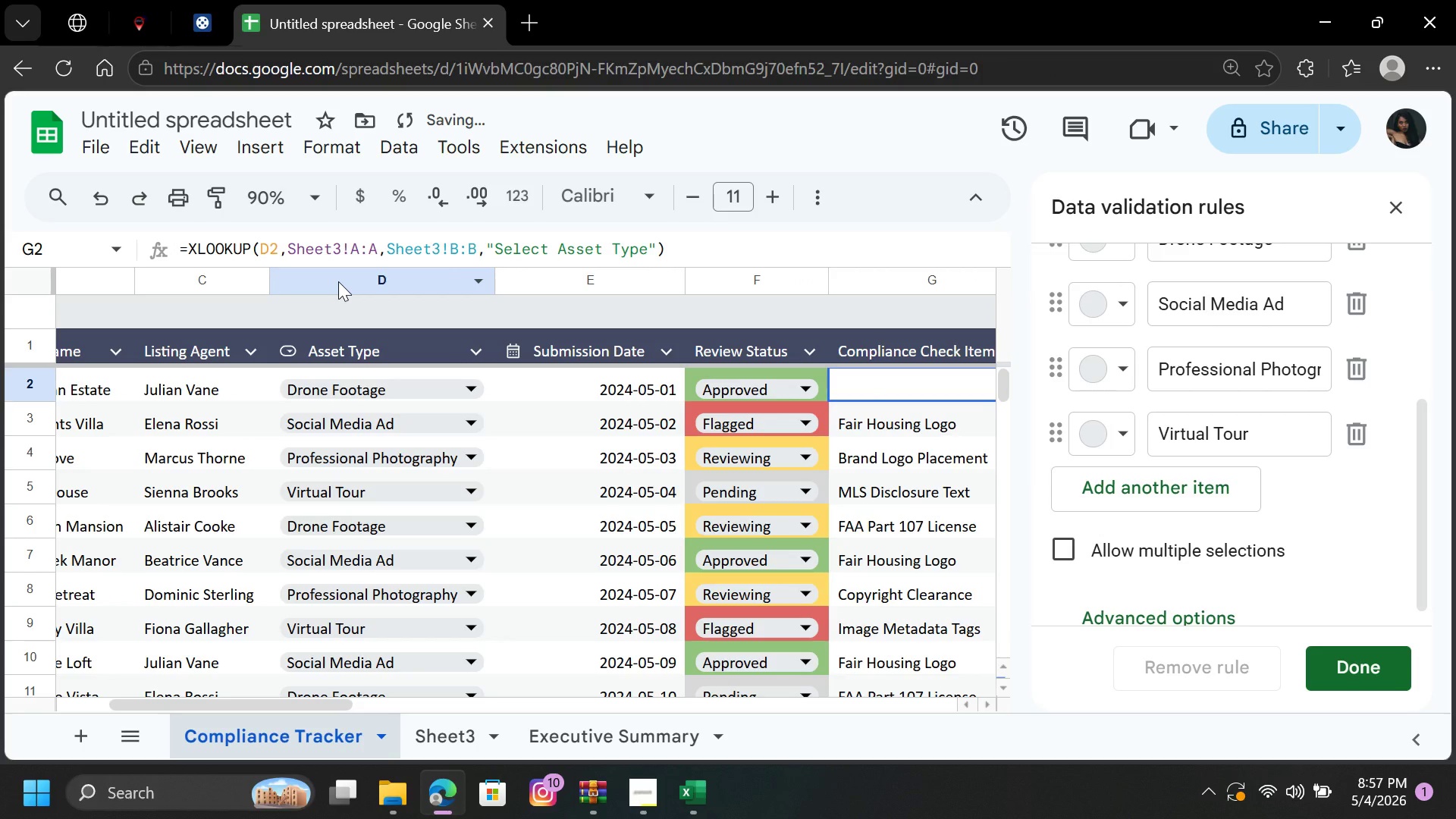 
 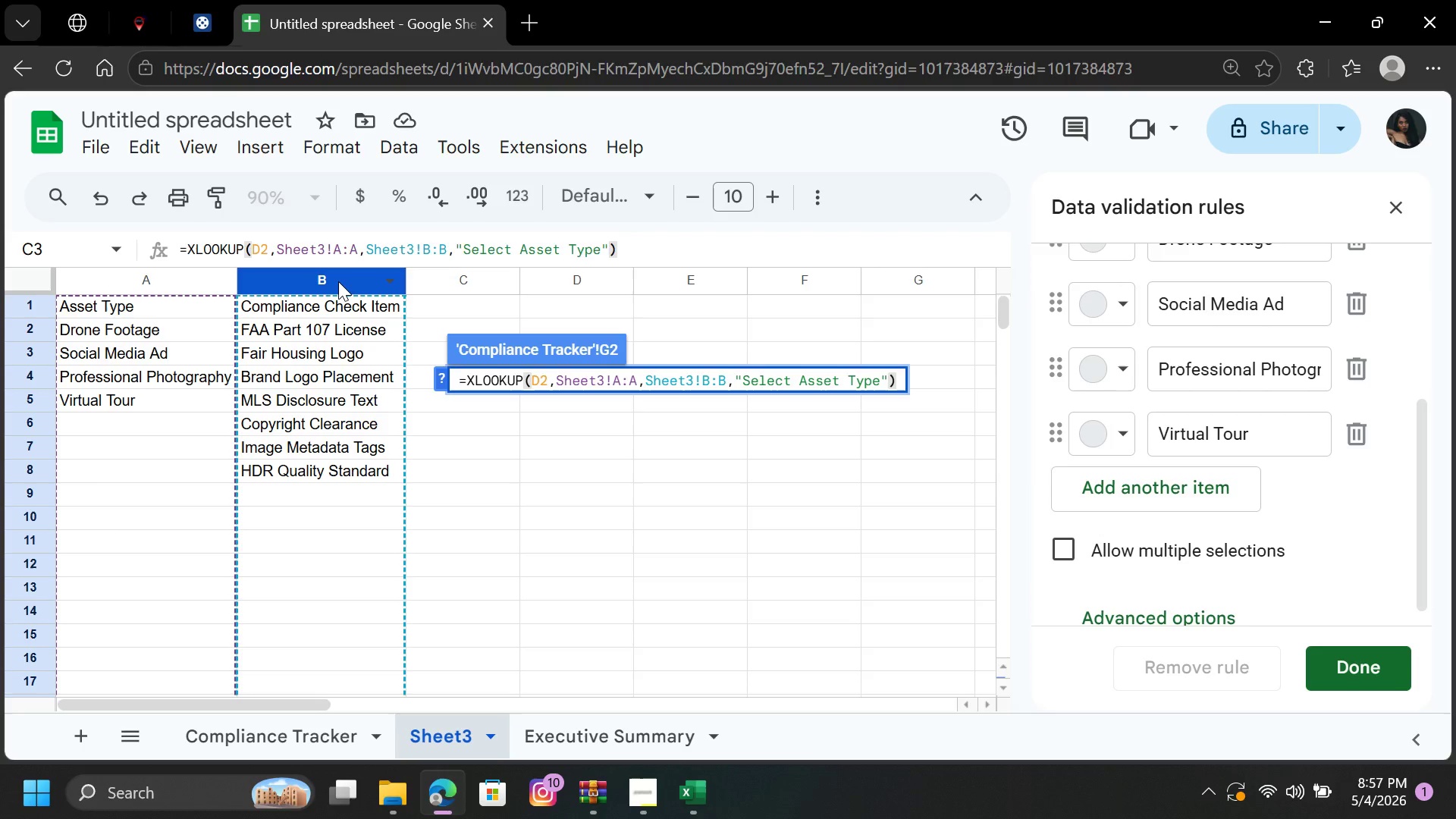 
key(Enter)
 